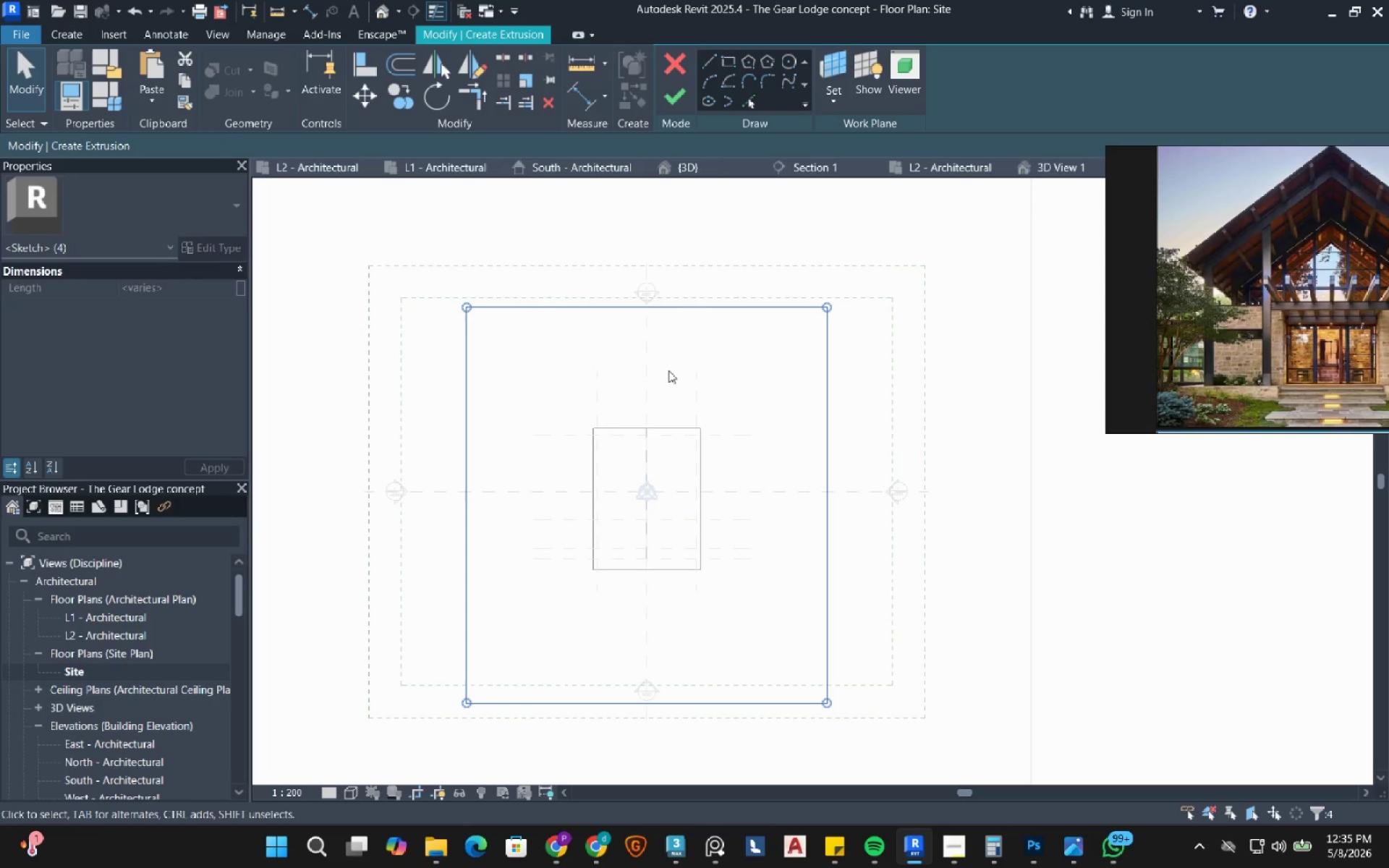 
left_click([676, 93])
 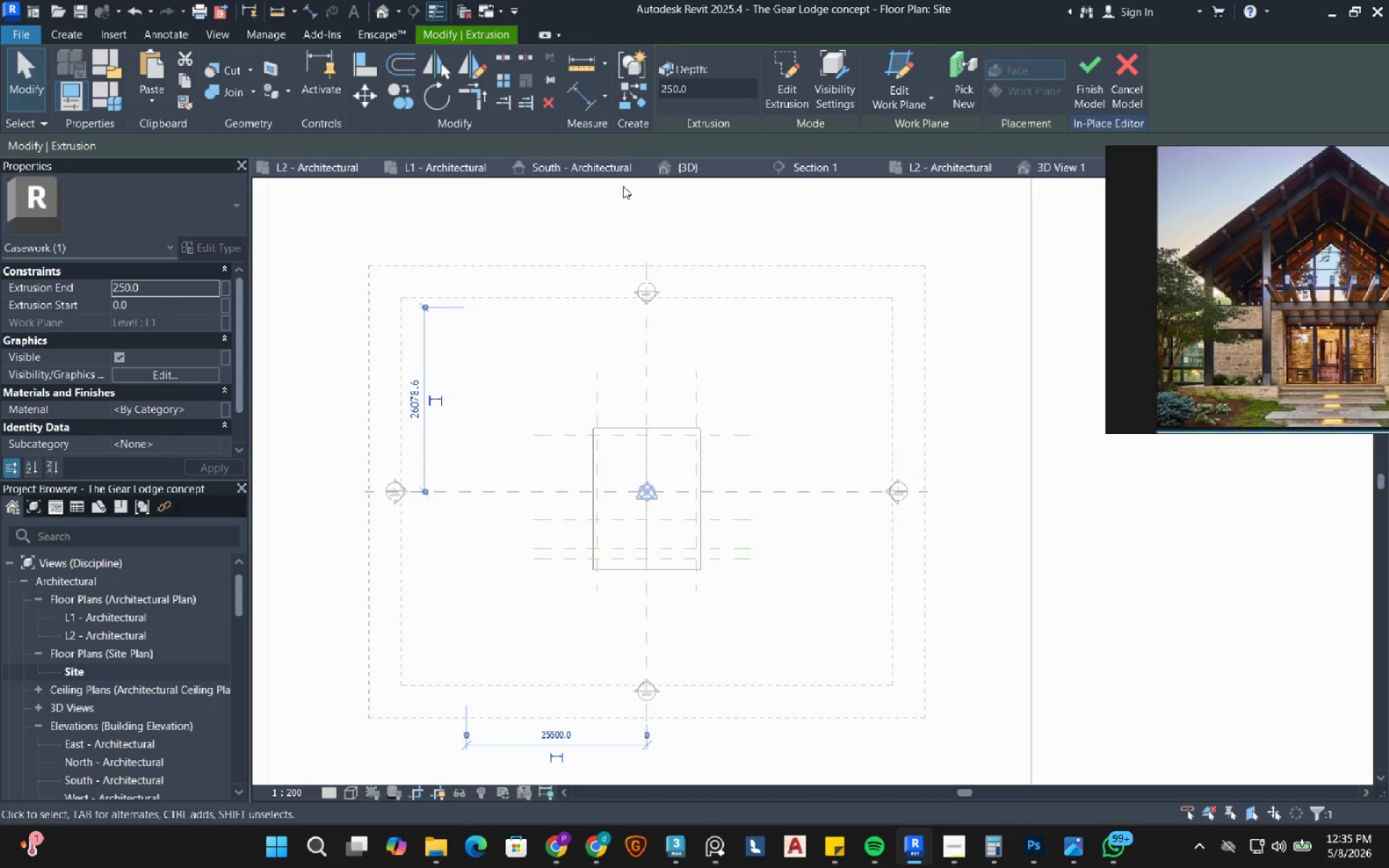 
left_click([417, 166])
 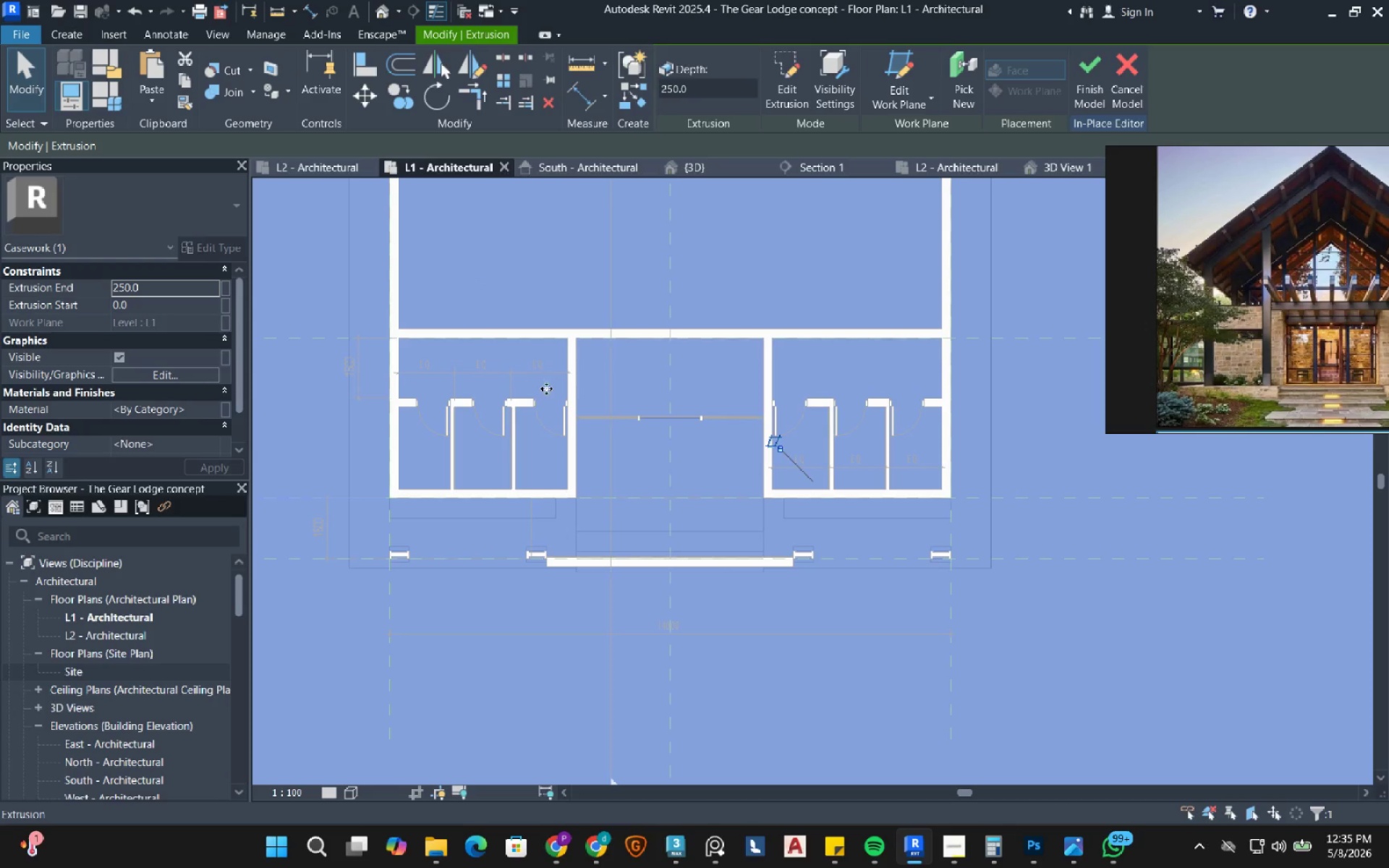 
scroll: coordinate [564, 419], scroll_direction: down, amount: 7.0
 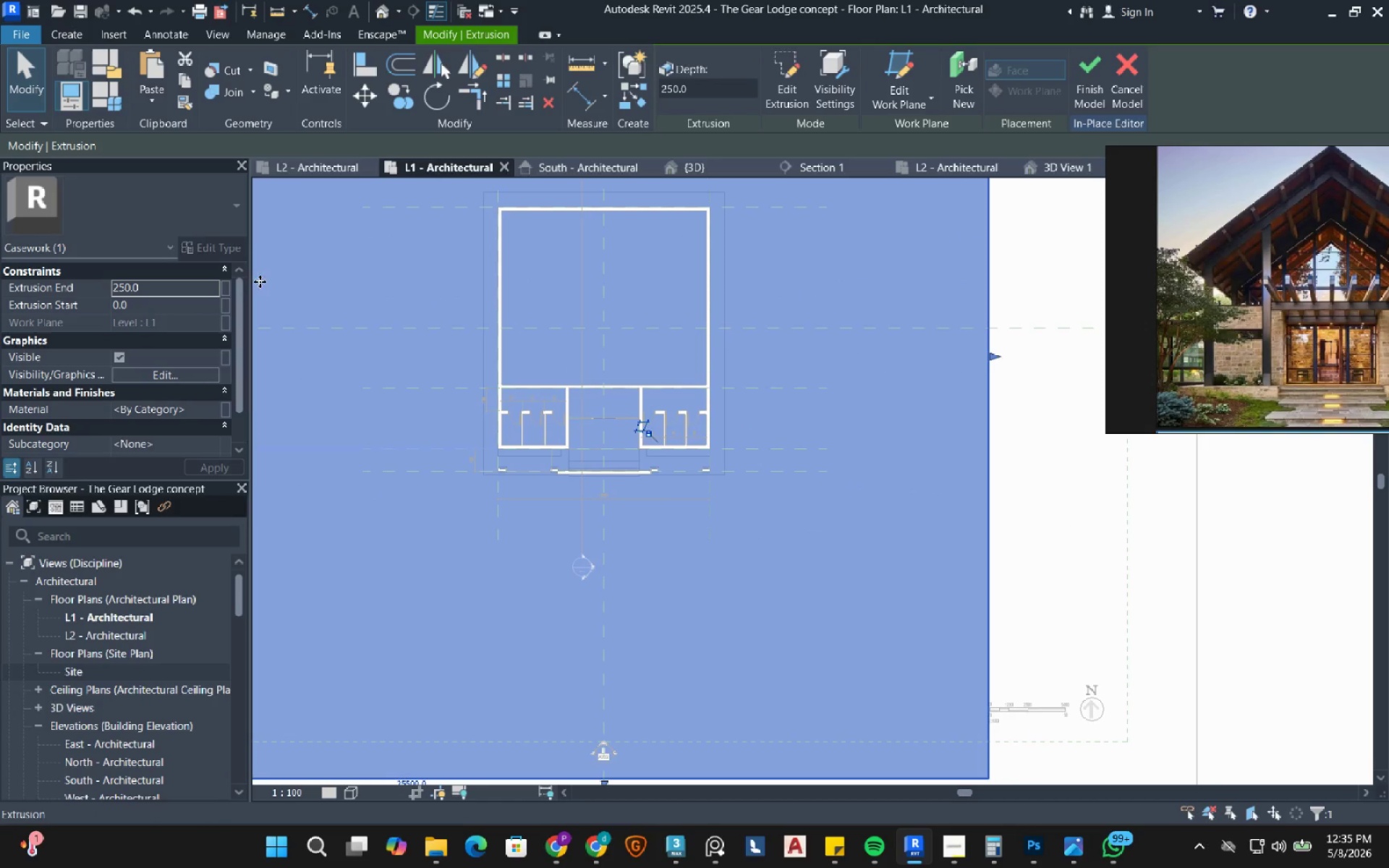 
left_click([179, 291])
 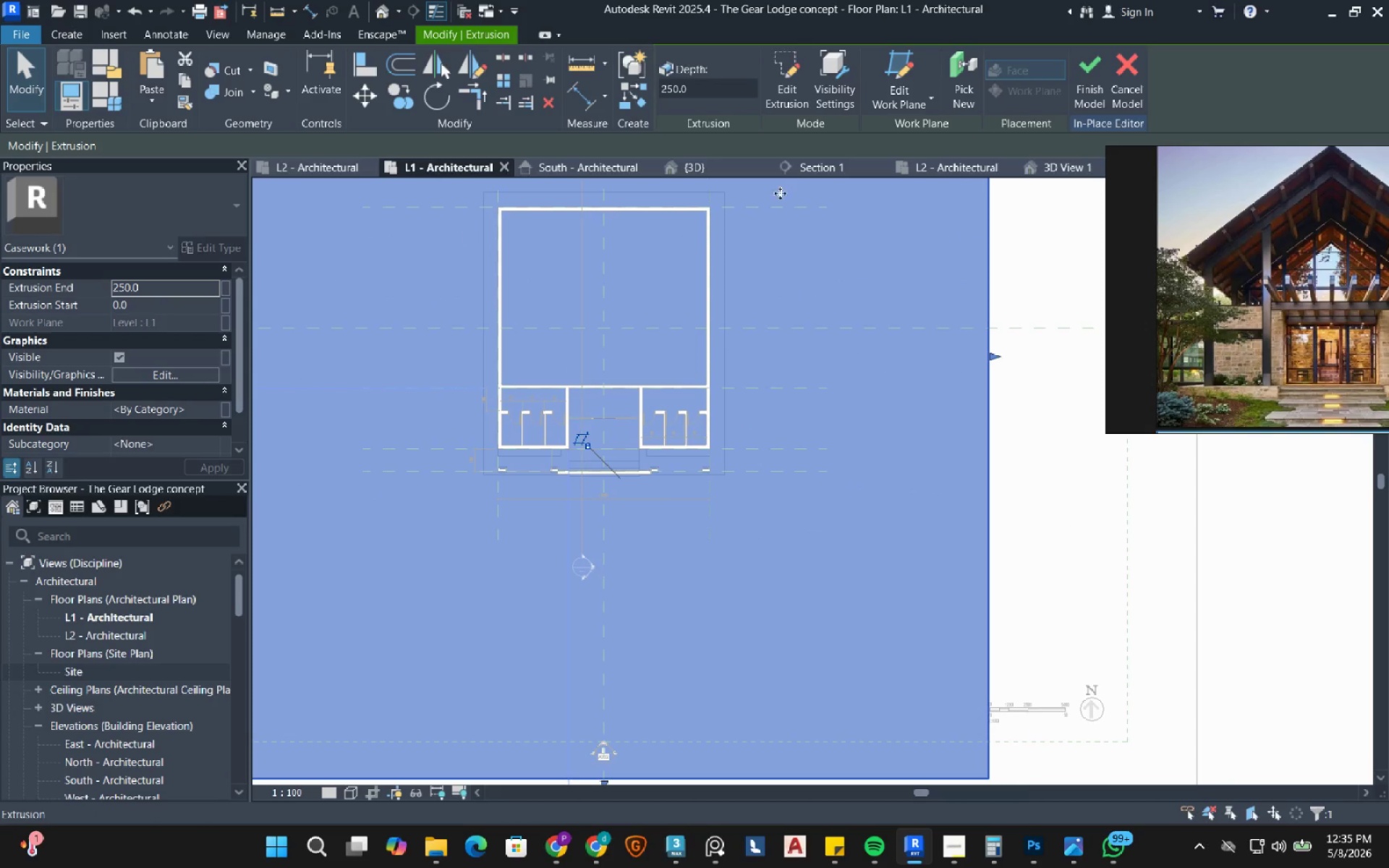 
left_click([836, 170])
 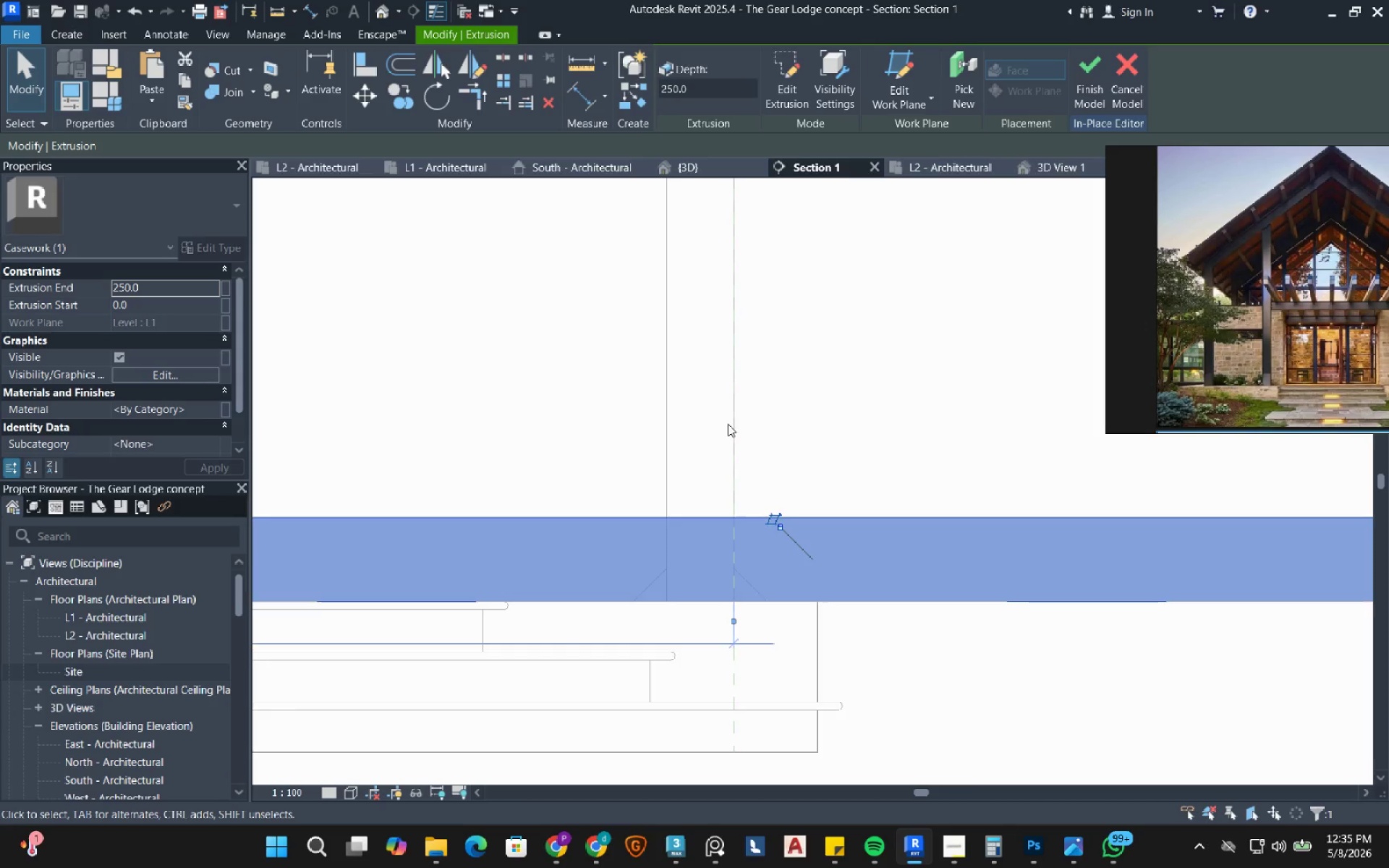 
scroll: coordinate [728, 424], scroll_direction: down, amount: 5.0
 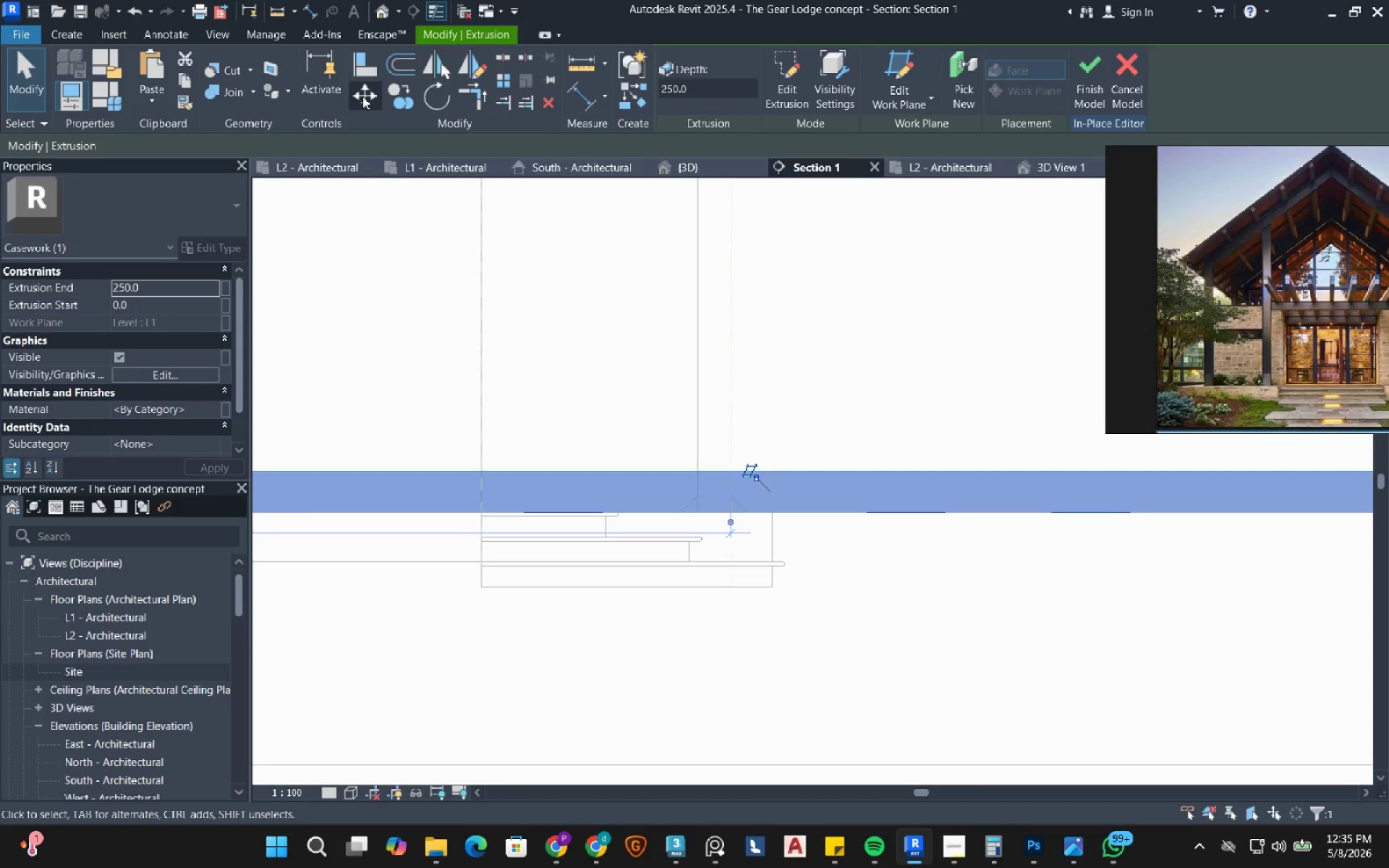 
left_click([362, 96])
 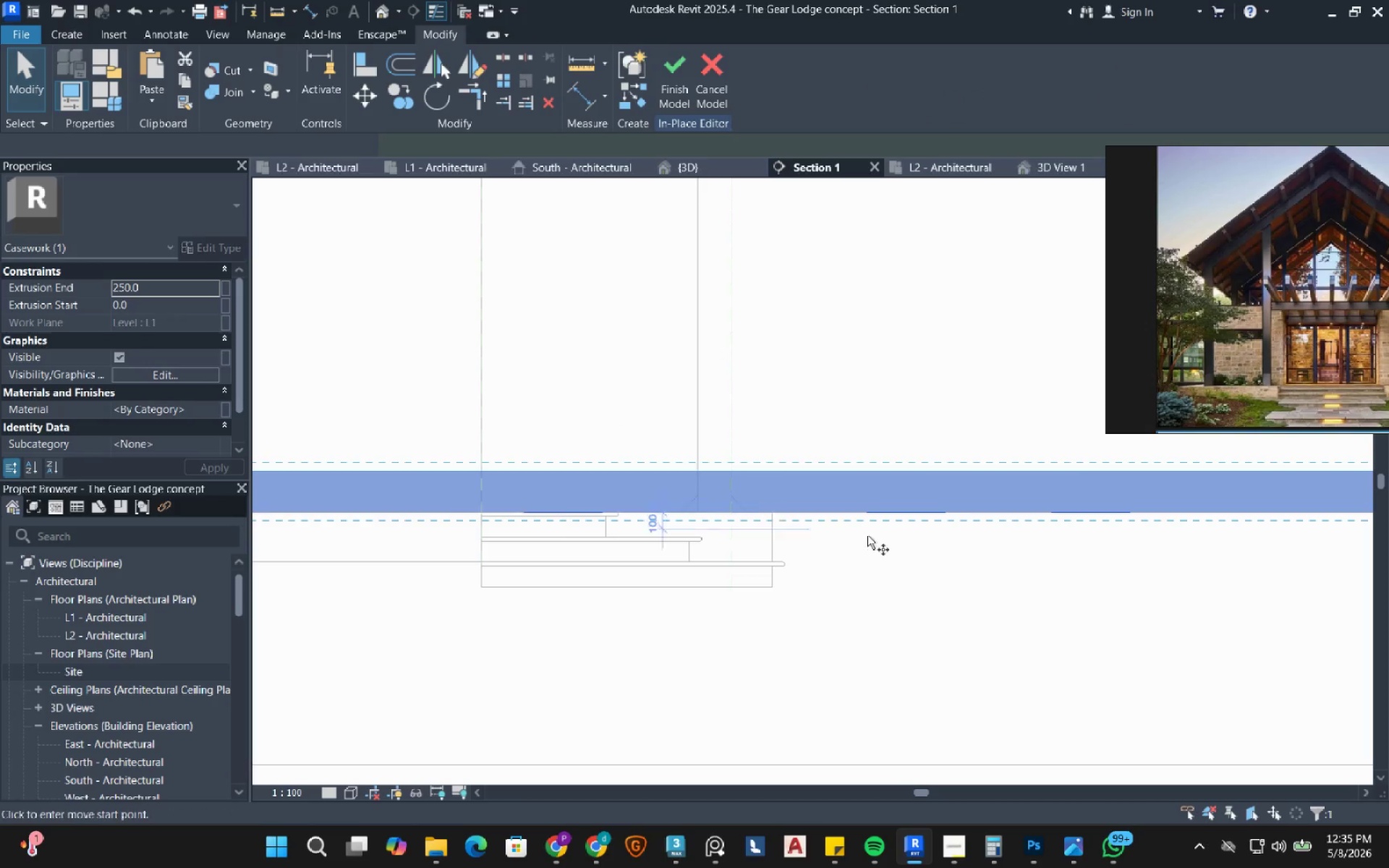 
scroll: coordinate [859, 535], scroll_direction: up, amount: 2.0
 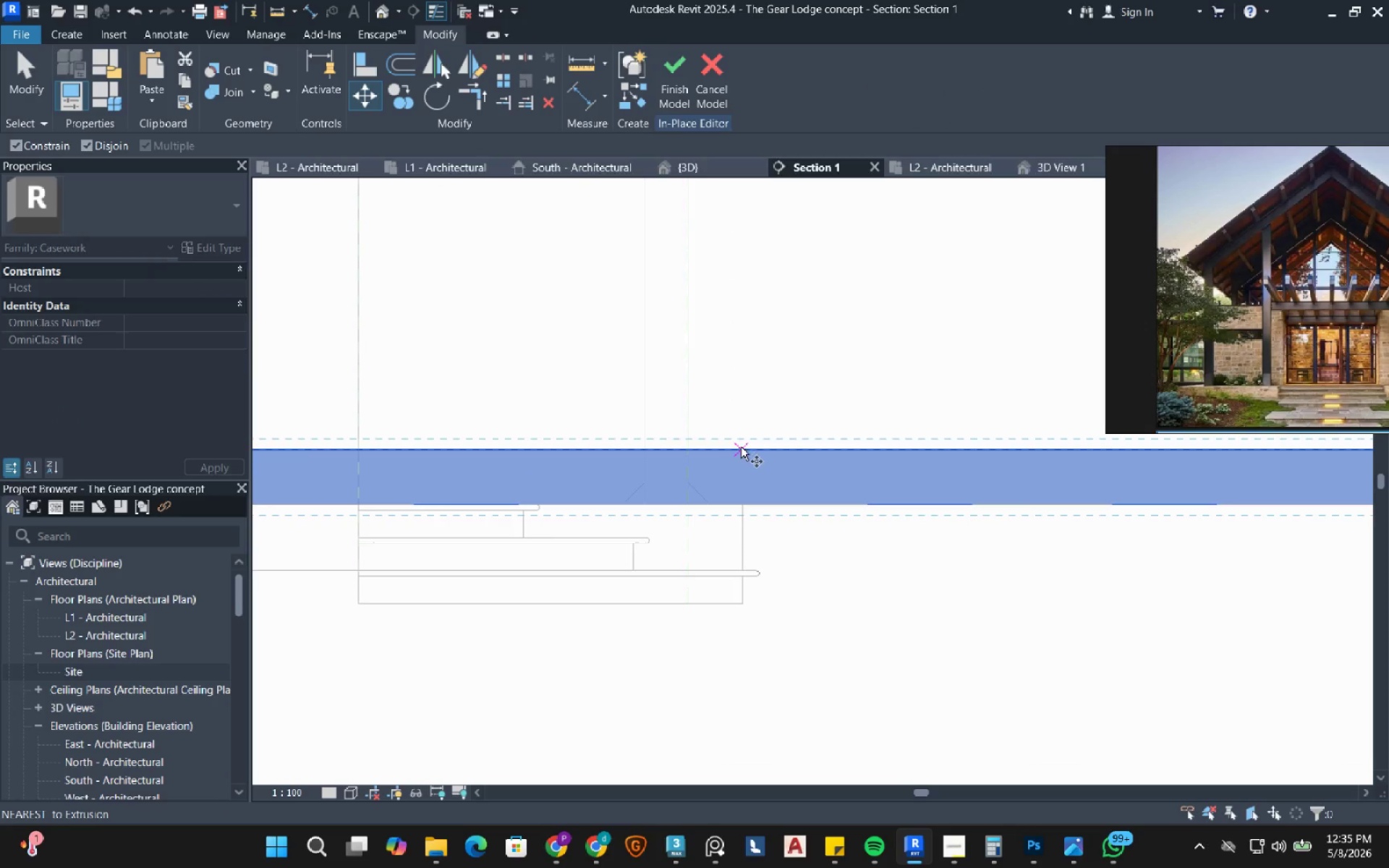 
left_click([743, 449])
 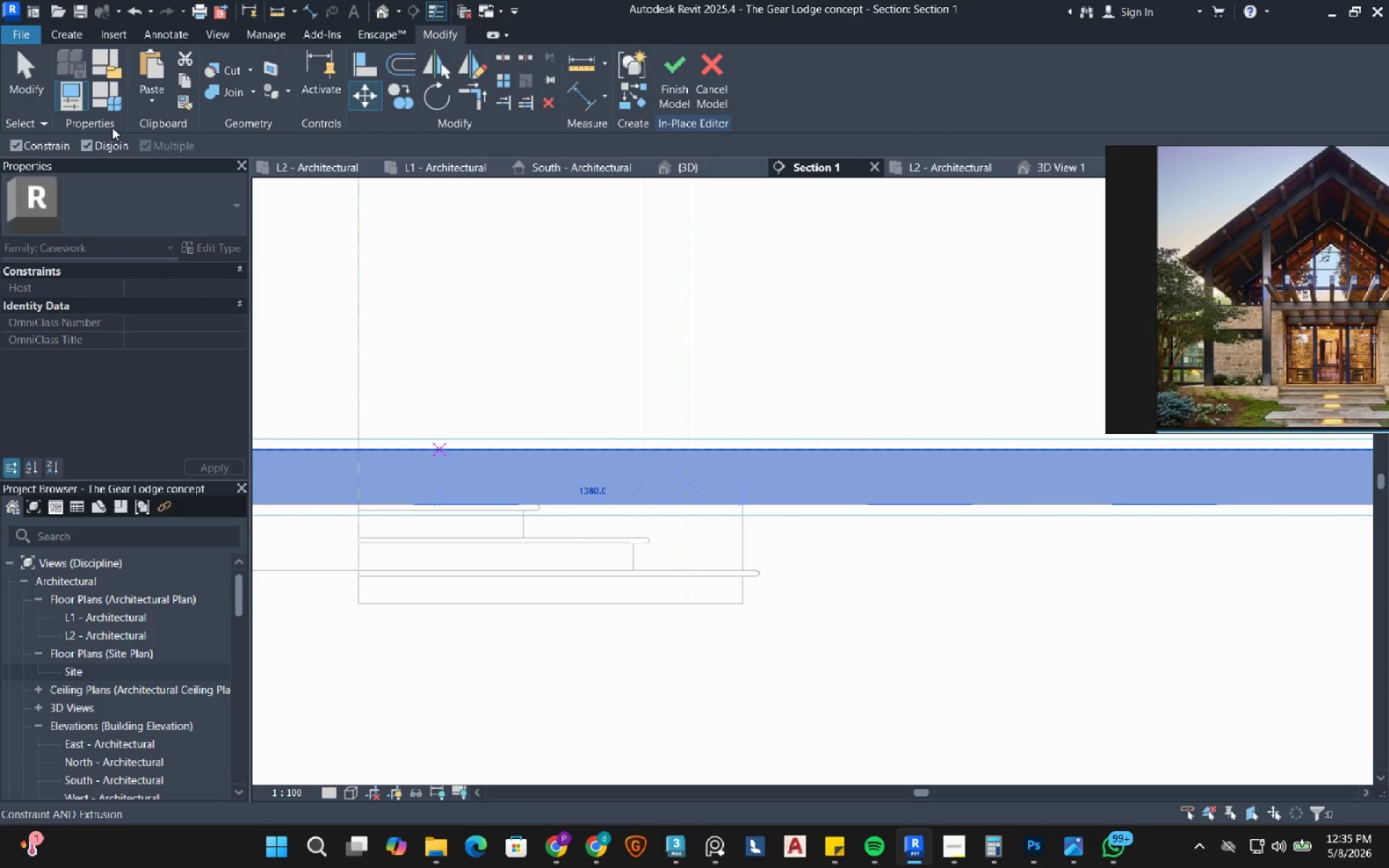 
left_click([28, 142])
 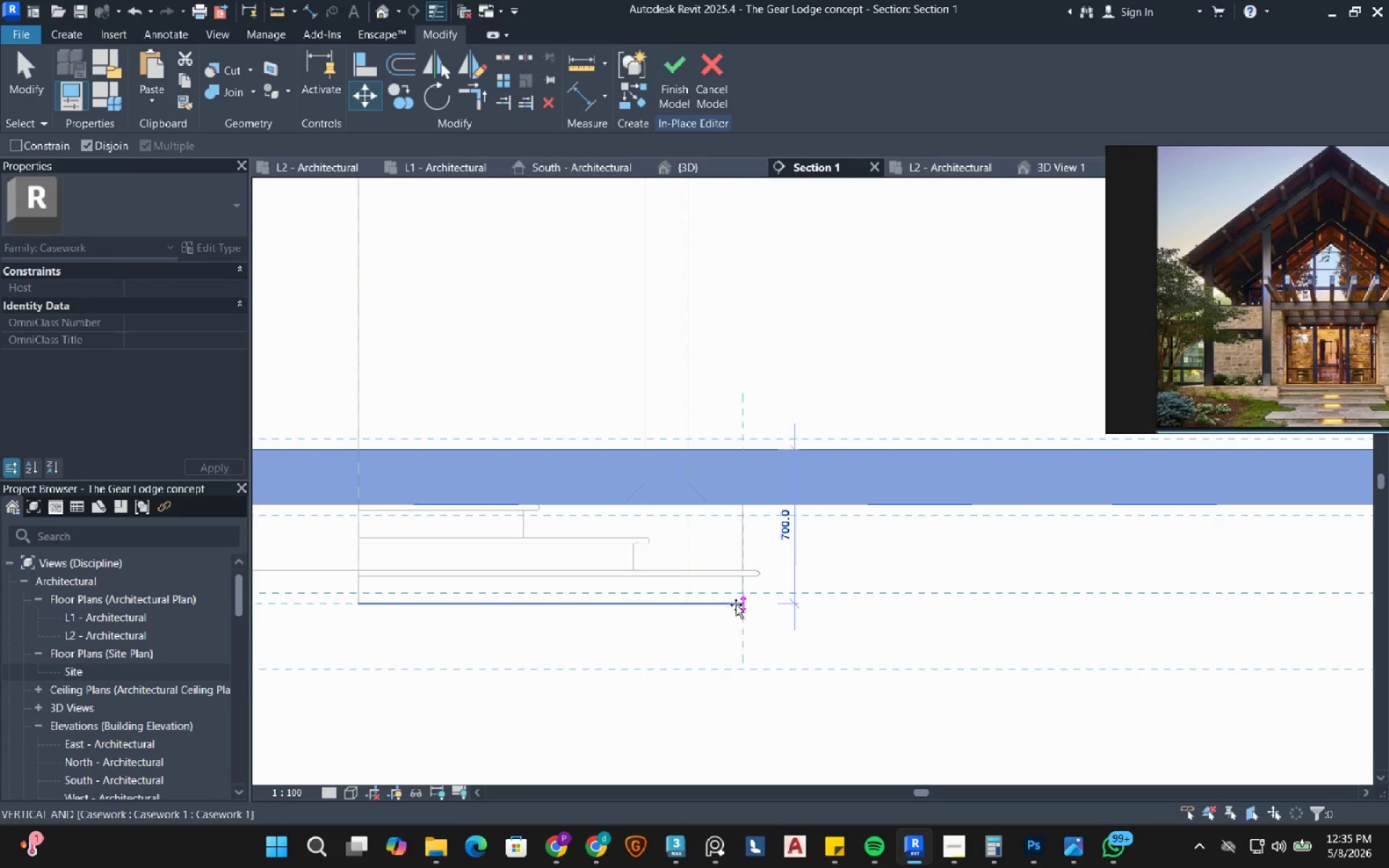 
left_click([738, 605])
 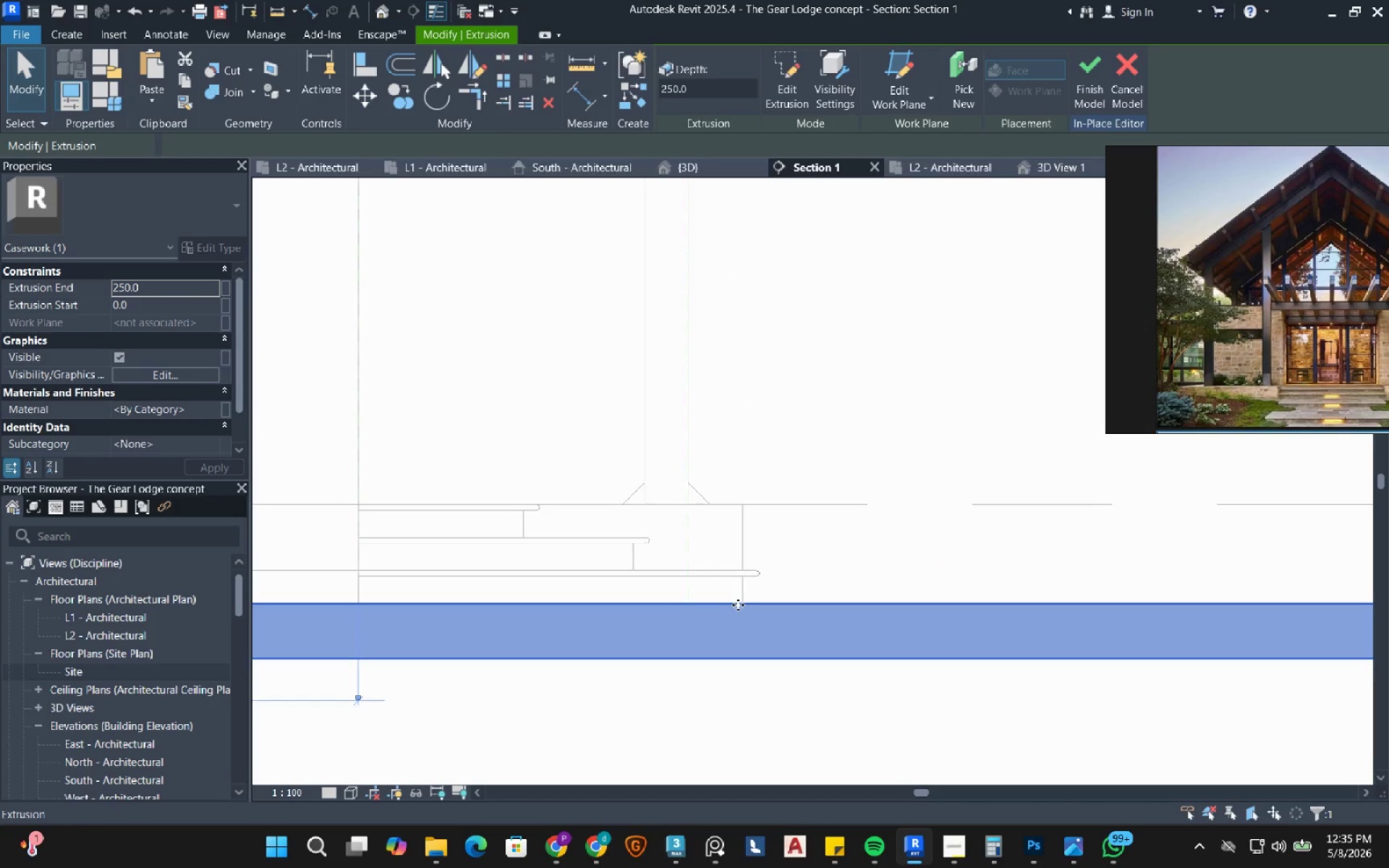 
left_click([854, 480])
 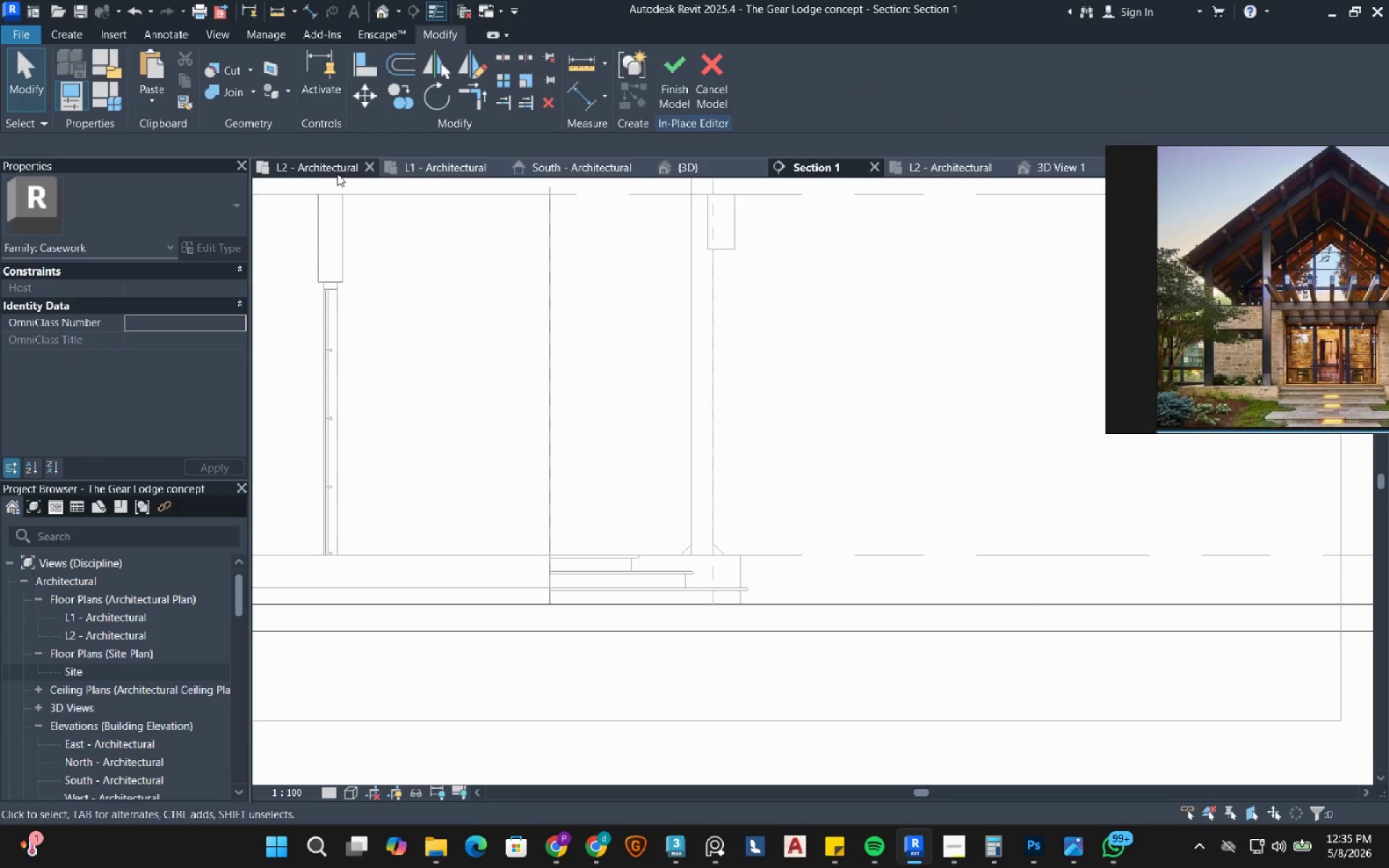 
scroll: coordinate [738, 605], scroll_direction: down, amount: 5.0
 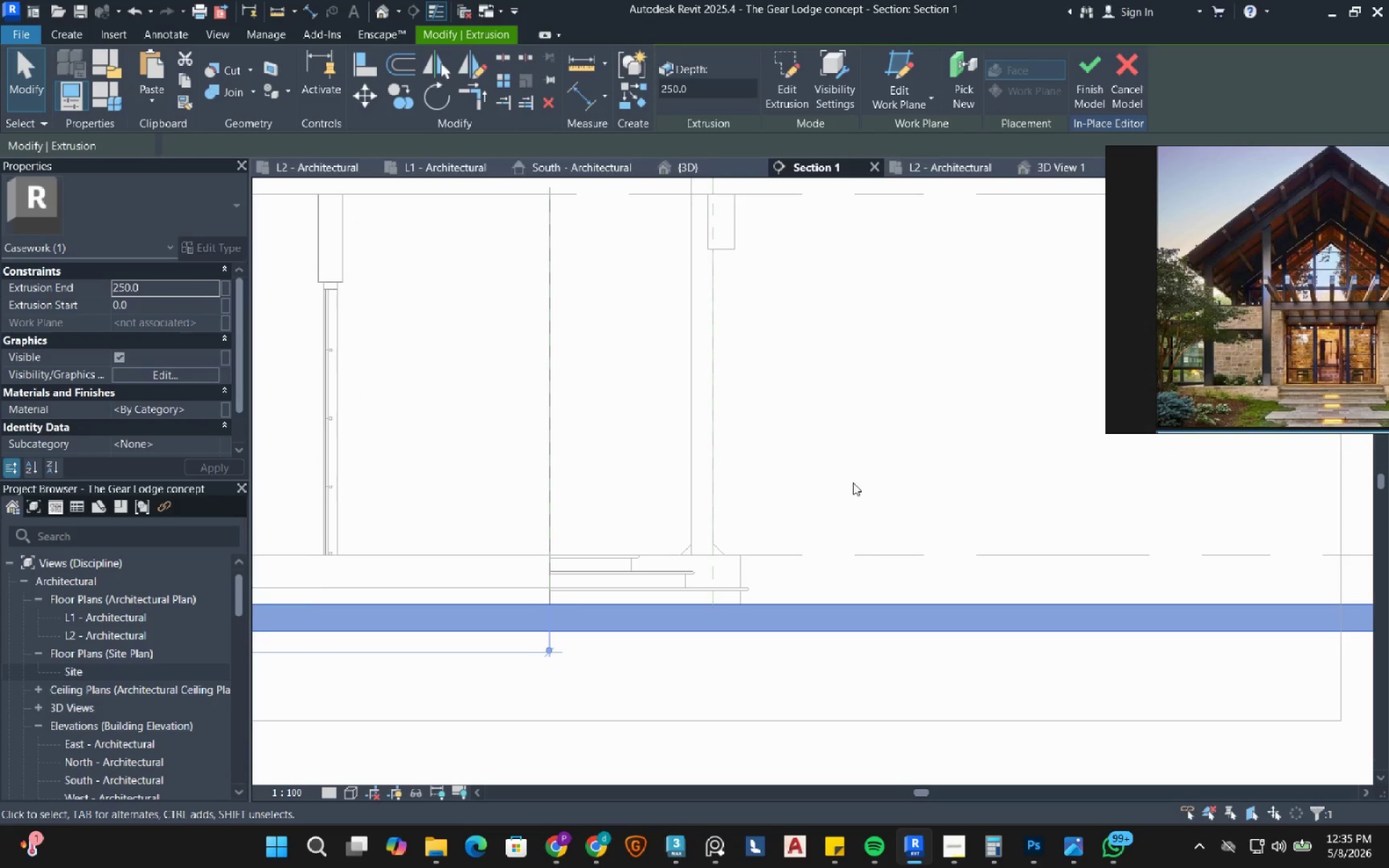 
left_click([436, 173])
 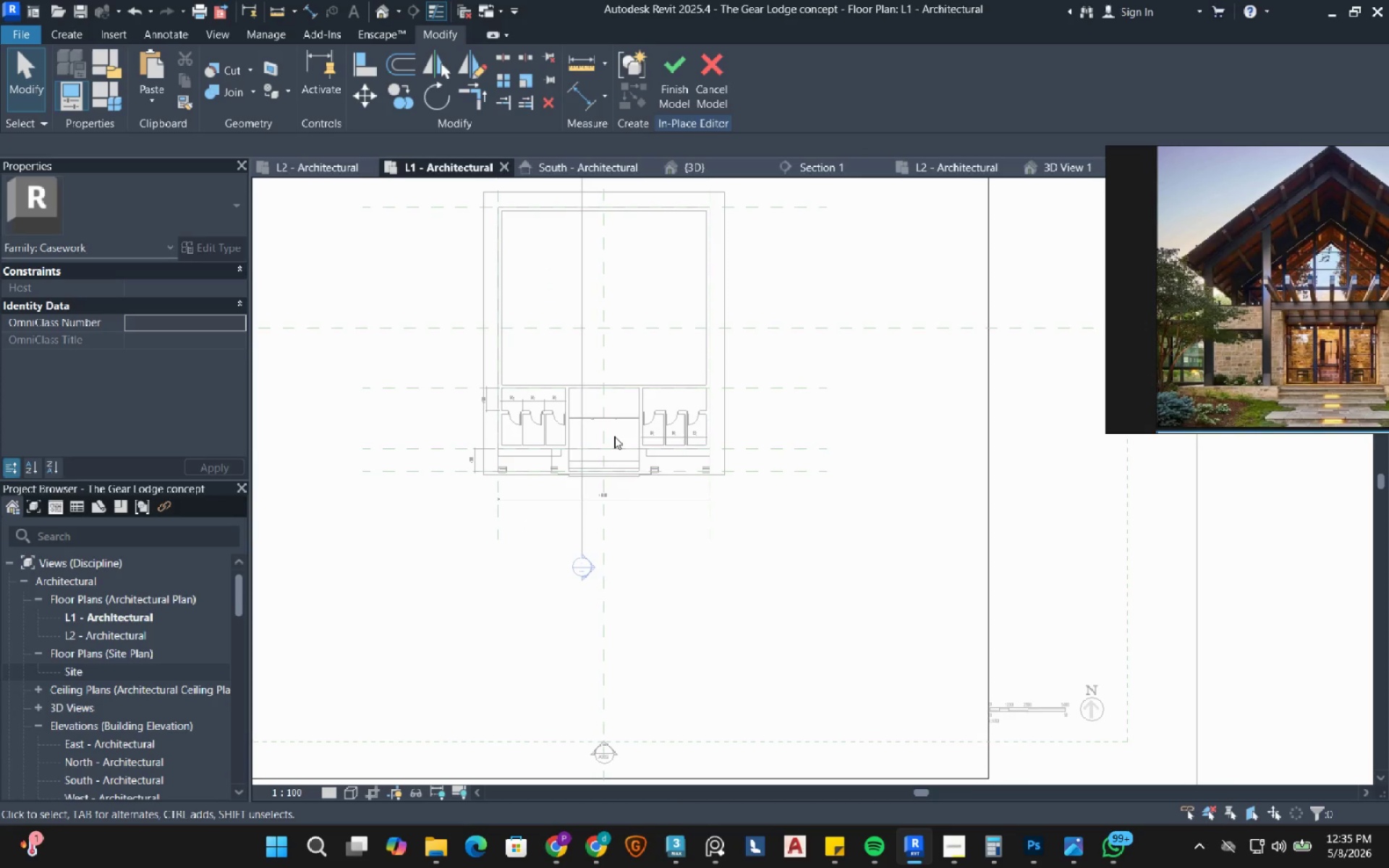 
scroll: coordinate [663, 518], scroll_direction: down, amount: 4.0
 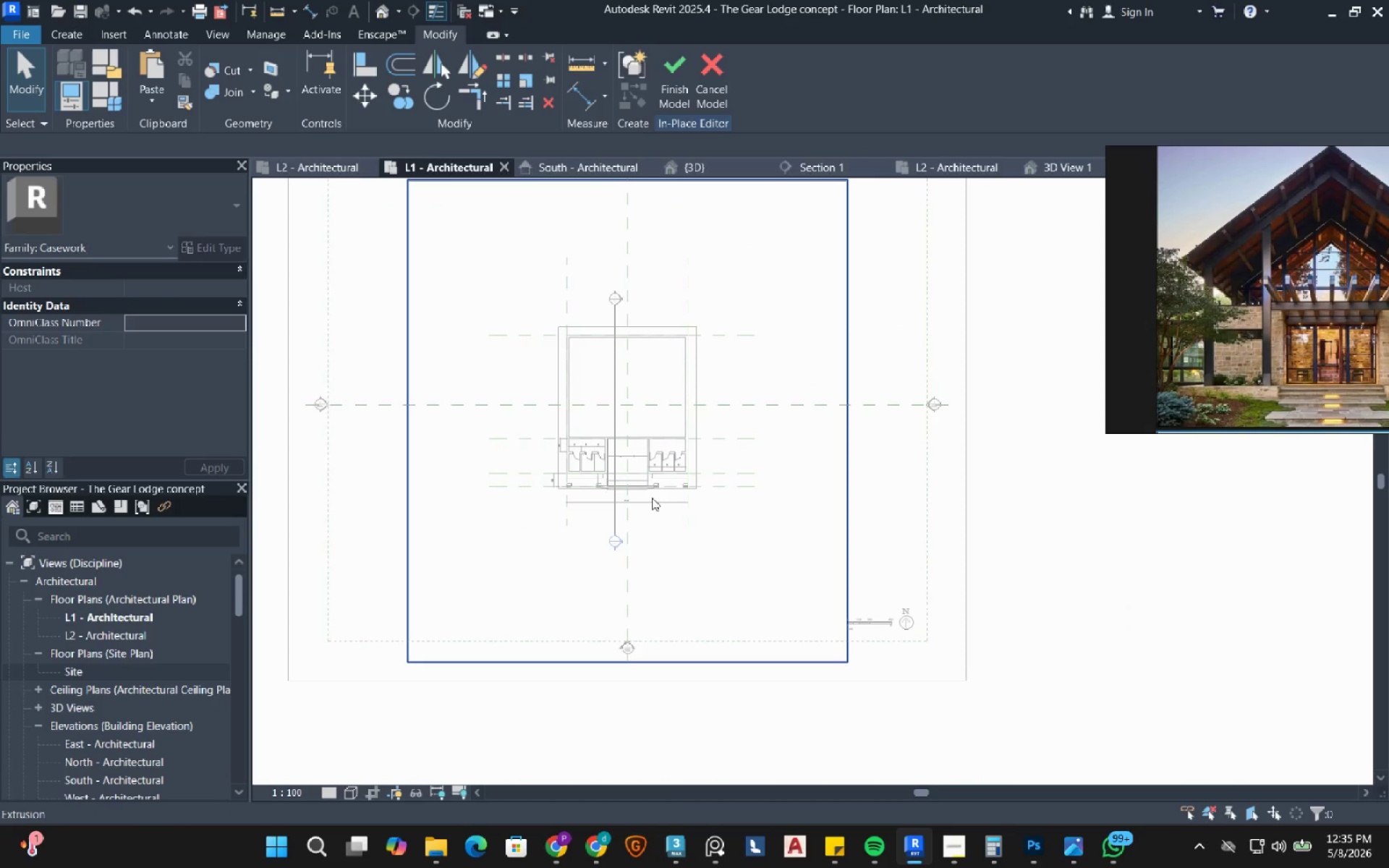 
scroll: coordinate [624, 469], scroll_direction: up, amount: 14.0
 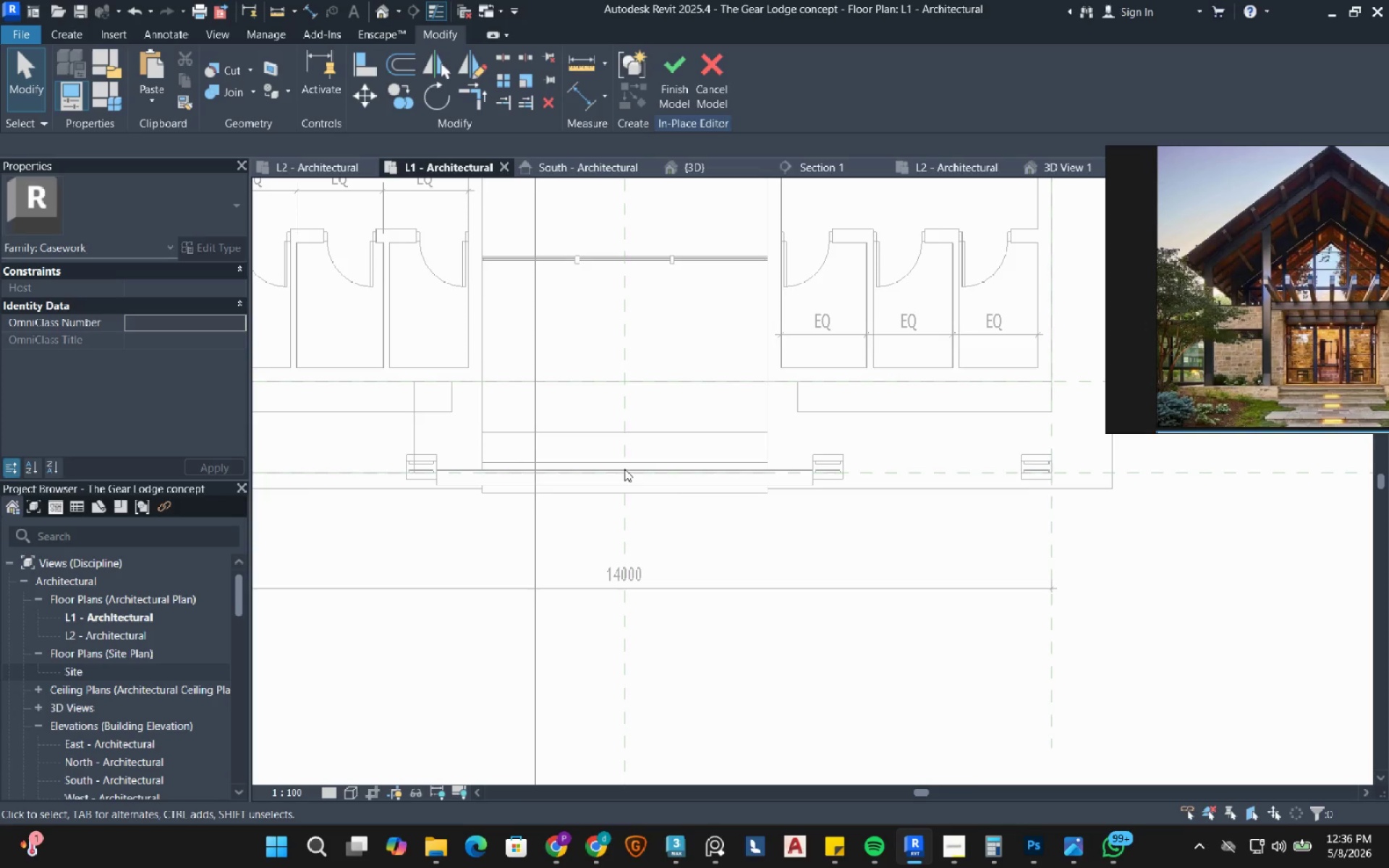 
wait(5.47)
 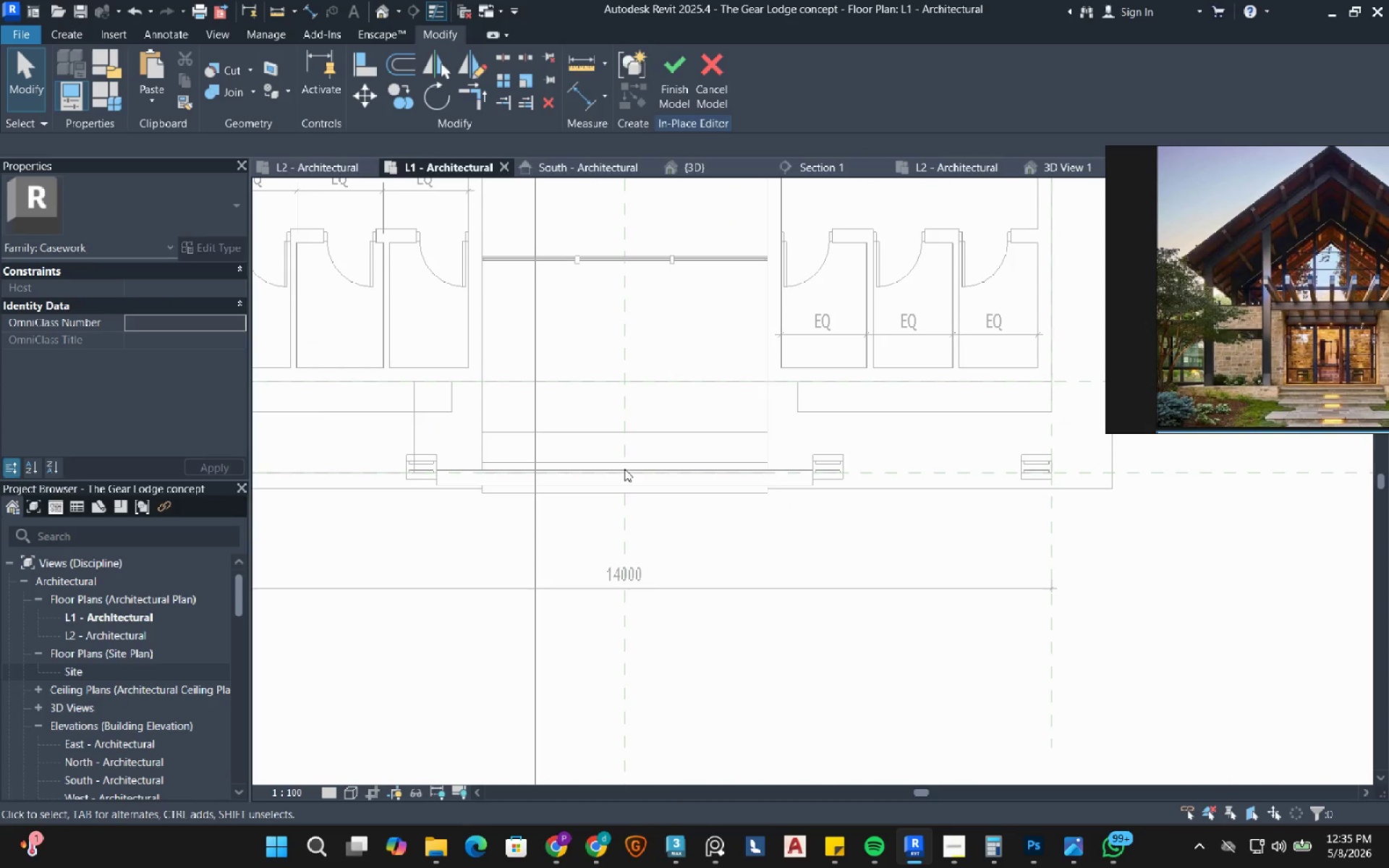 
left_click([684, 64])
 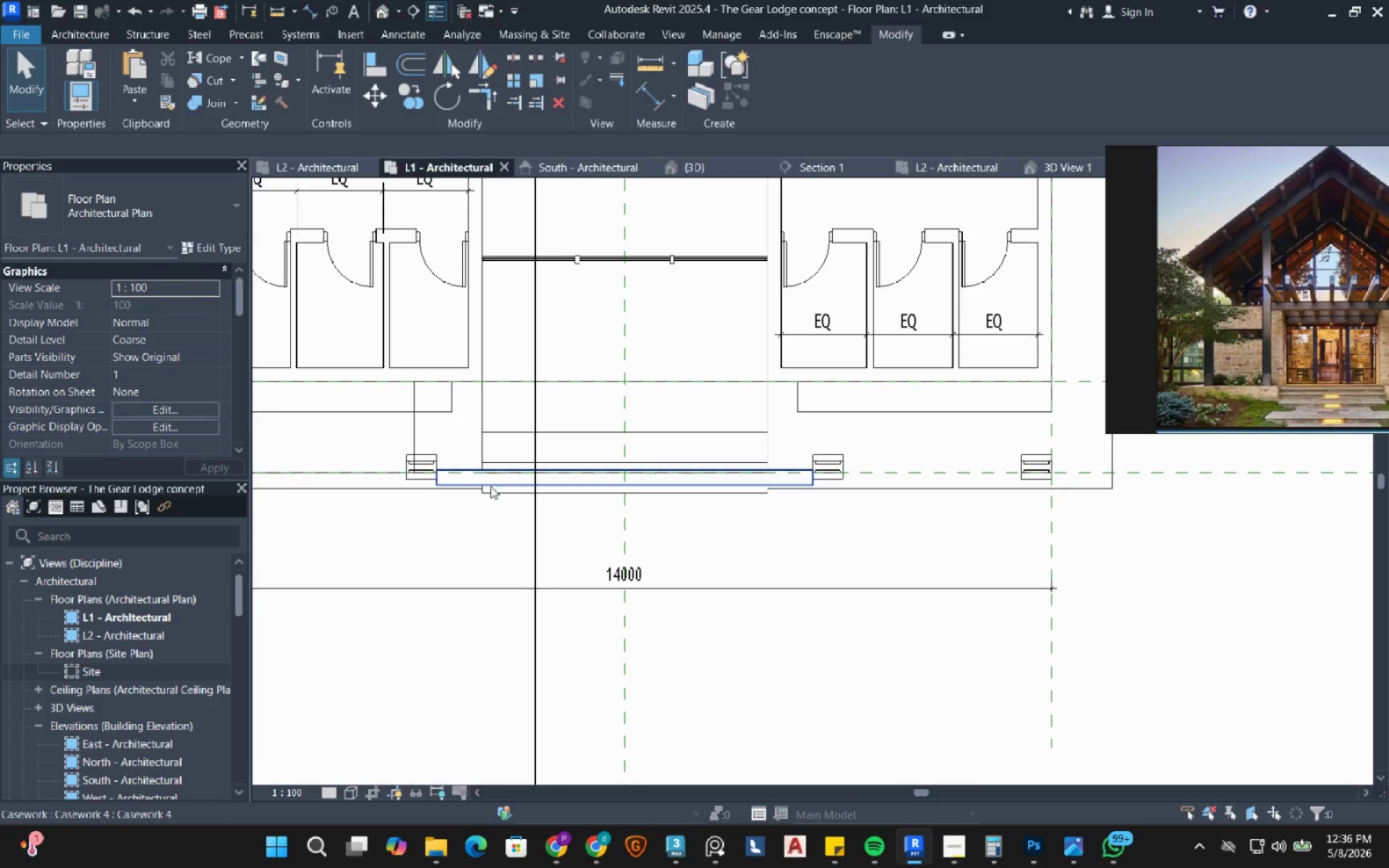 
left_click([485, 485])
 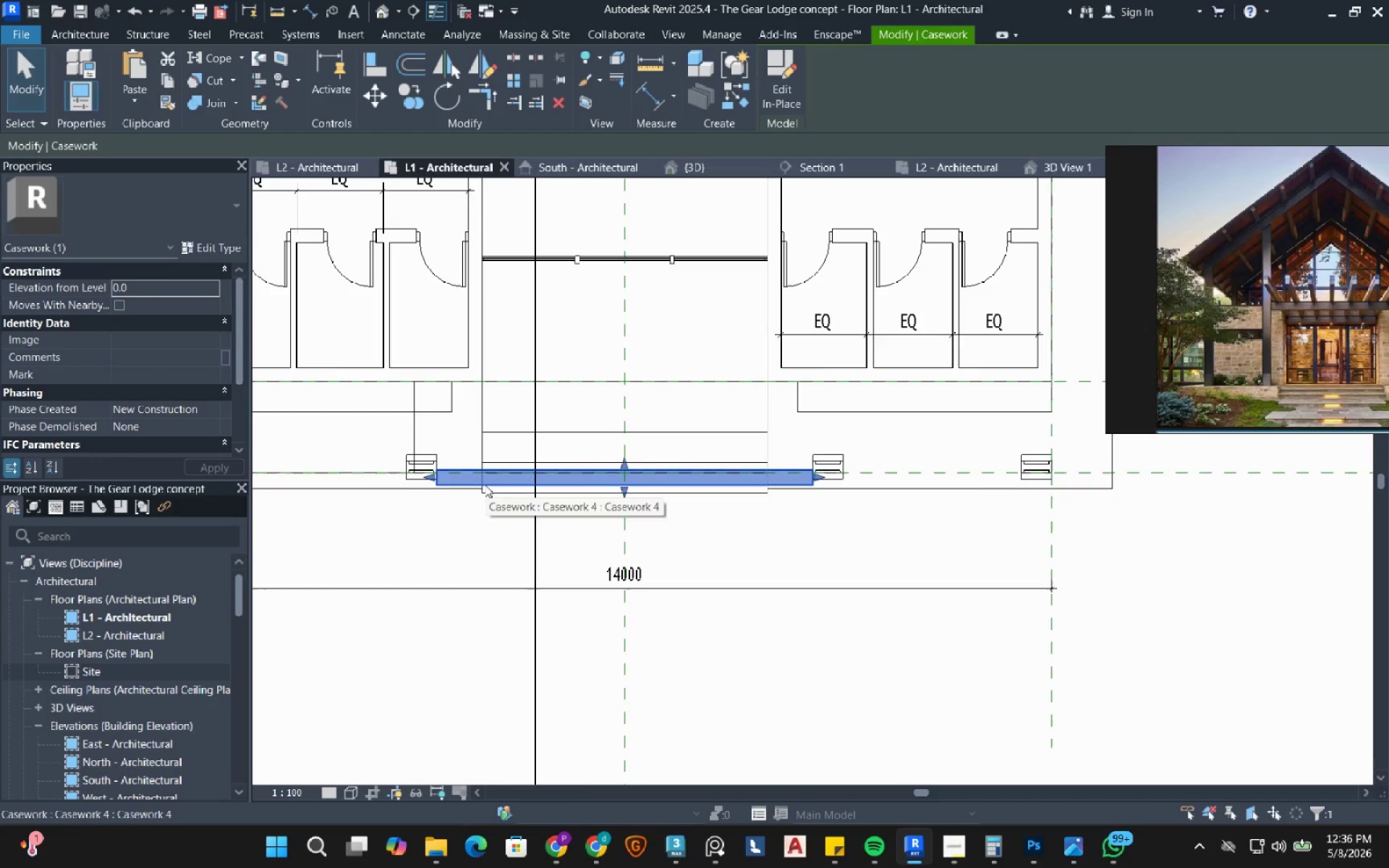 
scroll: coordinate [485, 485], scroll_direction: down, amount: 3.0
 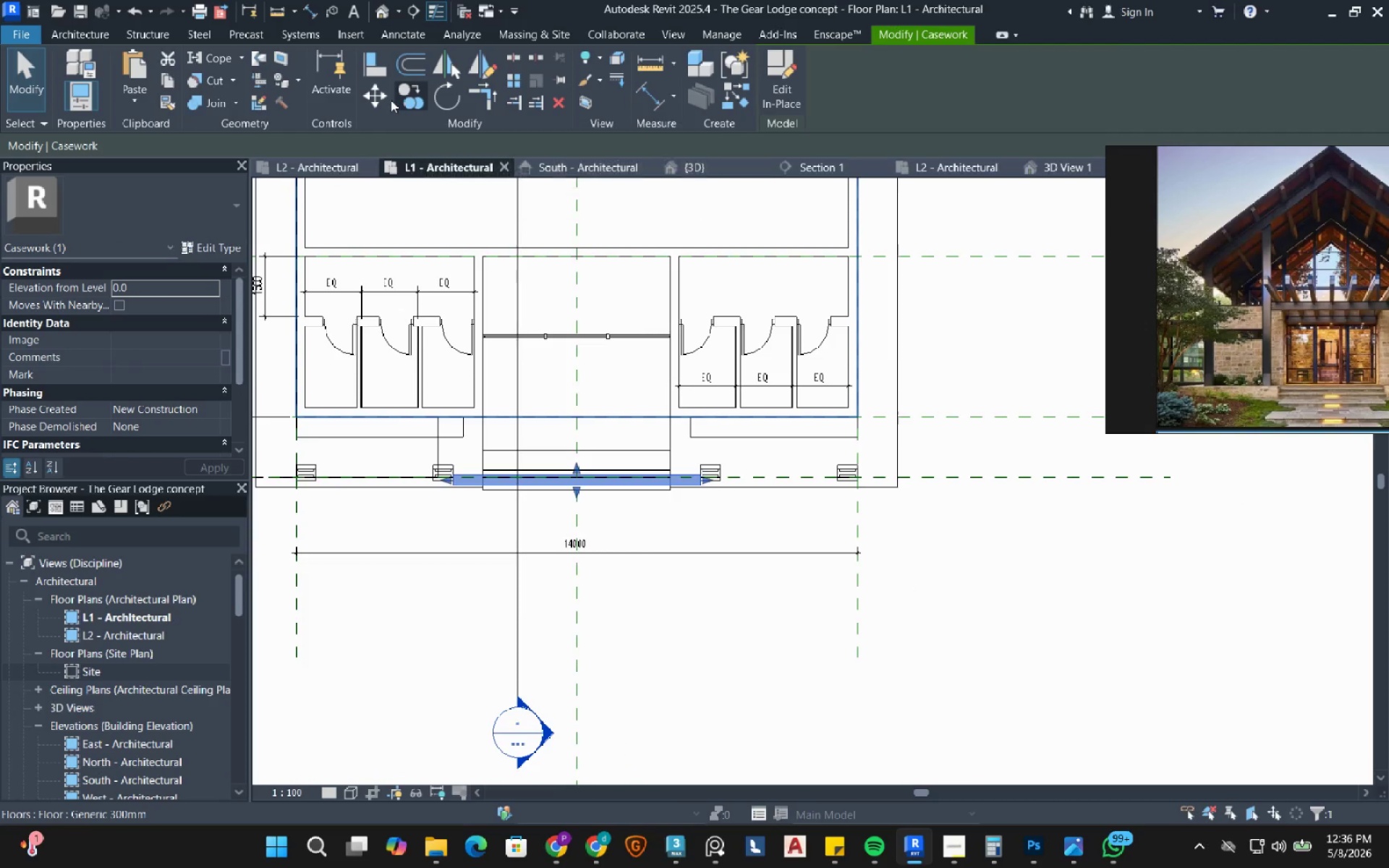 
left_click([381, 100])
 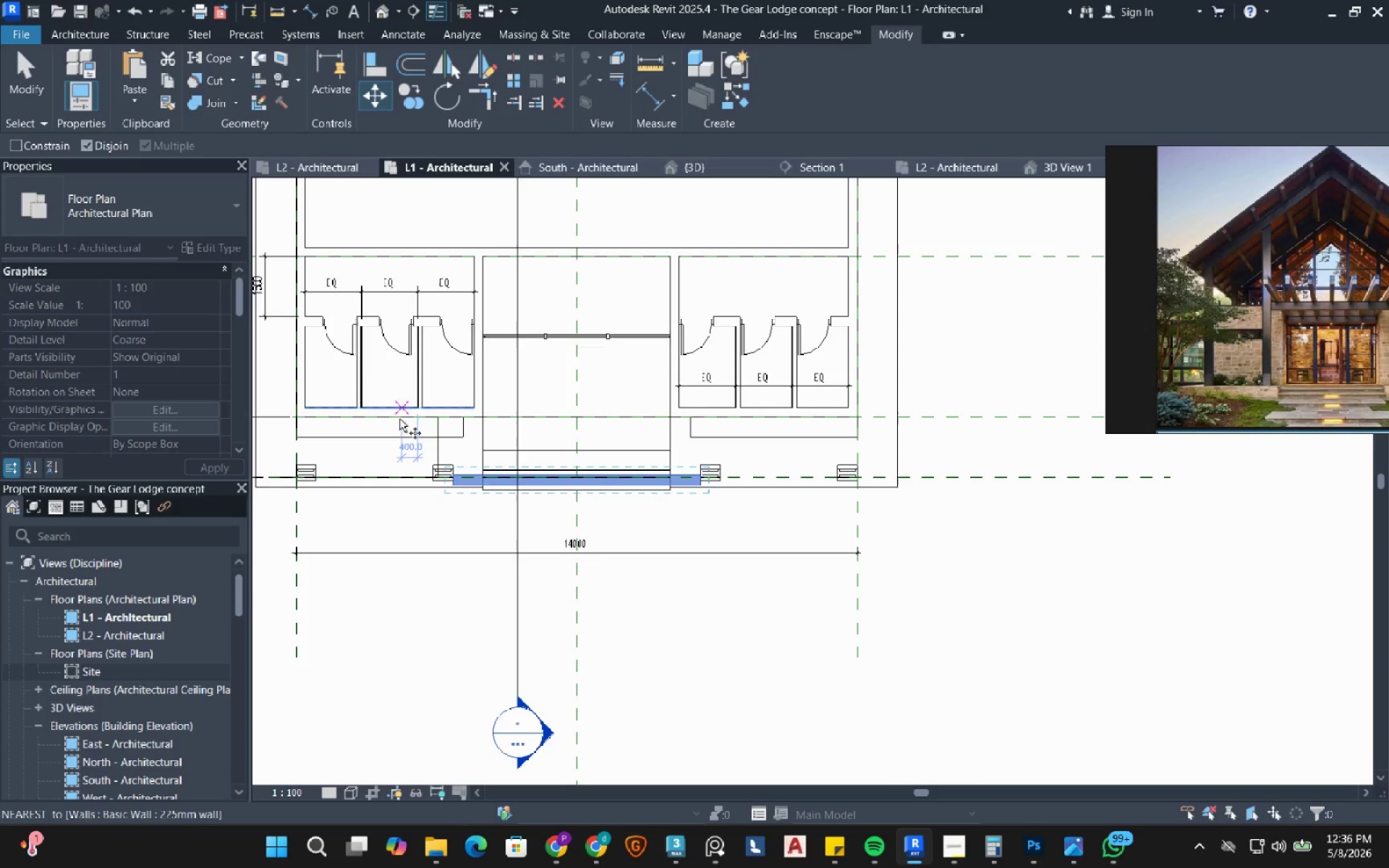 
scroll: coordinate [511, 456], scroll_direction: up, amount: 19.0
 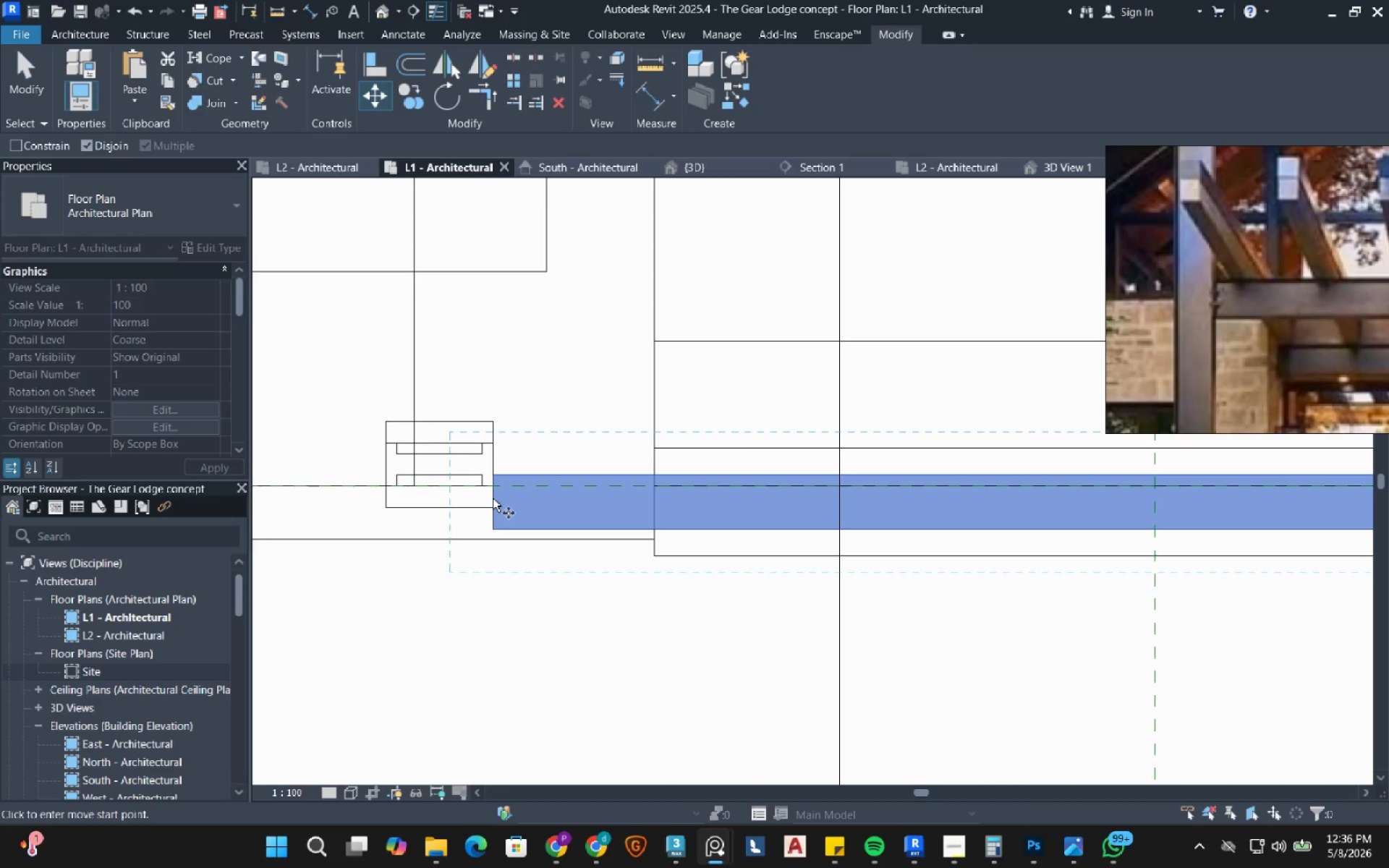 
middle_click([493, 498])
 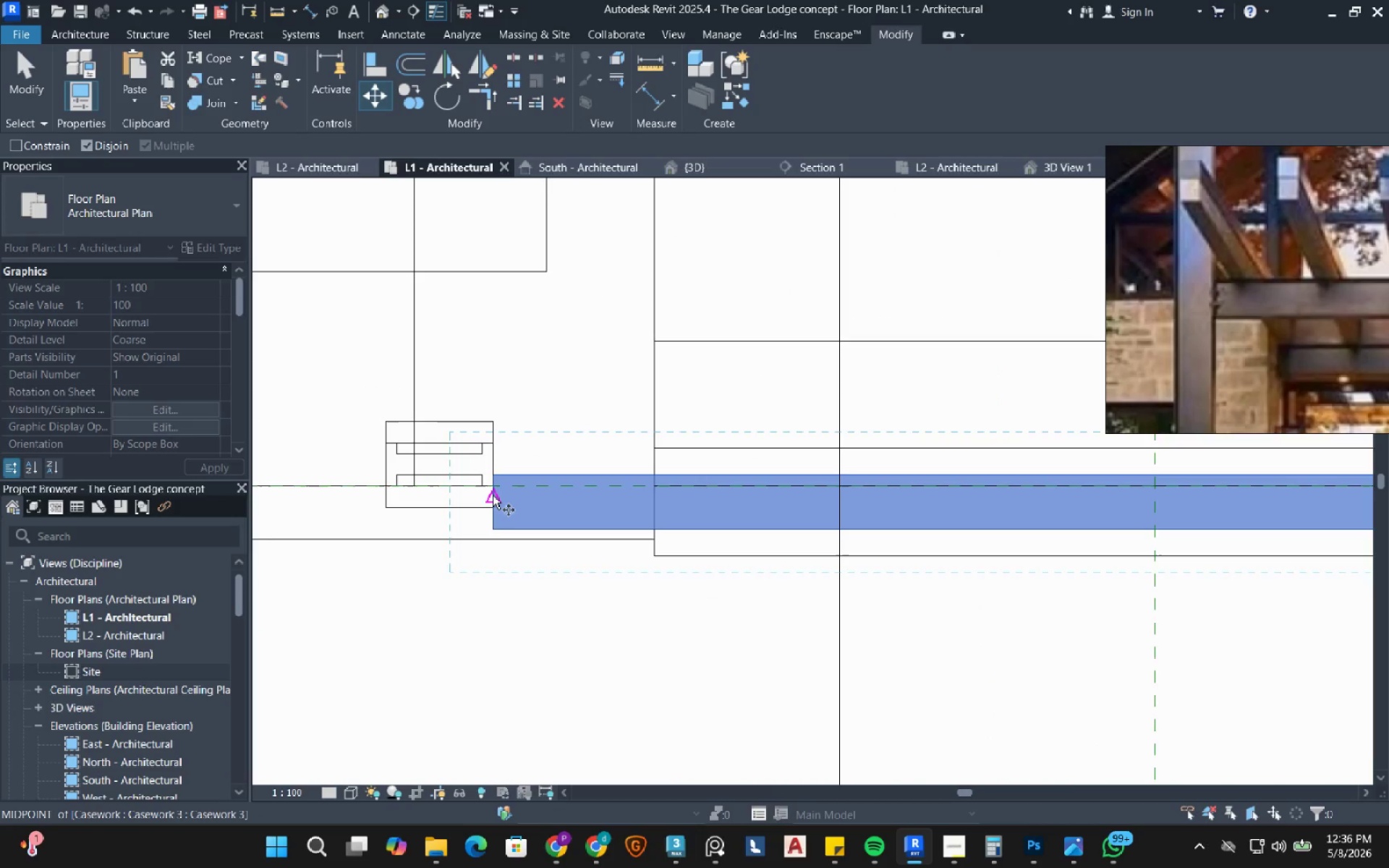 
left_click([493, 495])
 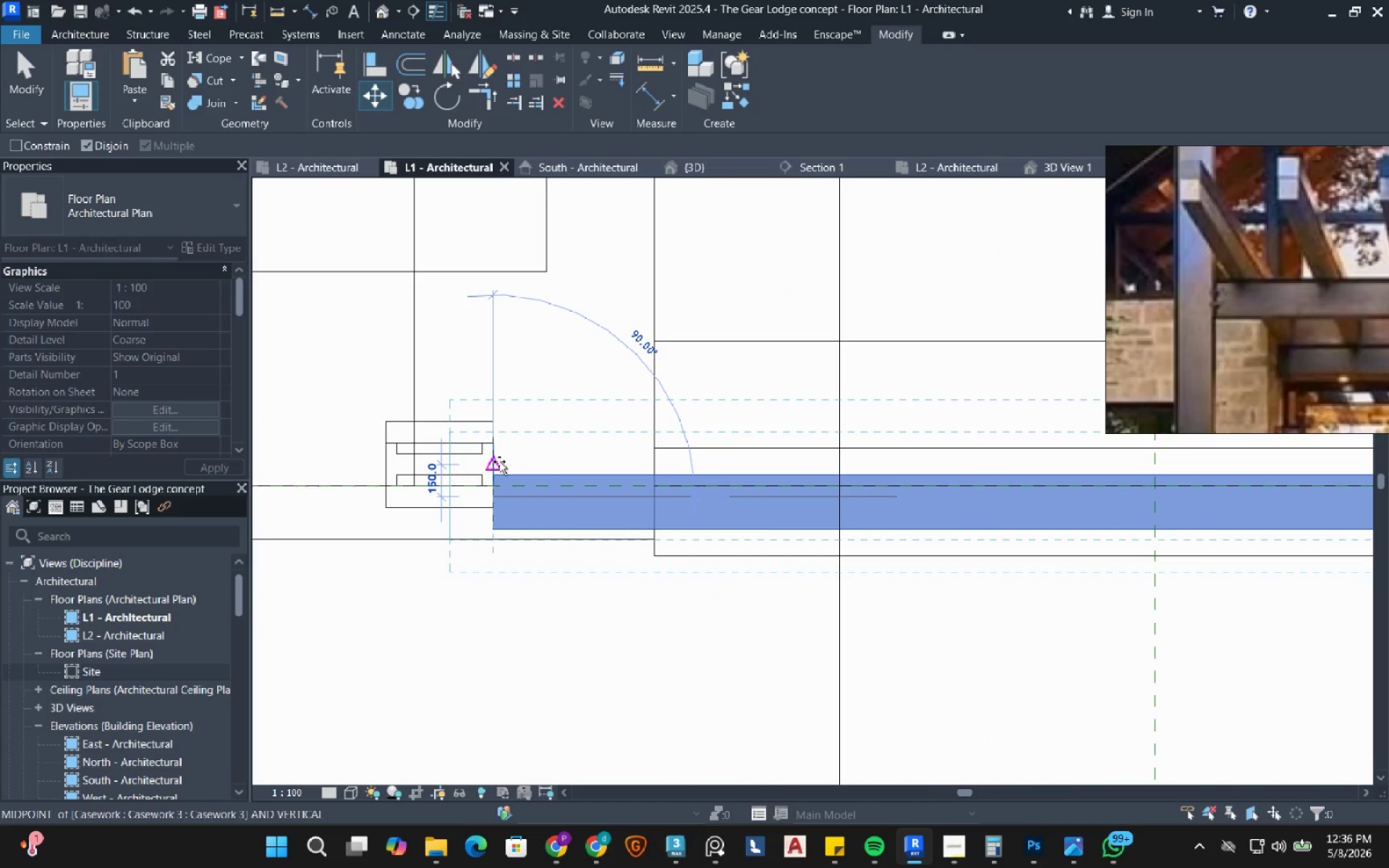 
left_click([499, 461])
 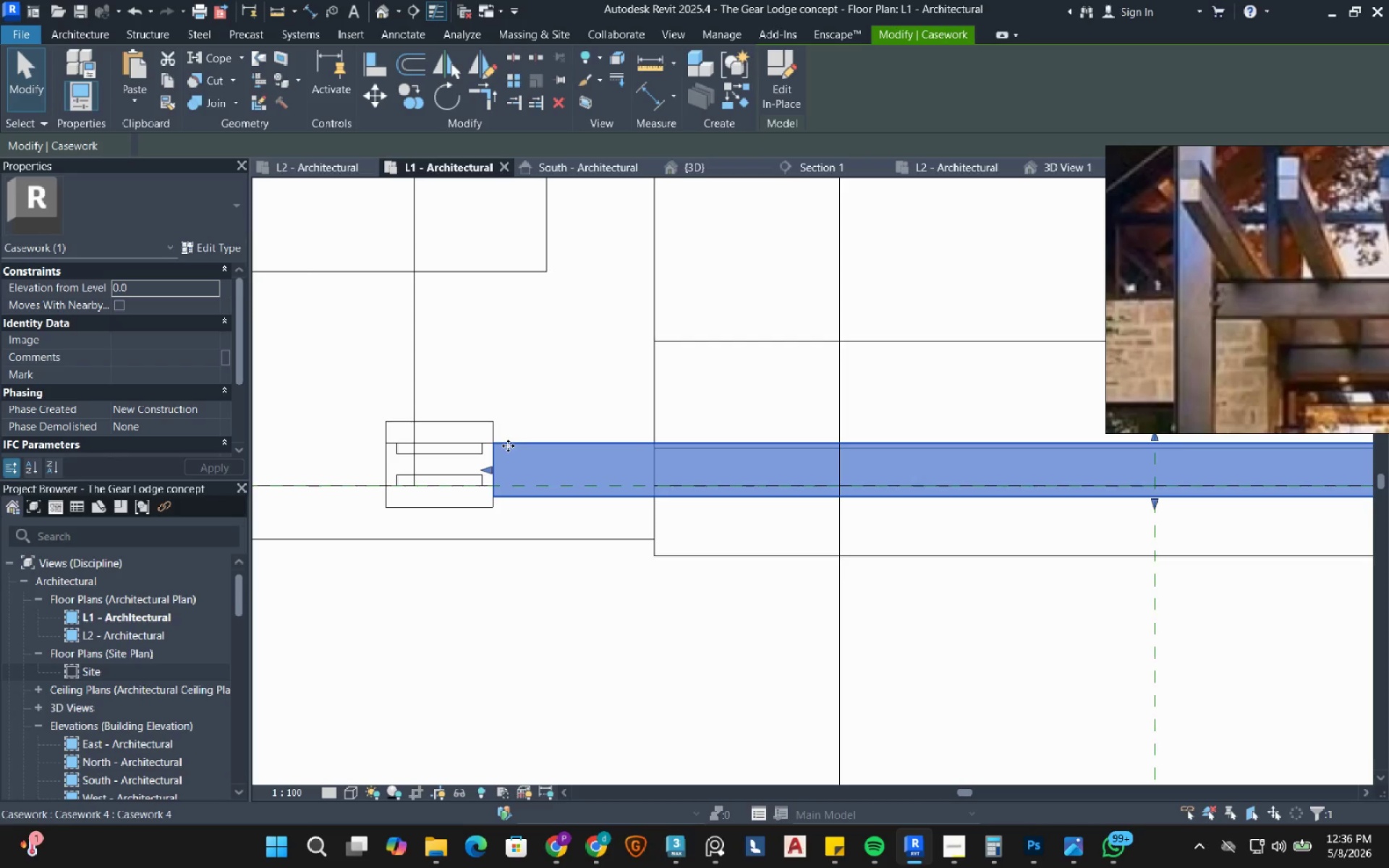 
wait(5.58)
 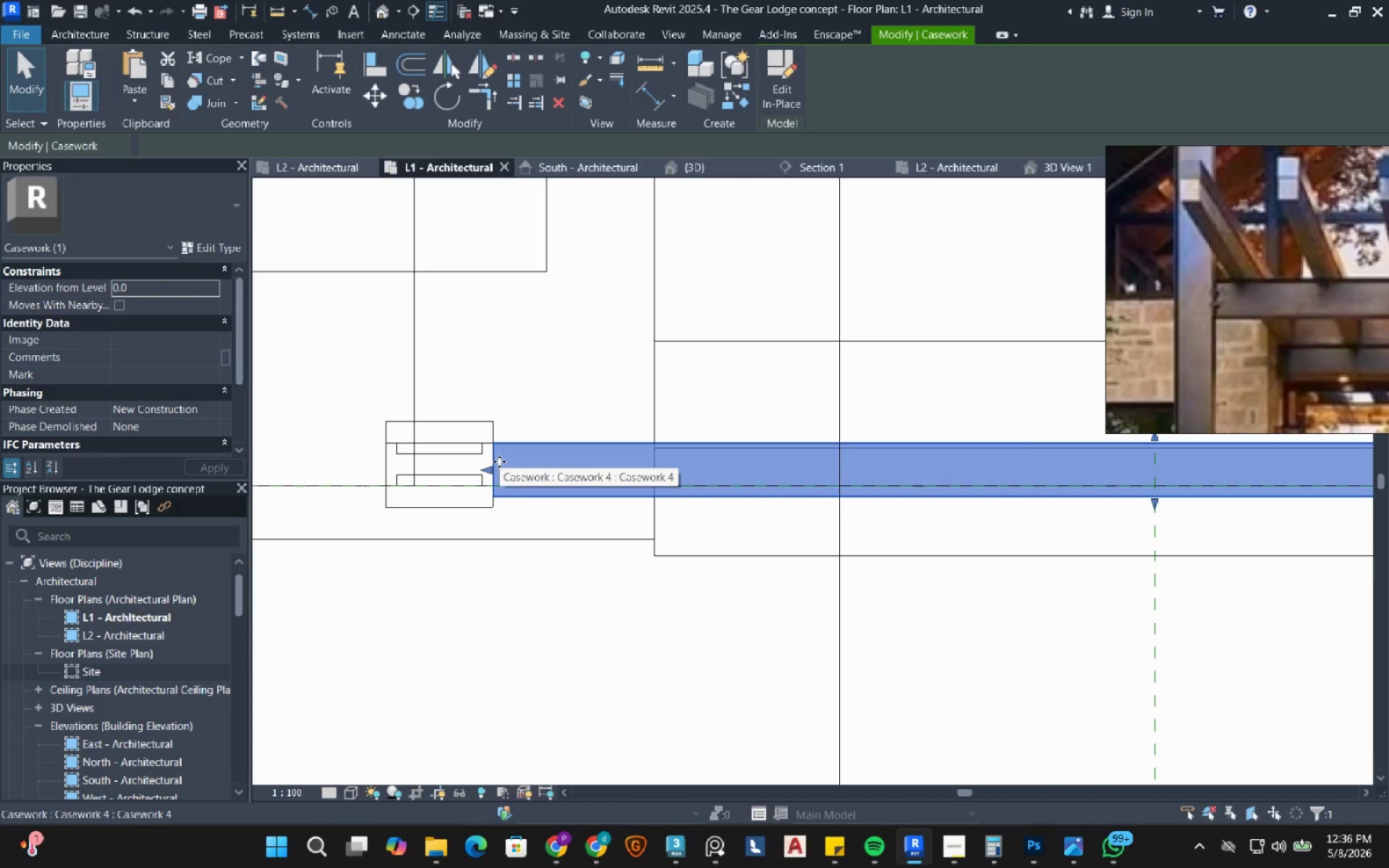 
scroll: coordinate [648, 490], scroll_direction: down, amount: 3.0
 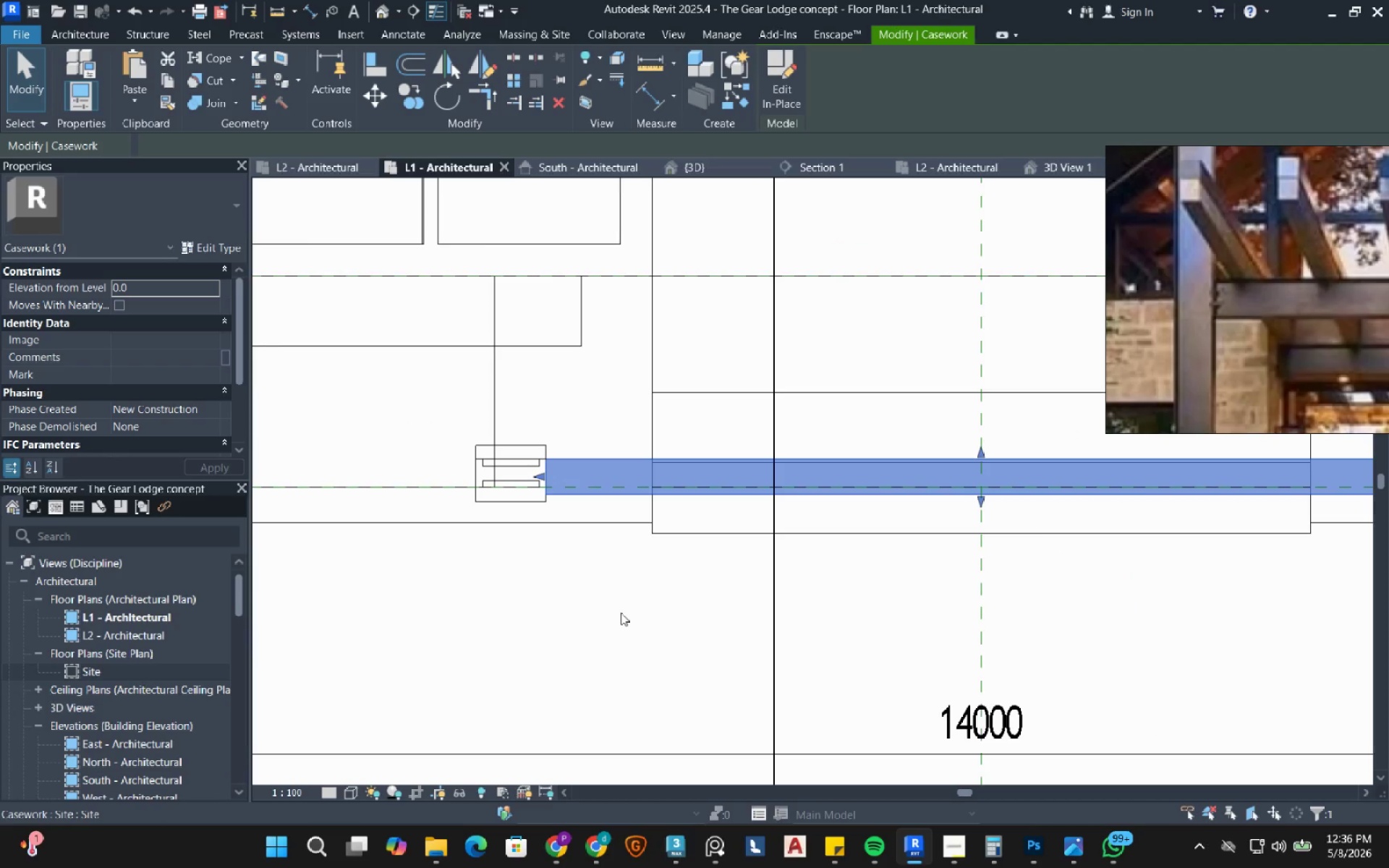 
left_click([621, 613])
 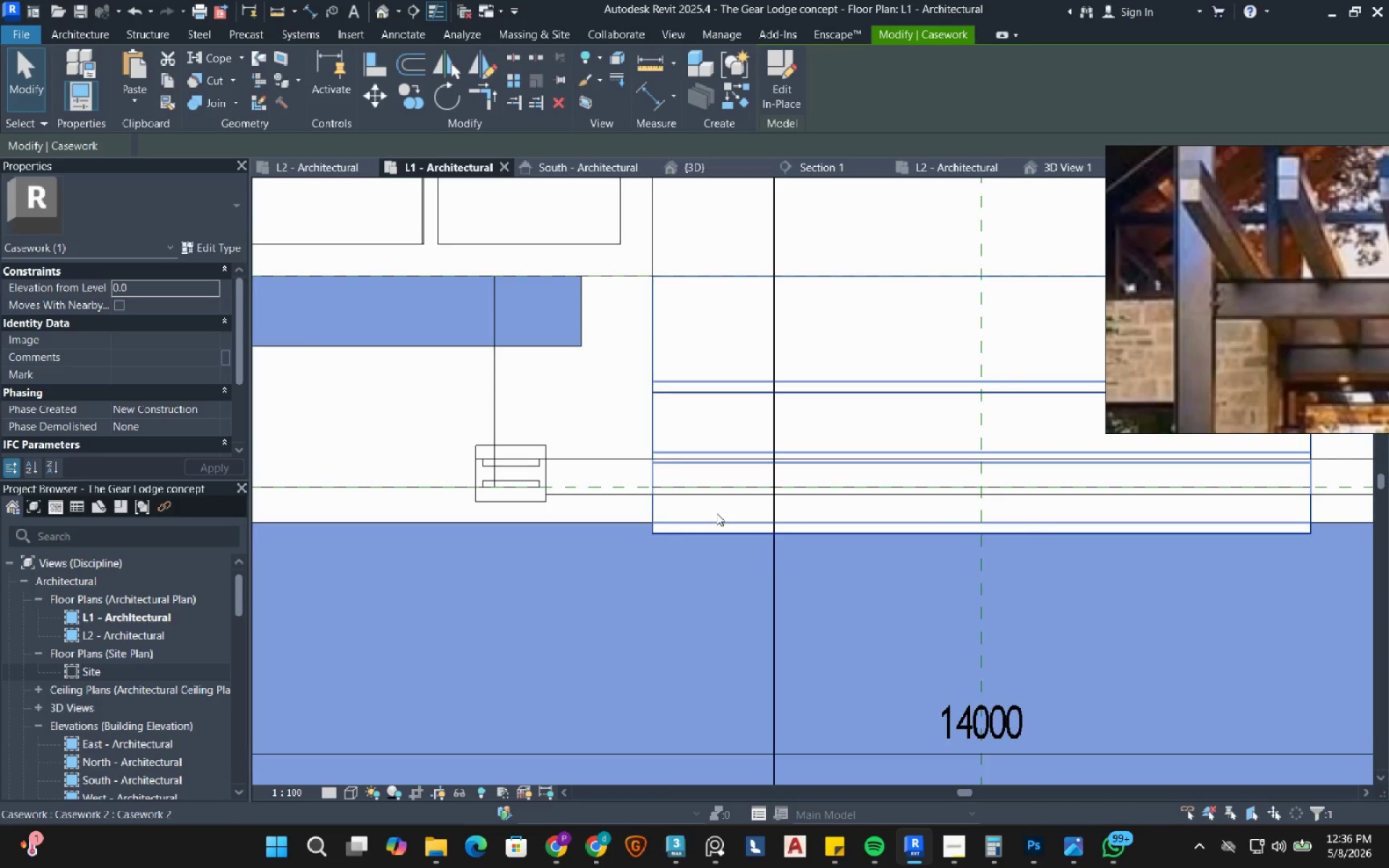 
left_click([716, 513])
 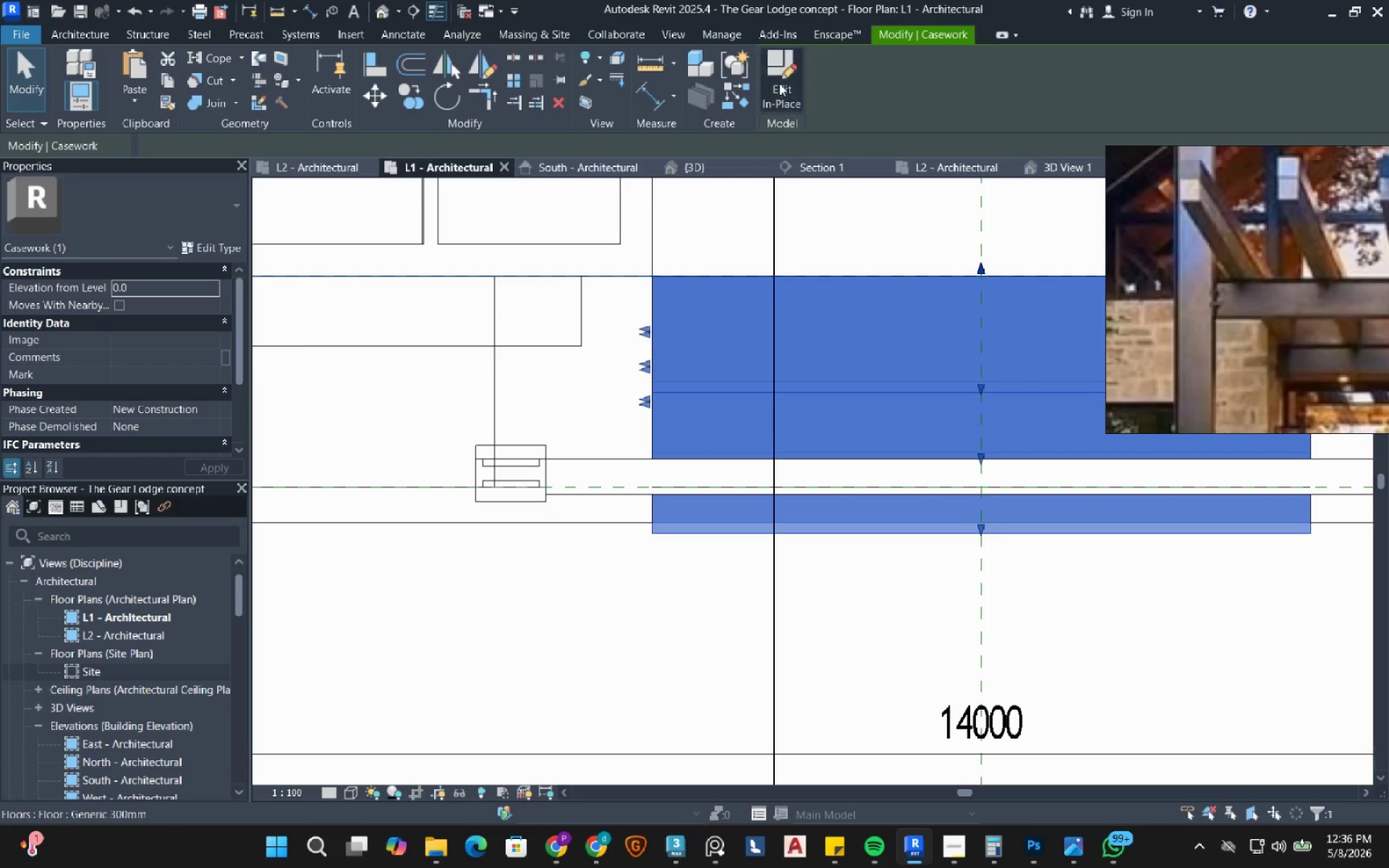 
left_click([779, 83])
 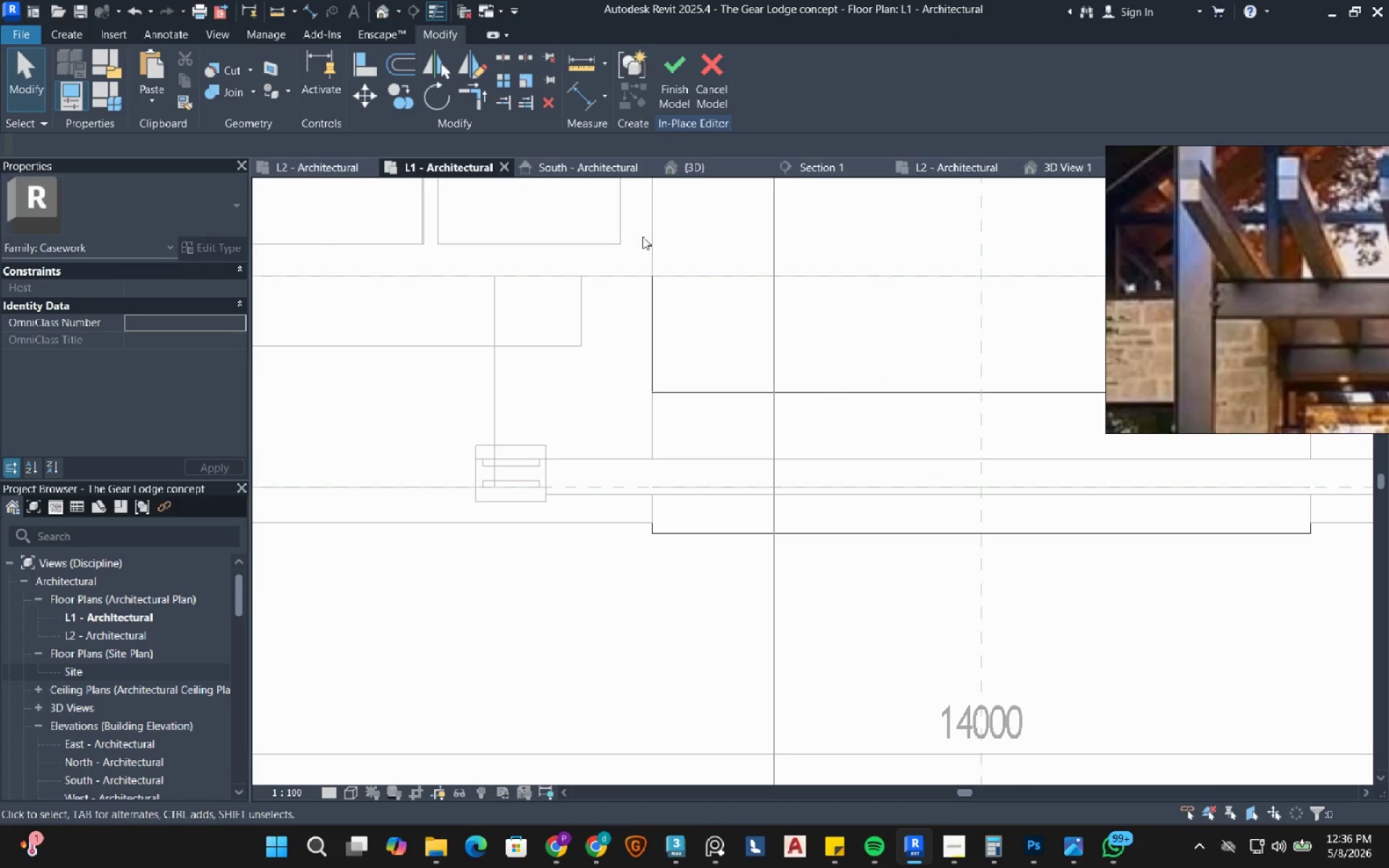 
left_click([810, 174])
 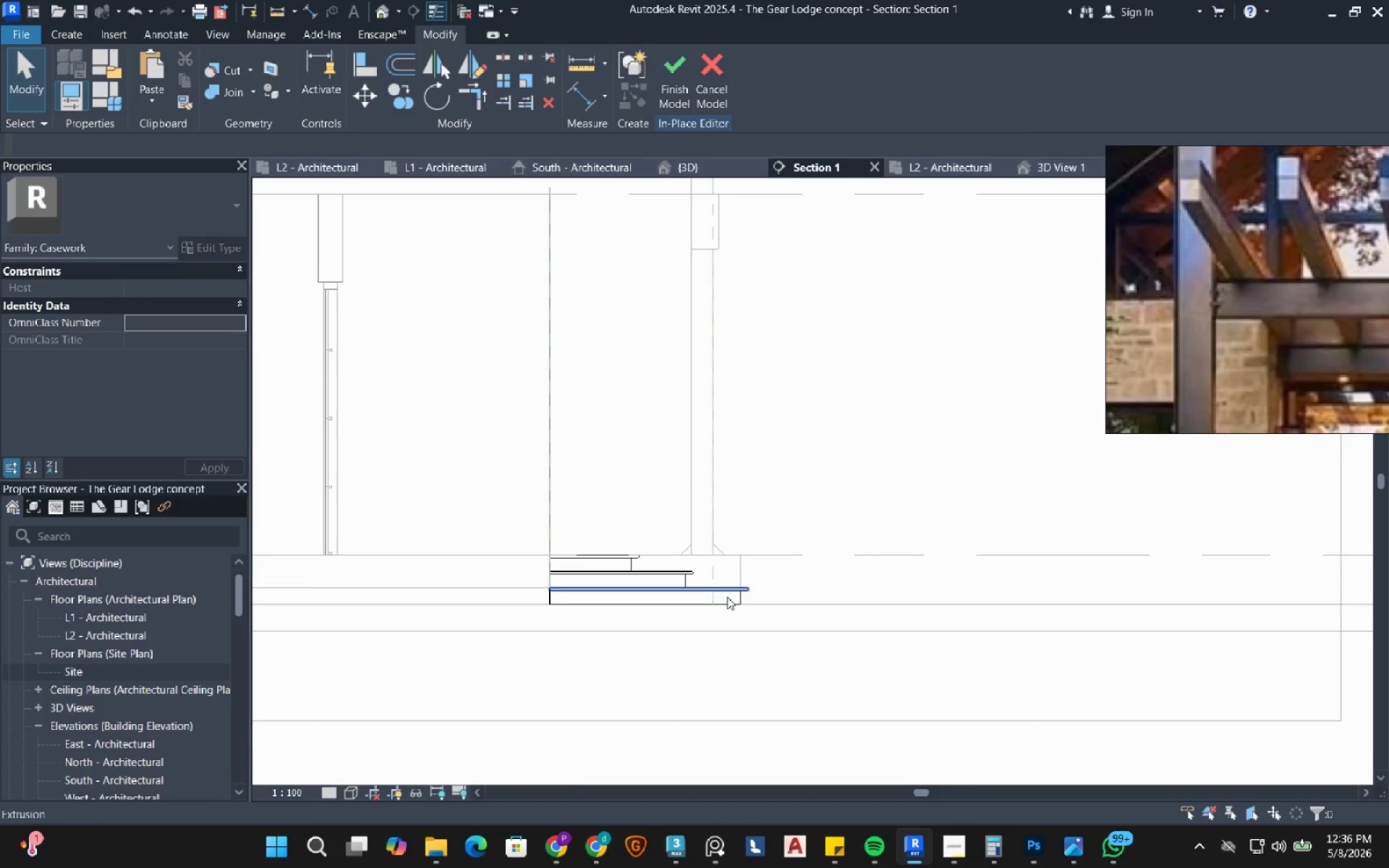 
scroll: coordinate [730, 599], scroll_direction: up, amount: 4.0
 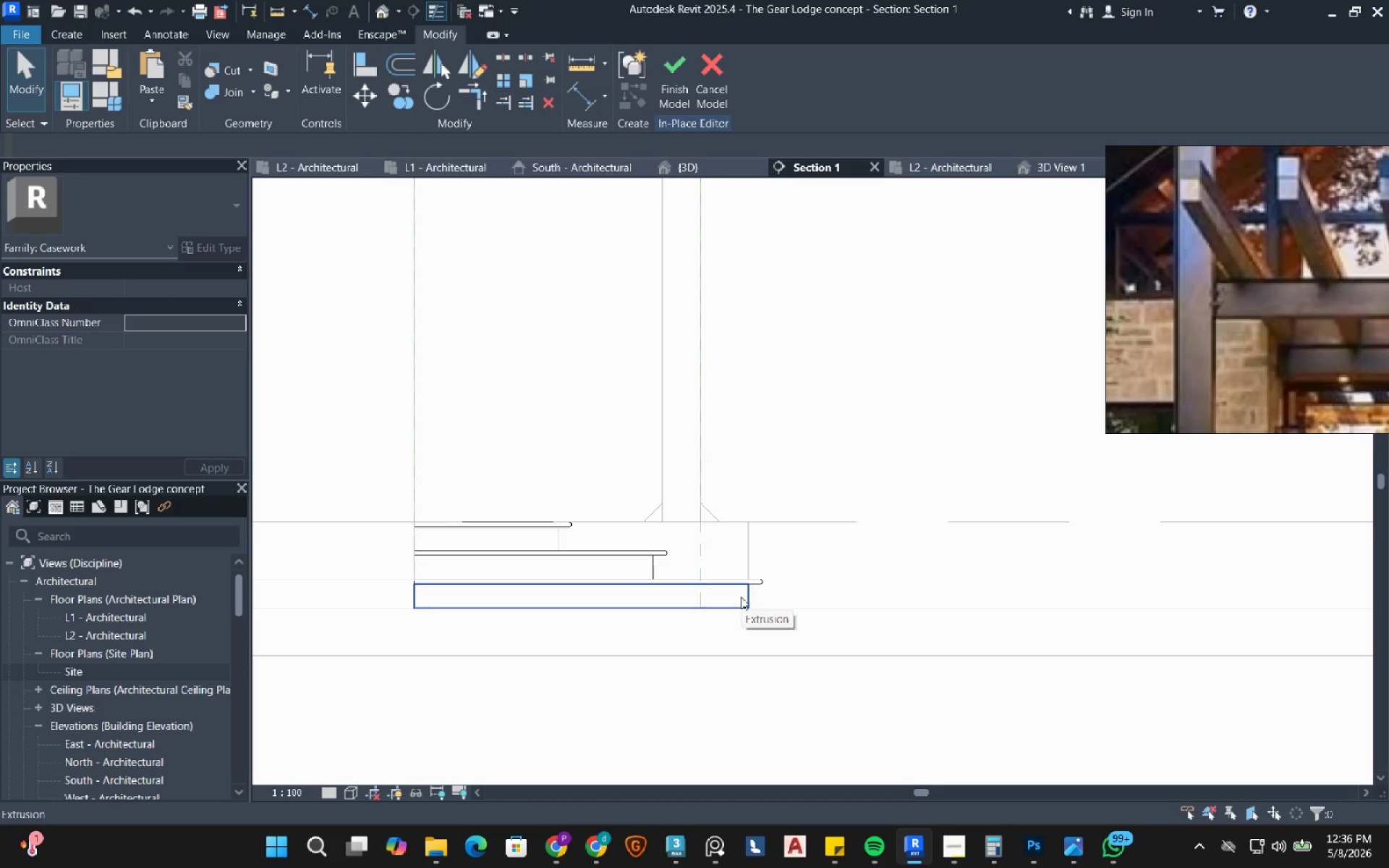 
wait(5.82)
 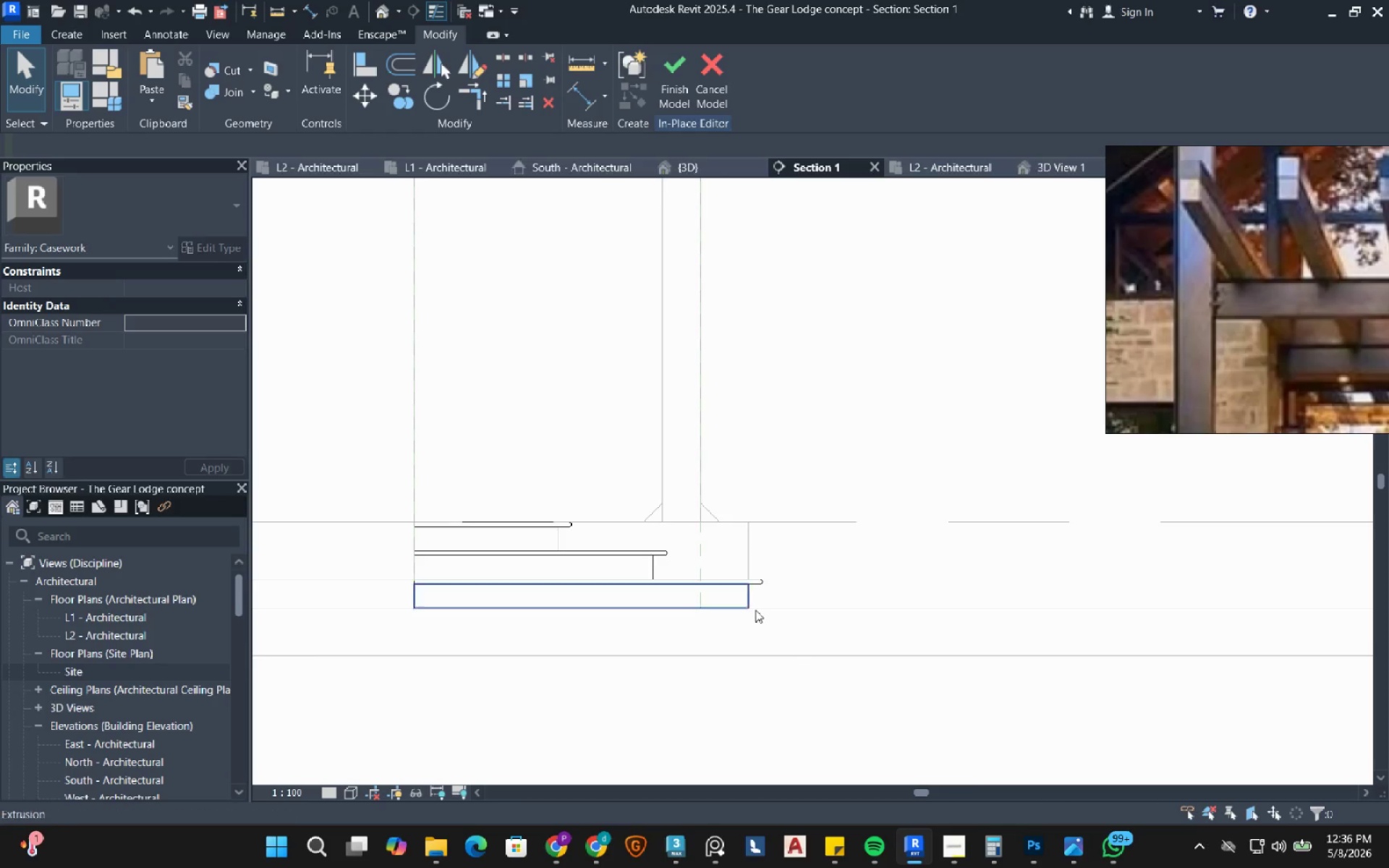 
scroll: coordinate [1265, 322], scroll_direction: down, amount: 6.0
 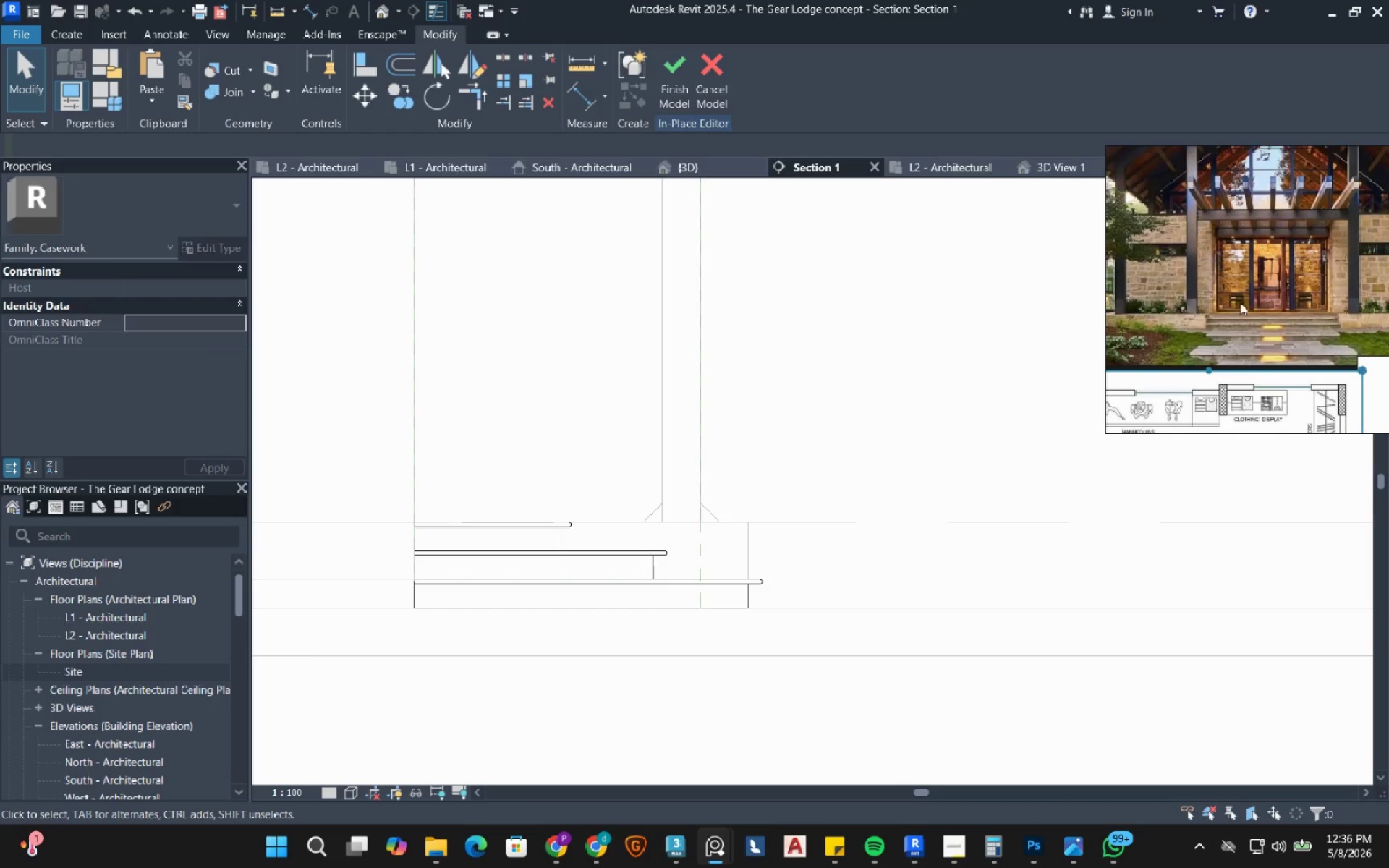 
scroll: coordinate [1231, 351], scroll_direction: up, amount: 3.0
 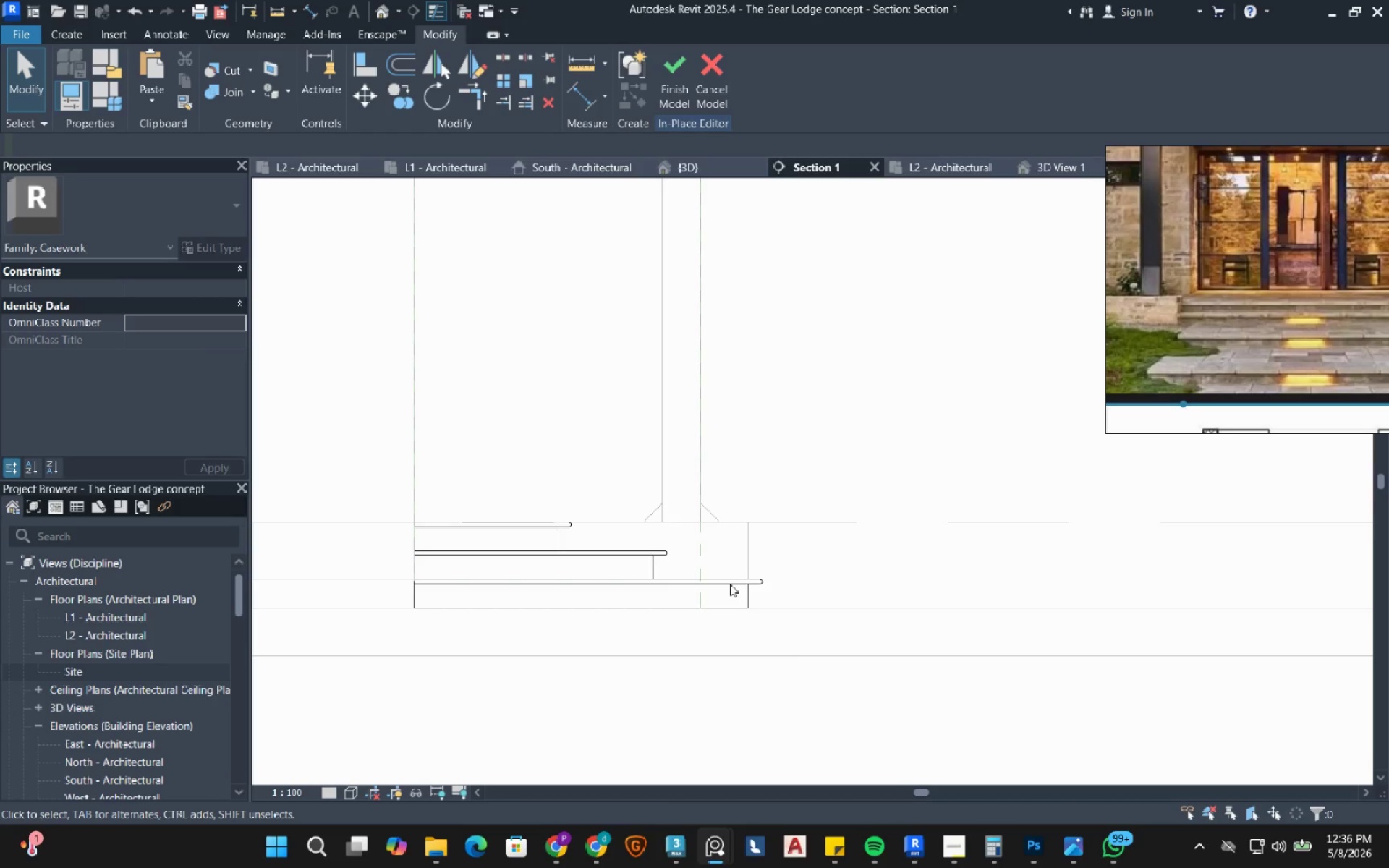 
wait(5.14)
 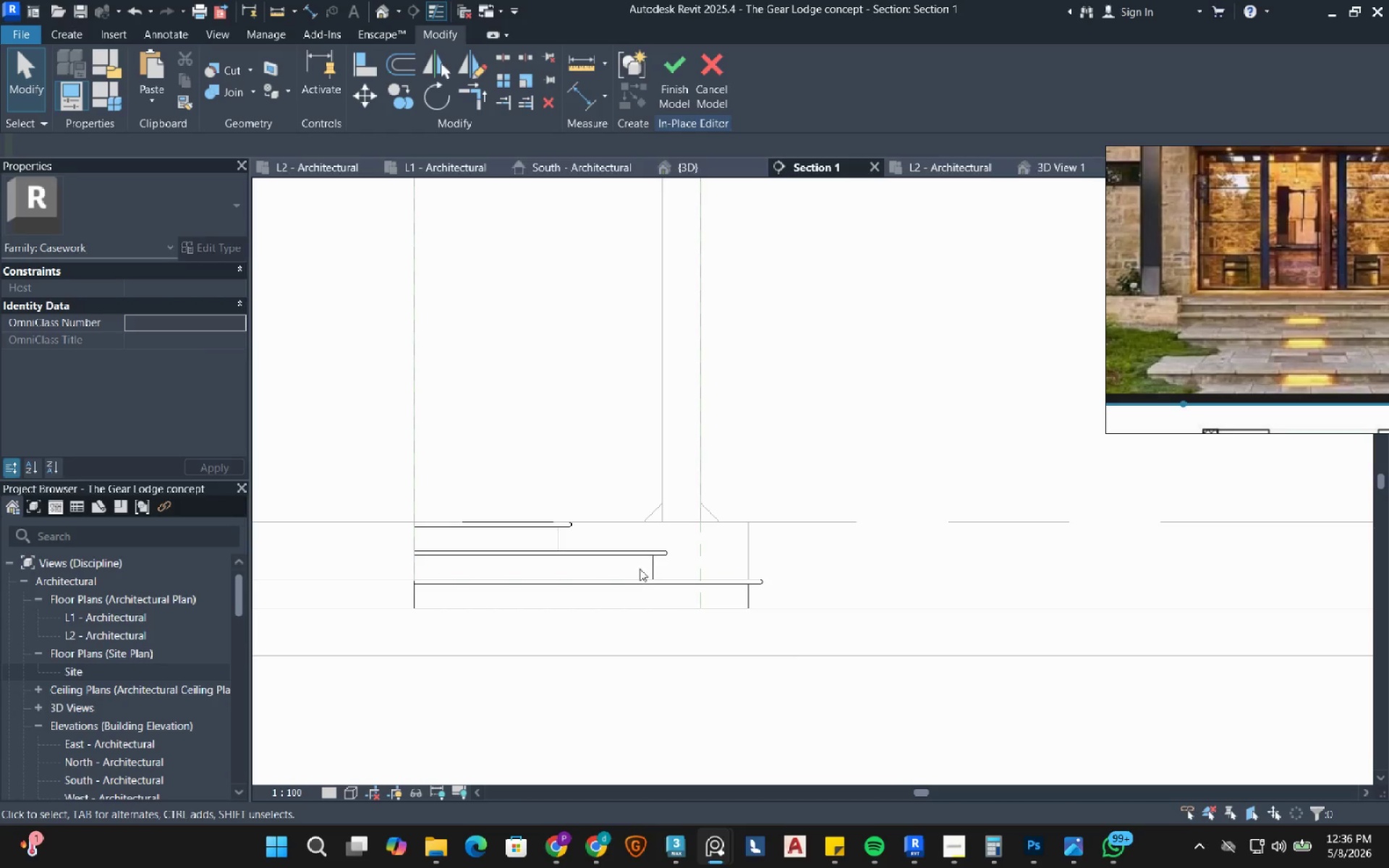 
left_click([749, 594])
 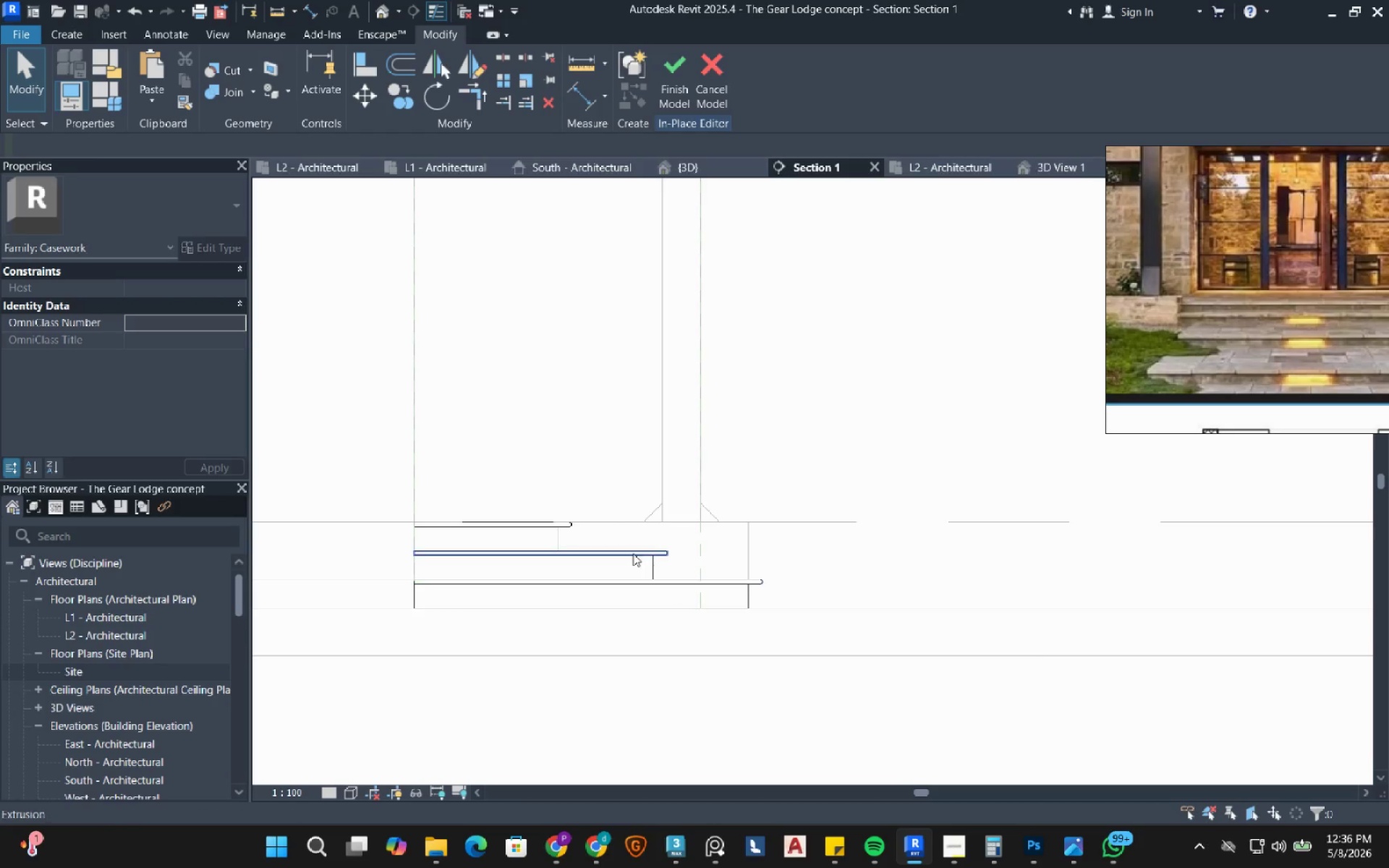 
mouse_move([557, 540])
 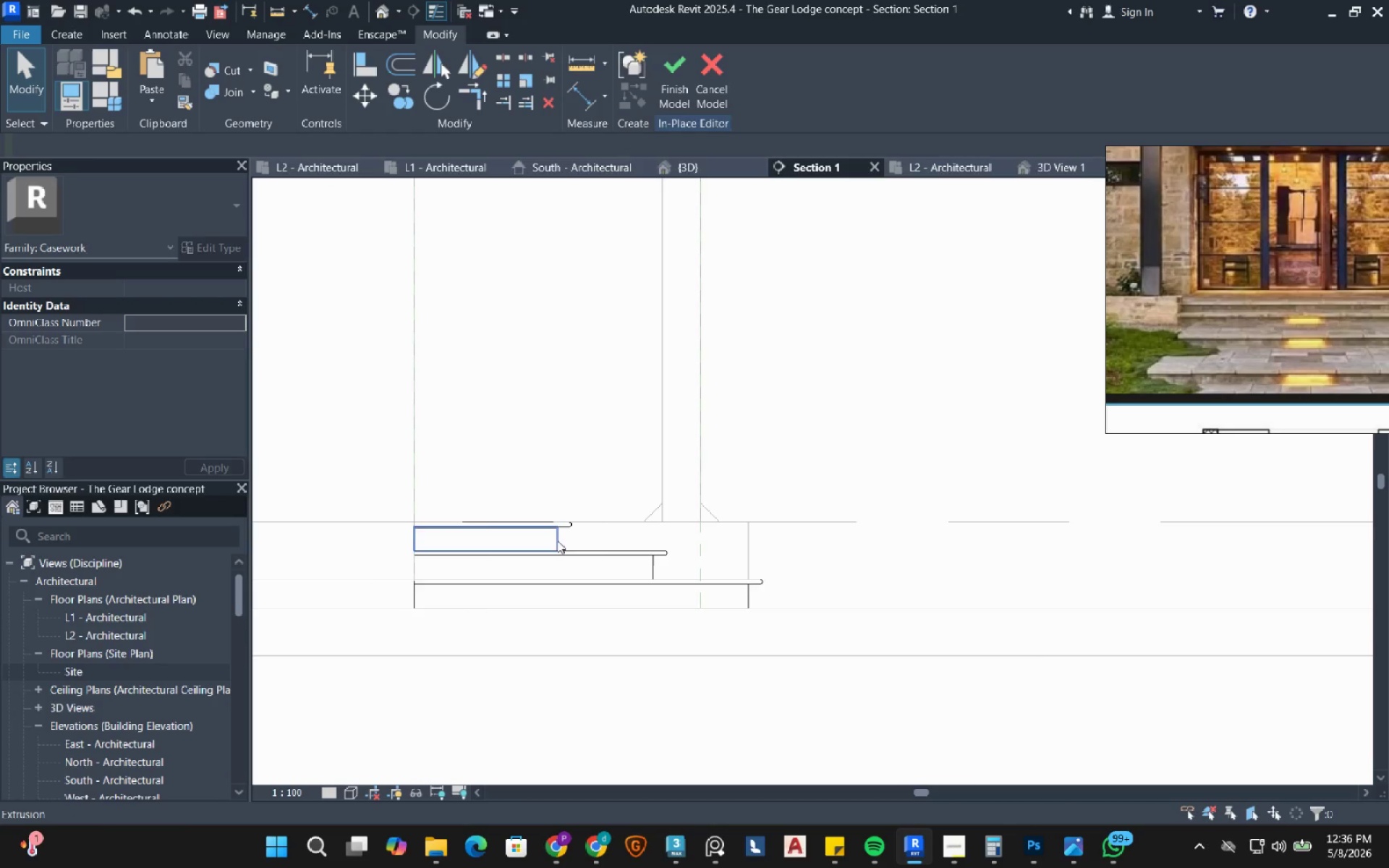 
left_click([557, 540])
 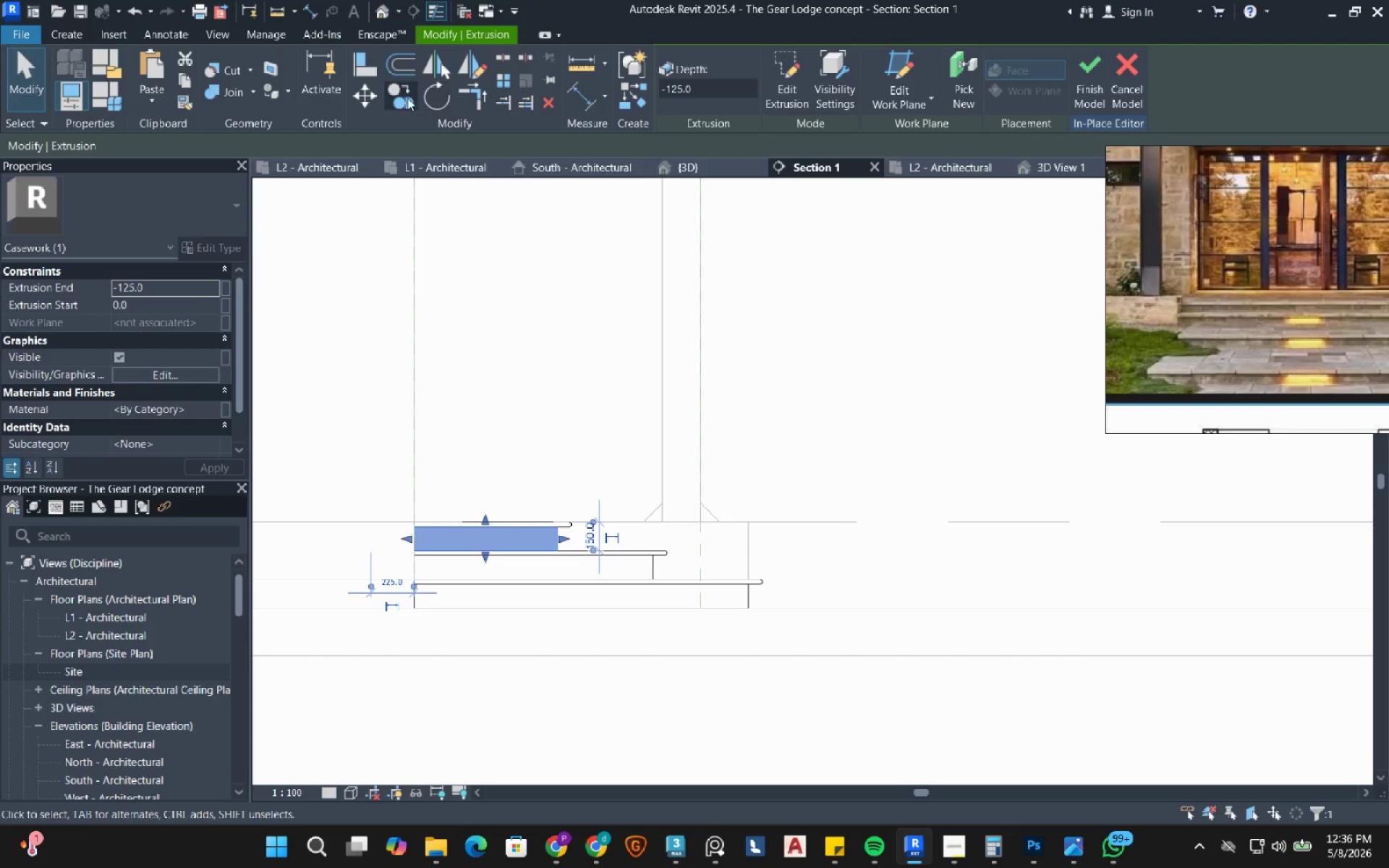 
left_click_drag(start_coordinate=[404, 98], to_coordinate=[405, 103])
 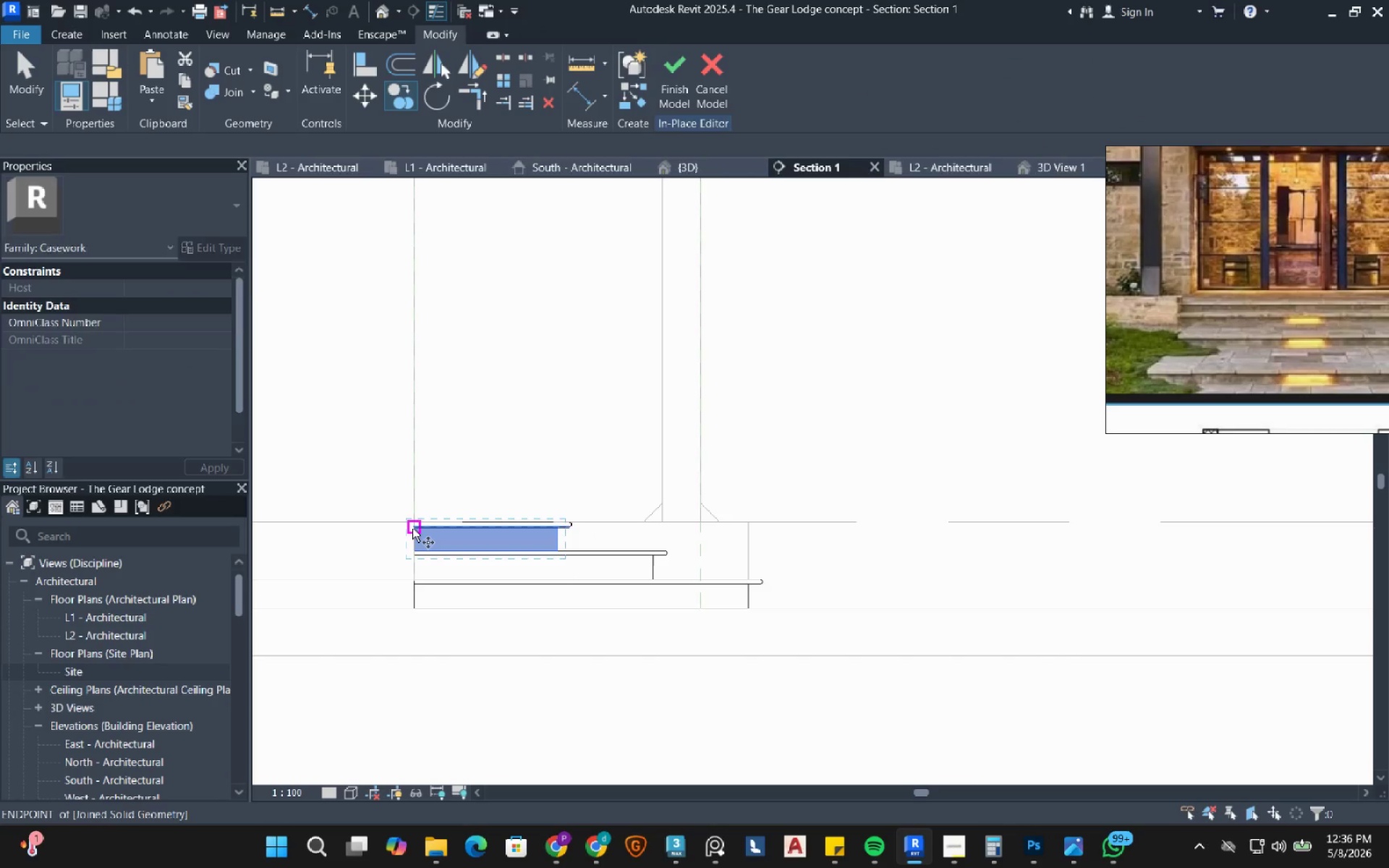 
left_click([412, 528])
 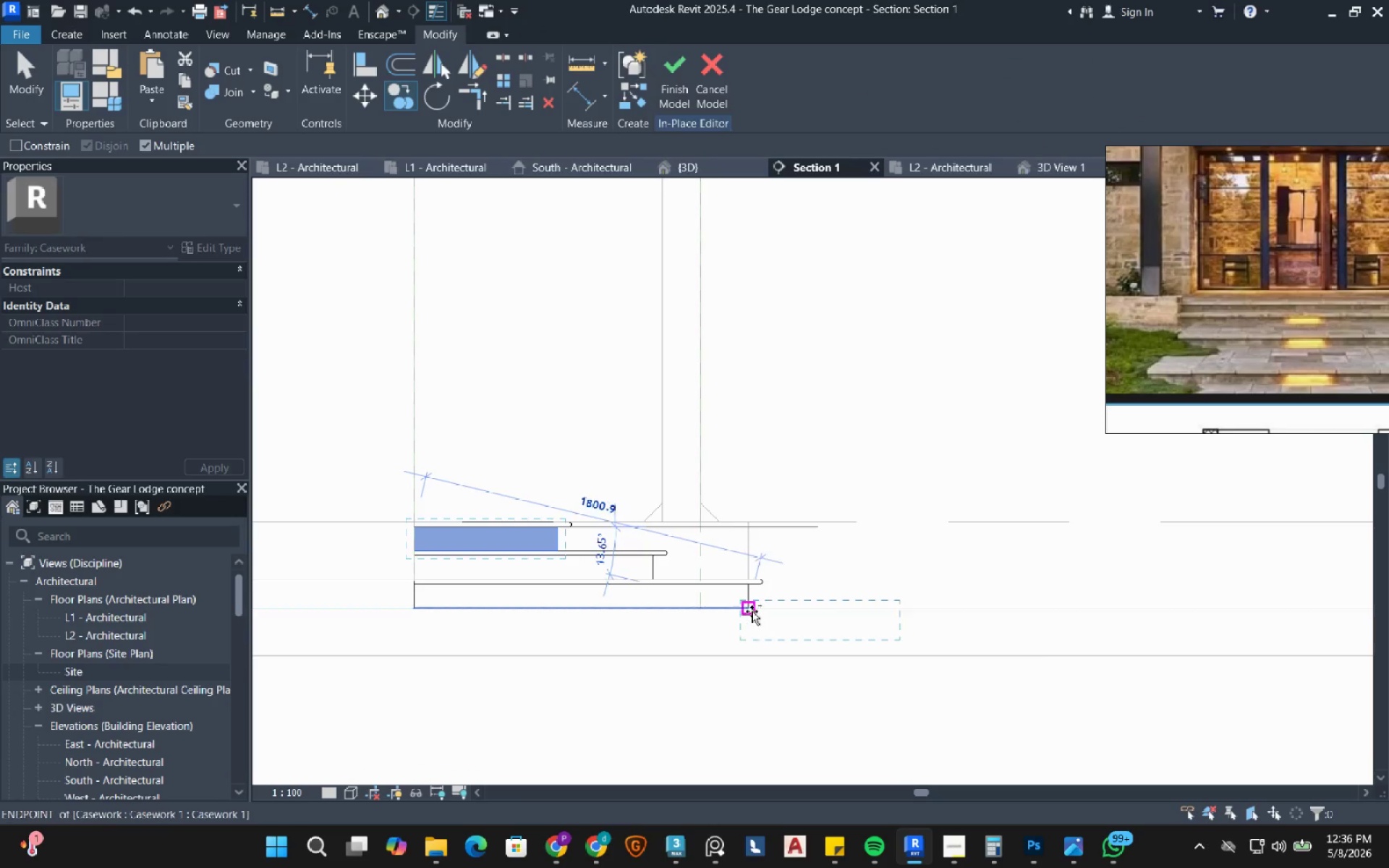 
left_click([752, 610])
 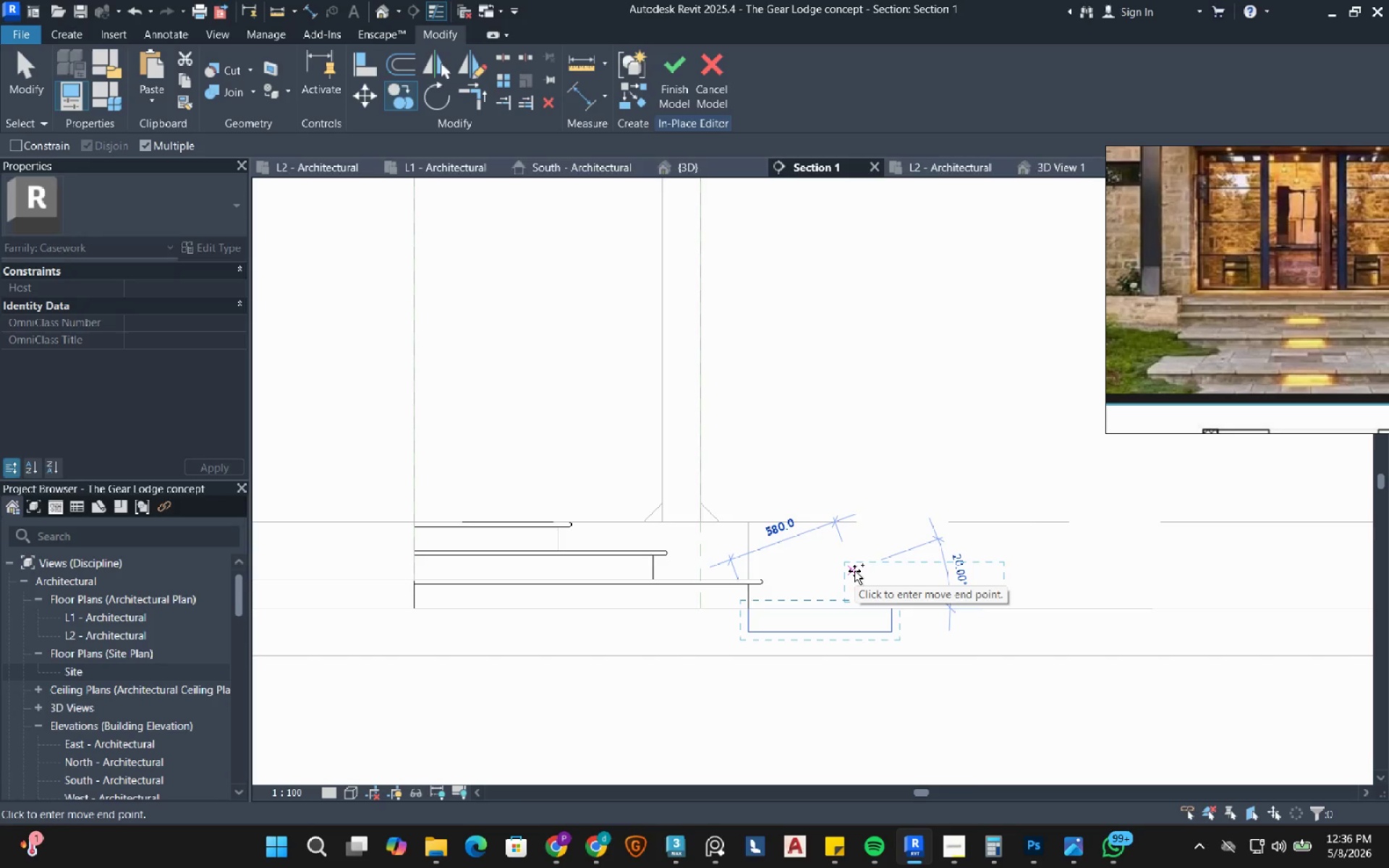 
key(Escape)
 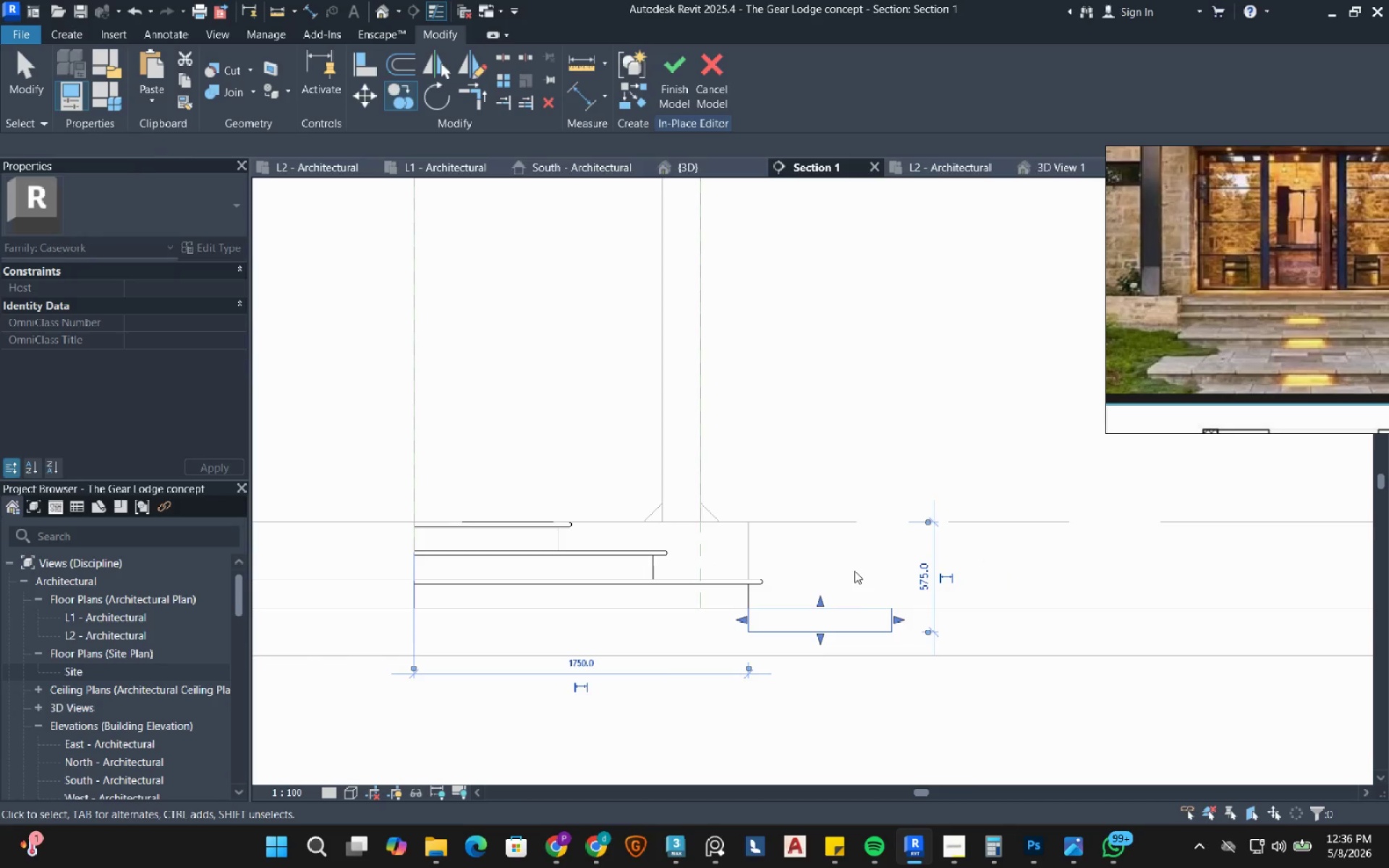 
key(Escape)
 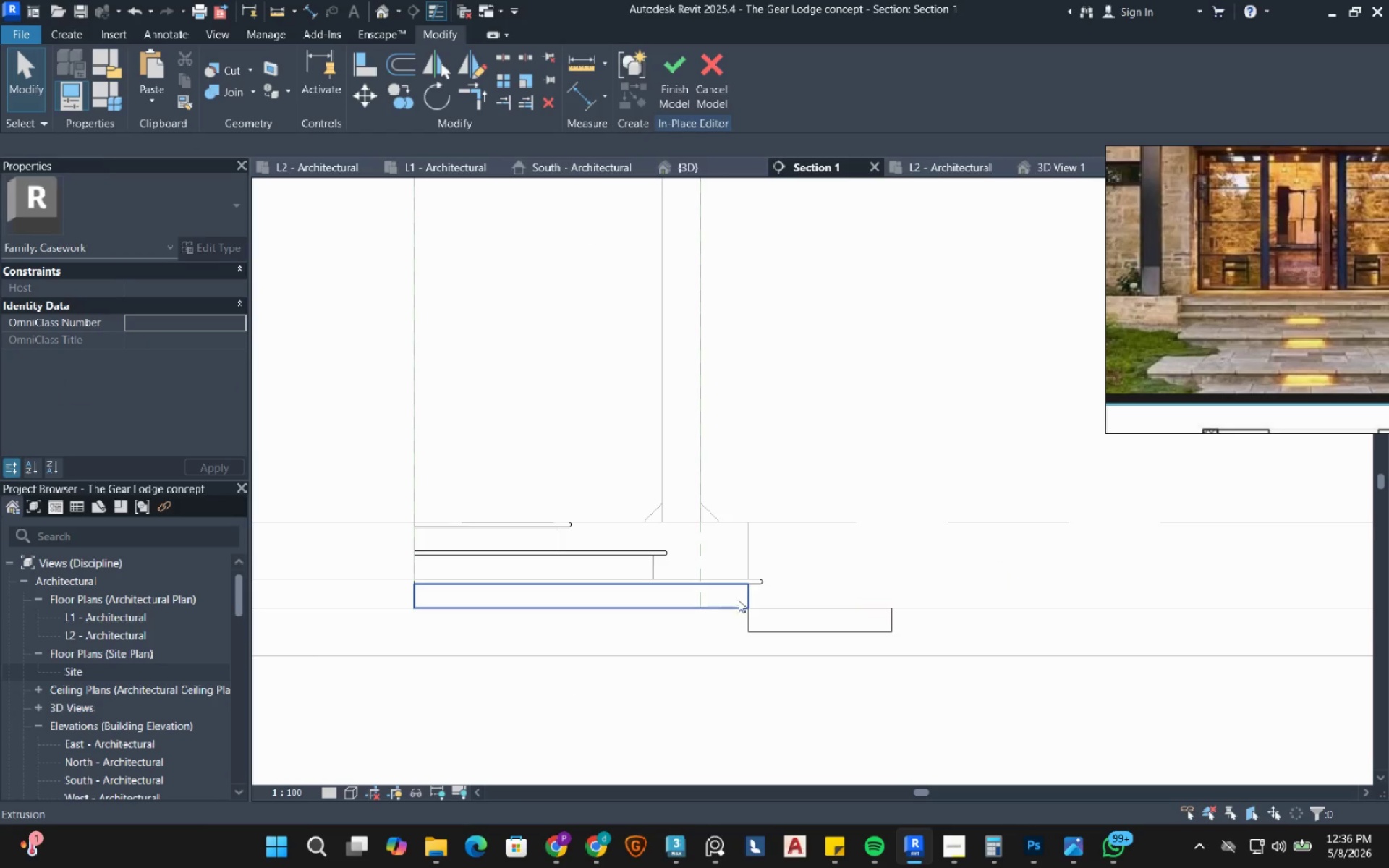 
left_click([763, 636])
 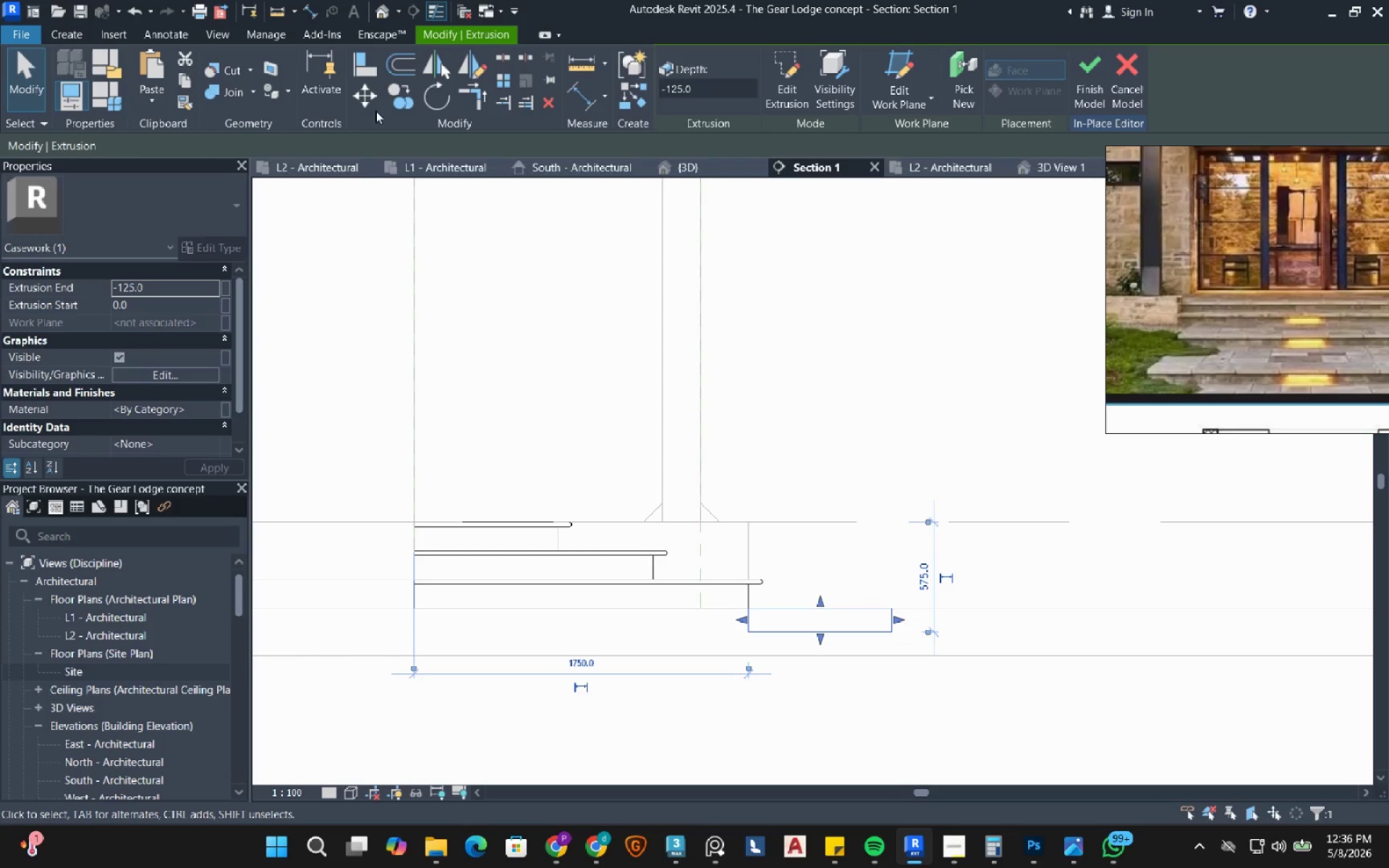 
left_click_drag(start_coordinate=[365, 101], to_coordinate=[370, 101])
 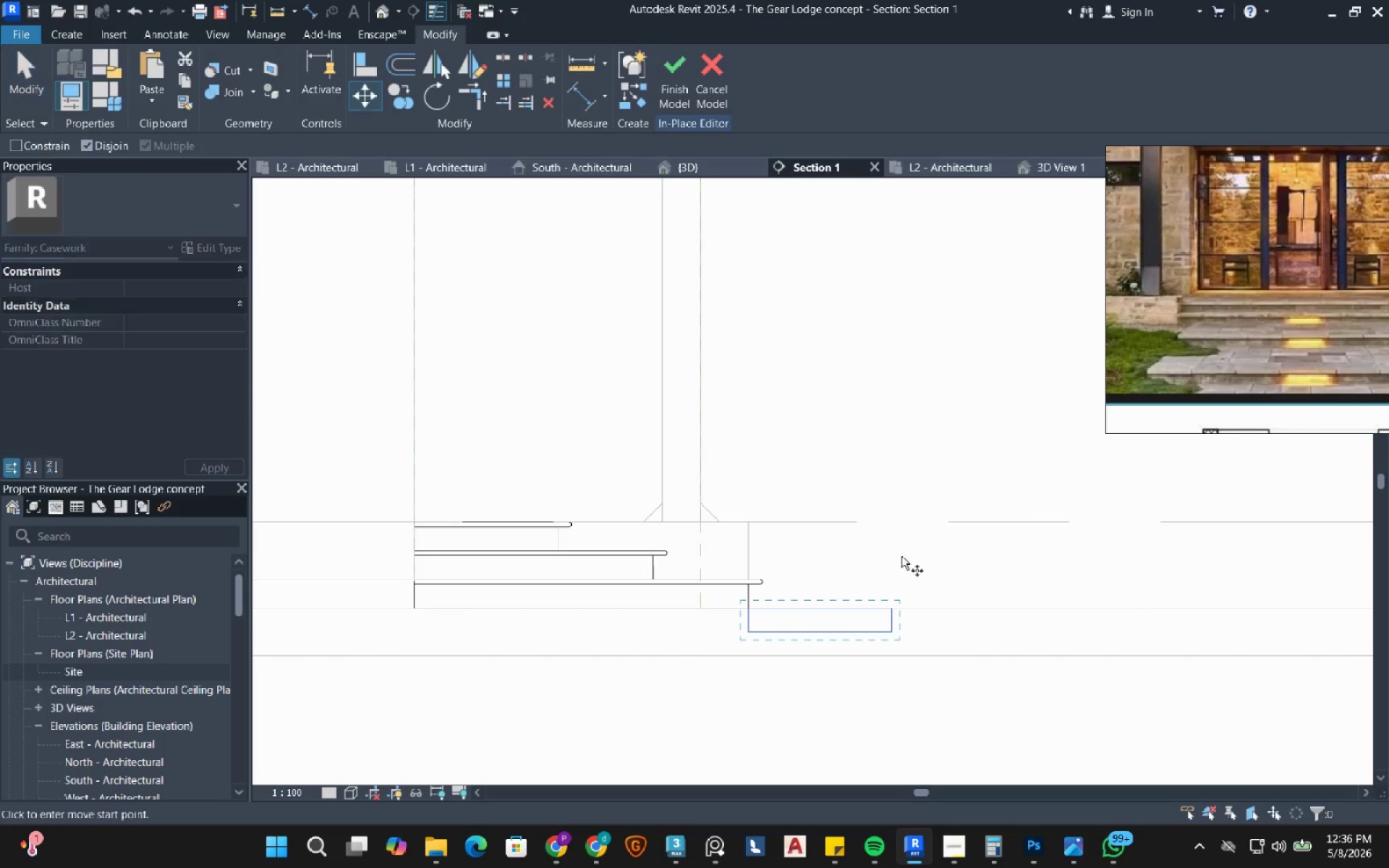 
scroll: coordinate [899, 630], scroll_direction: up, amount: 4.0
 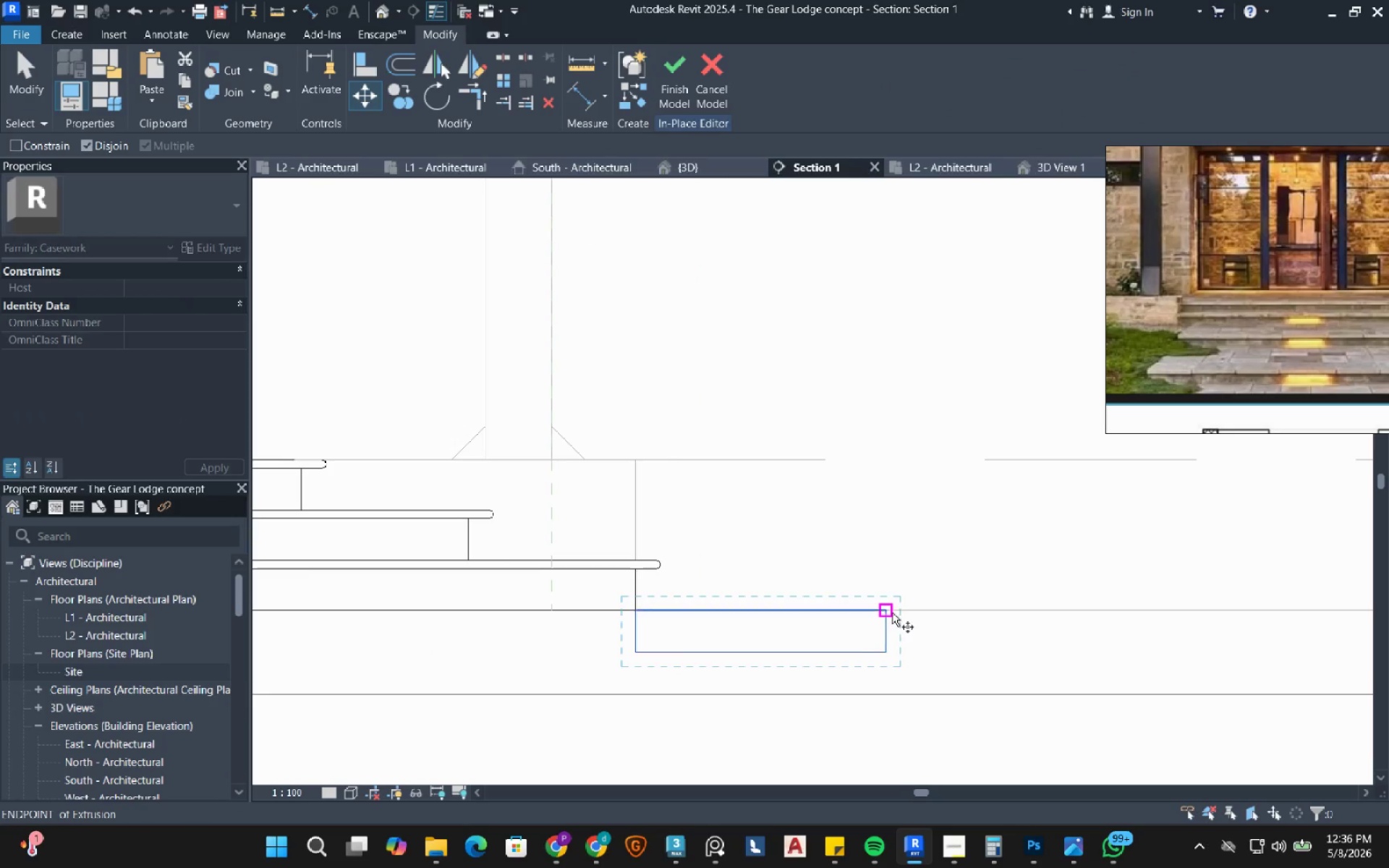 
left_click([892, 613])
 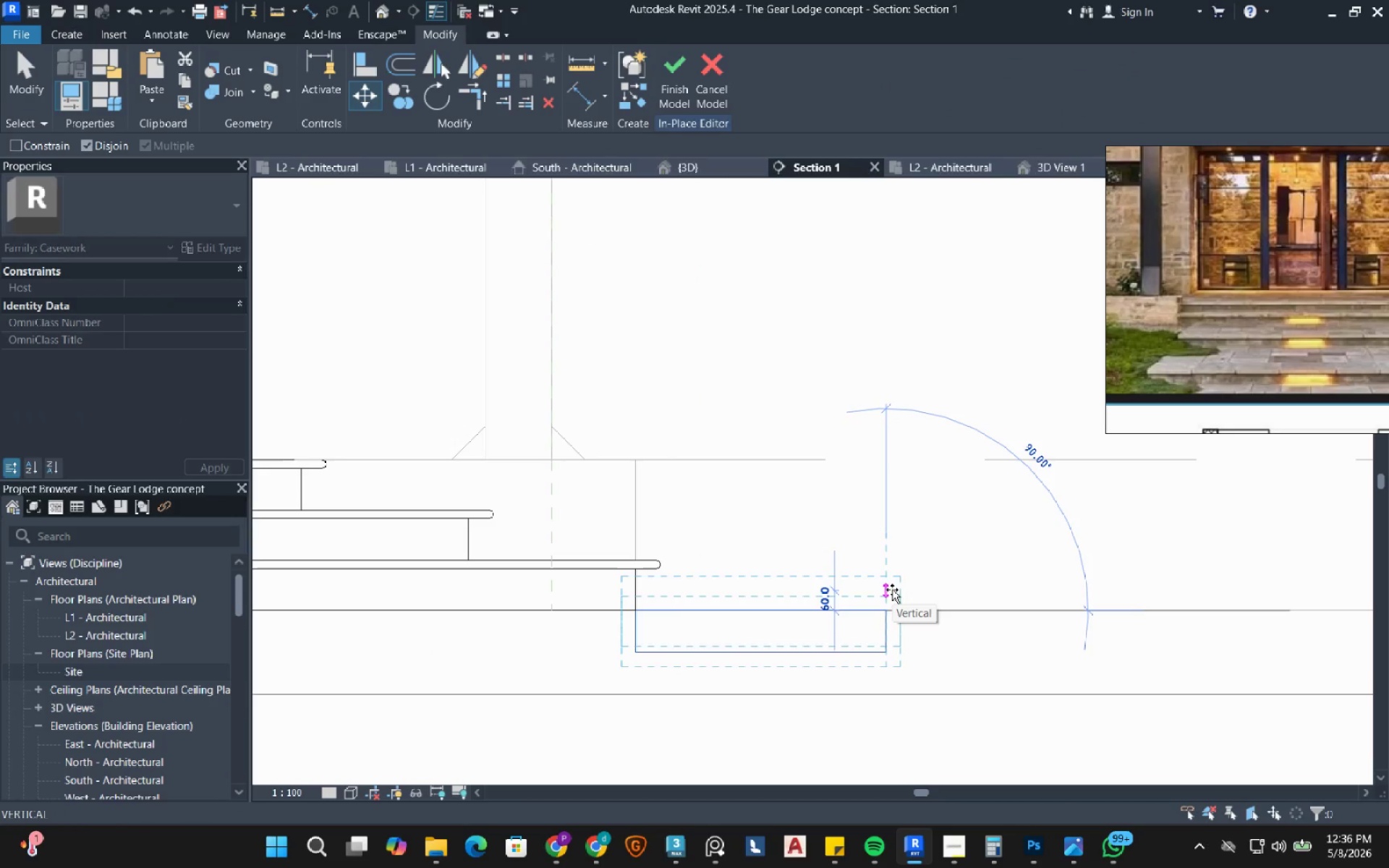 
key(Numpad3)
 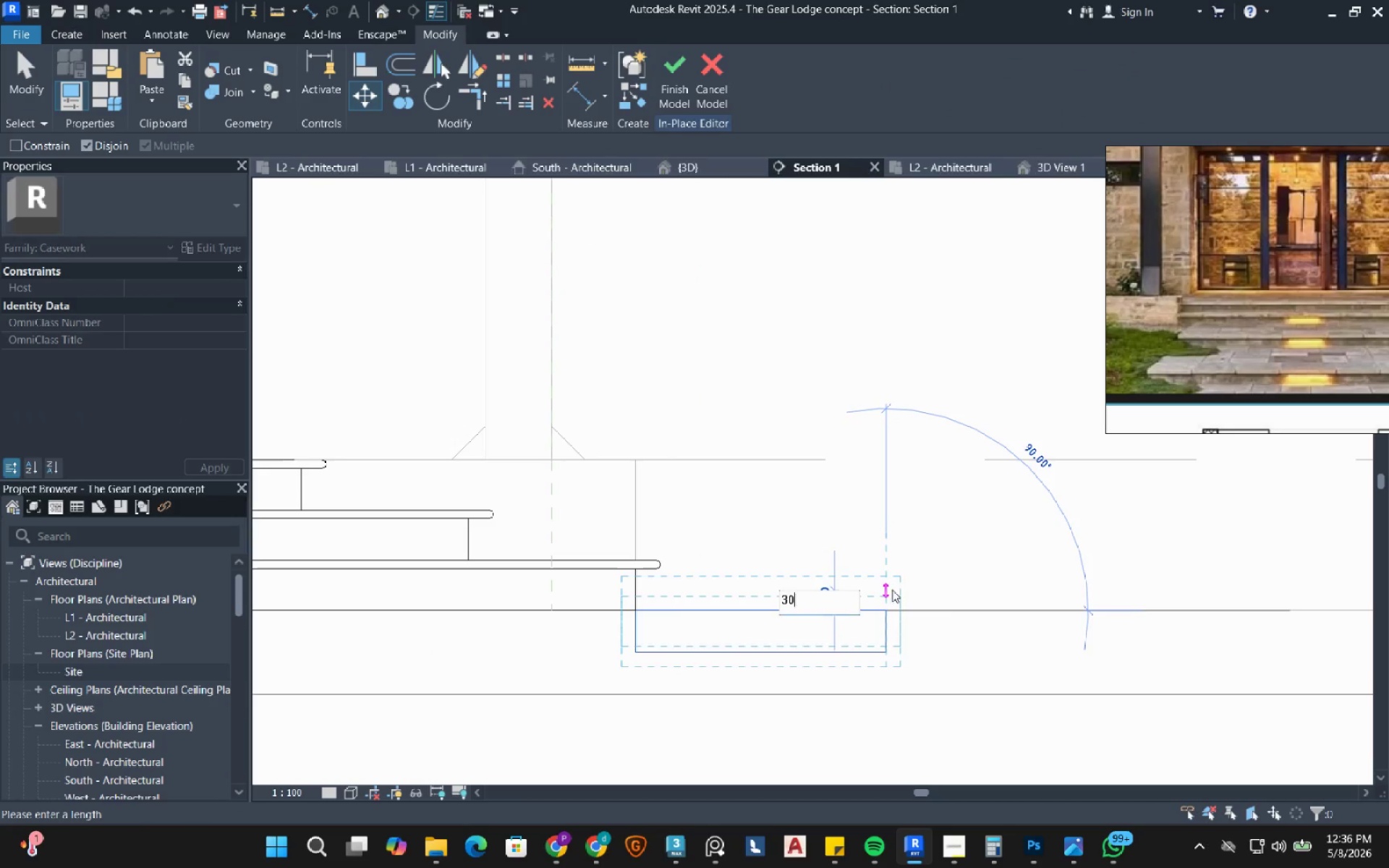 
key(Numpad0)
 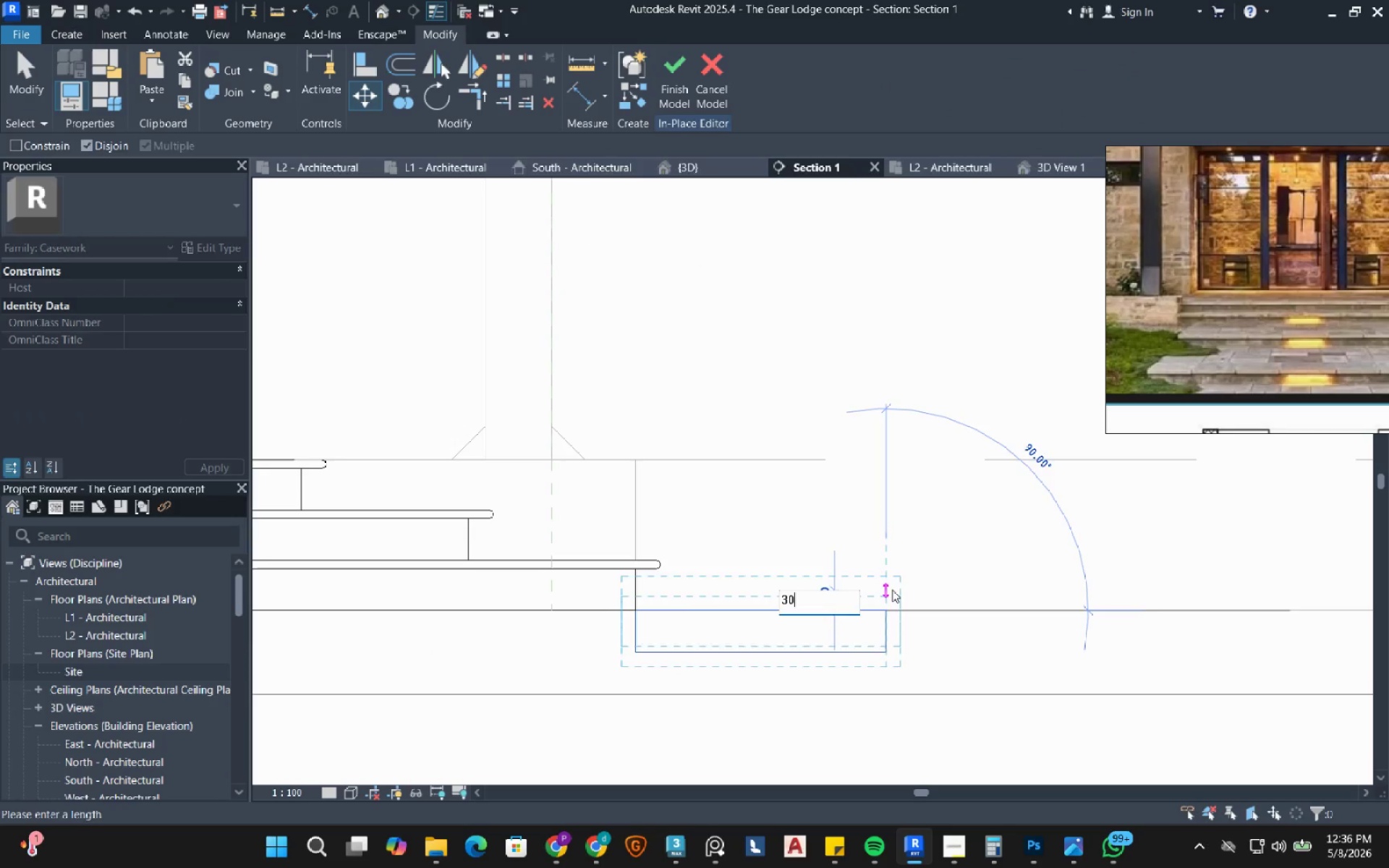 
key(NumpadEnter)
 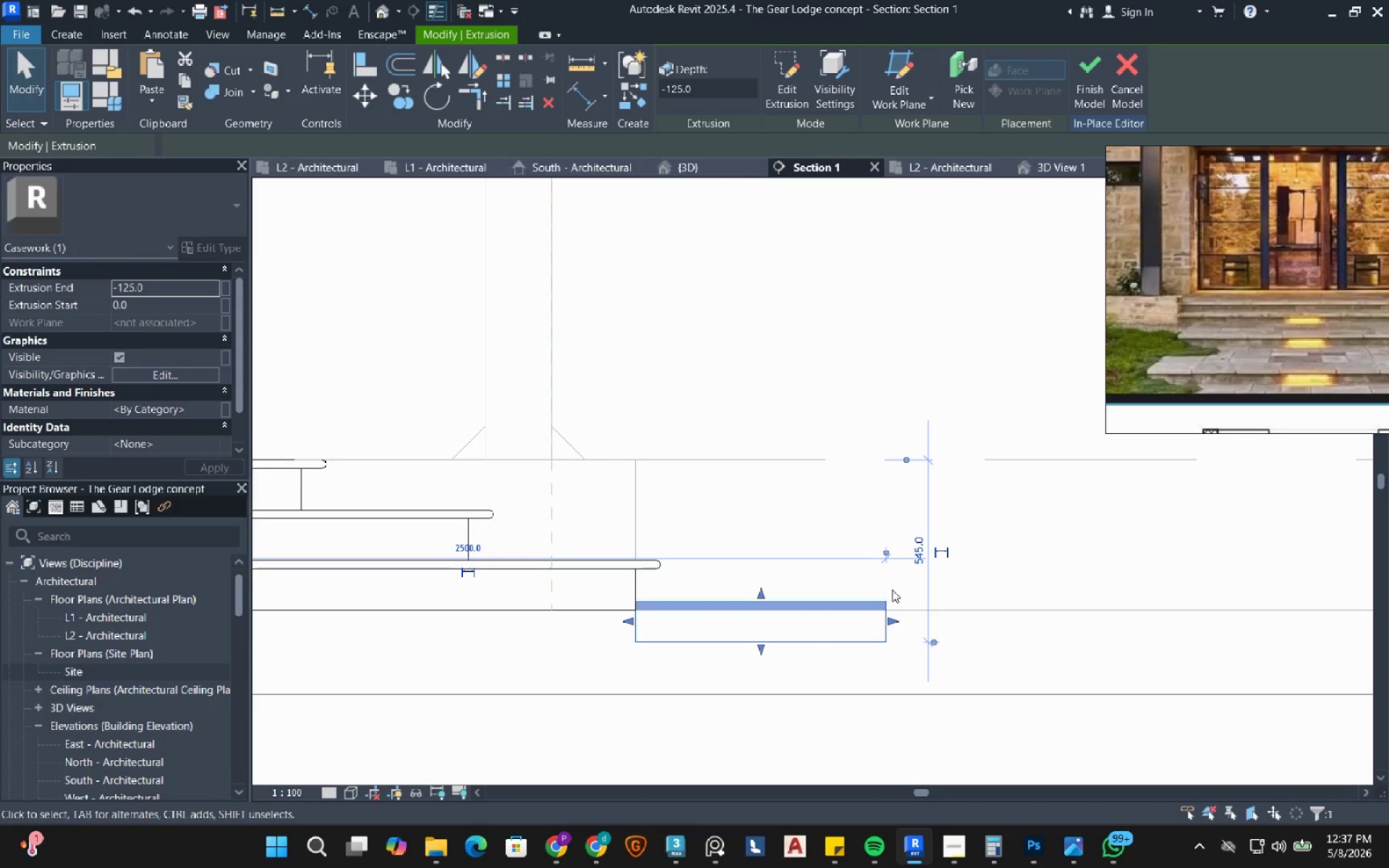 
key(Escape)
 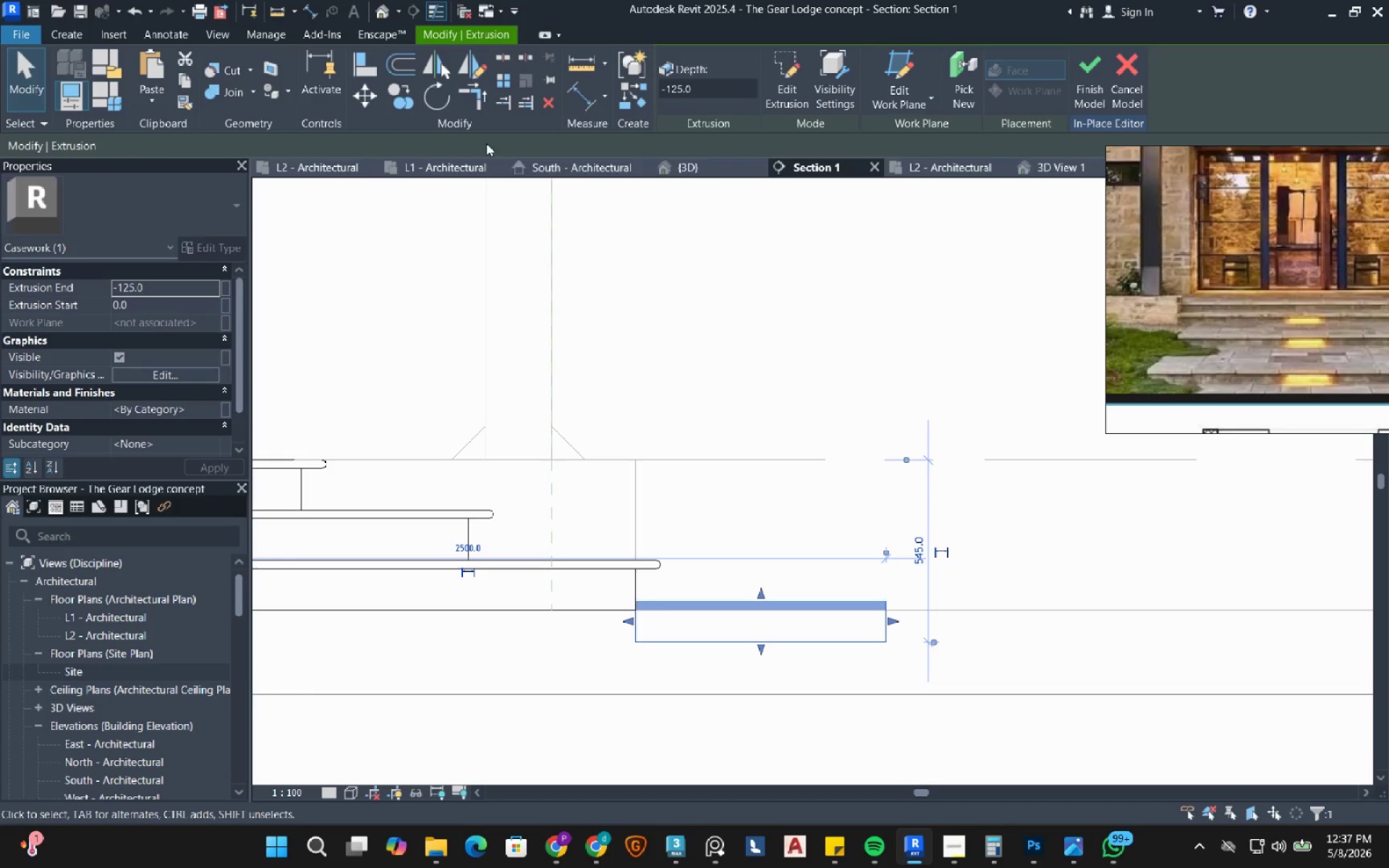 
left_click([393, 95])
 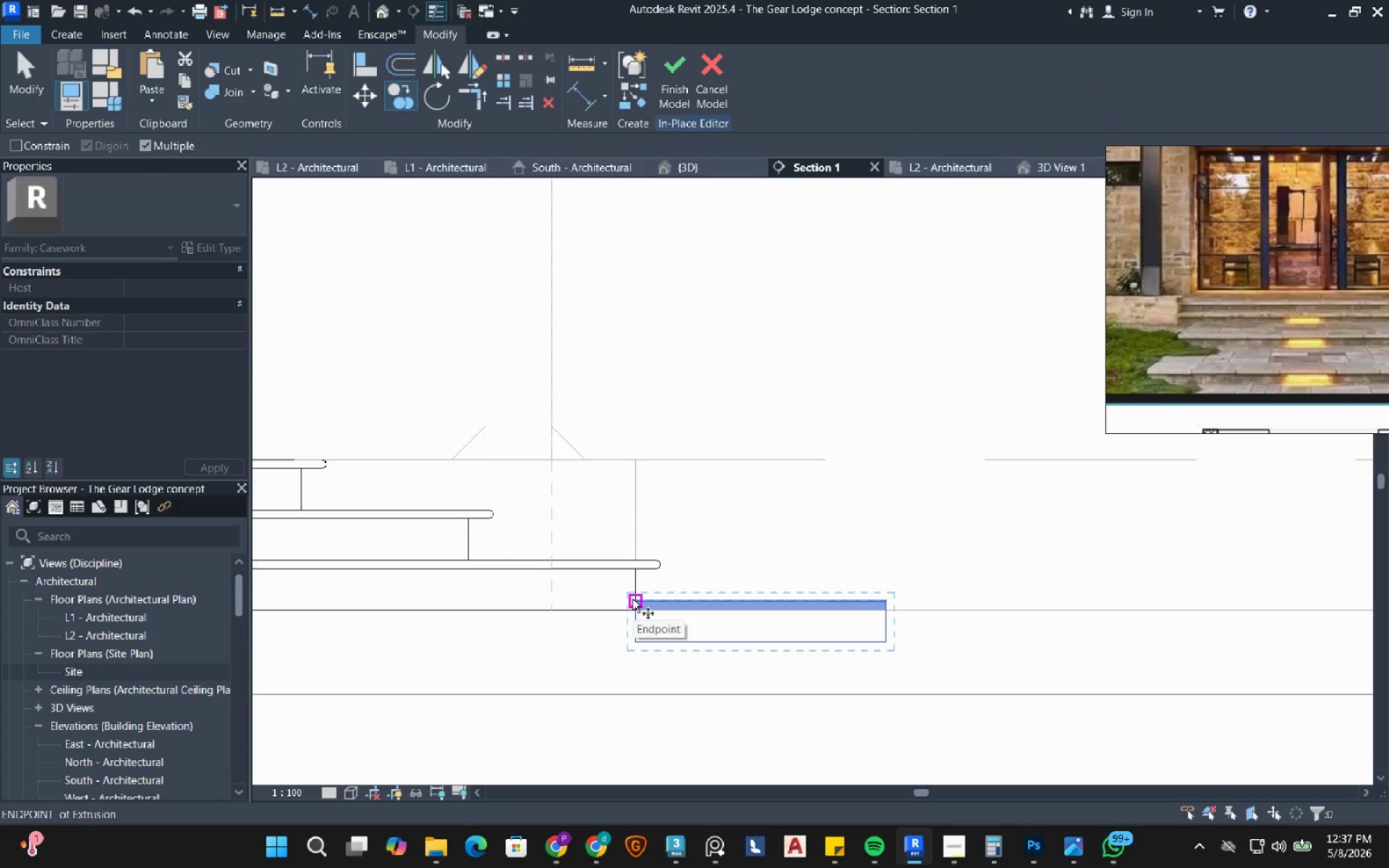 
left_click([632, 599])
 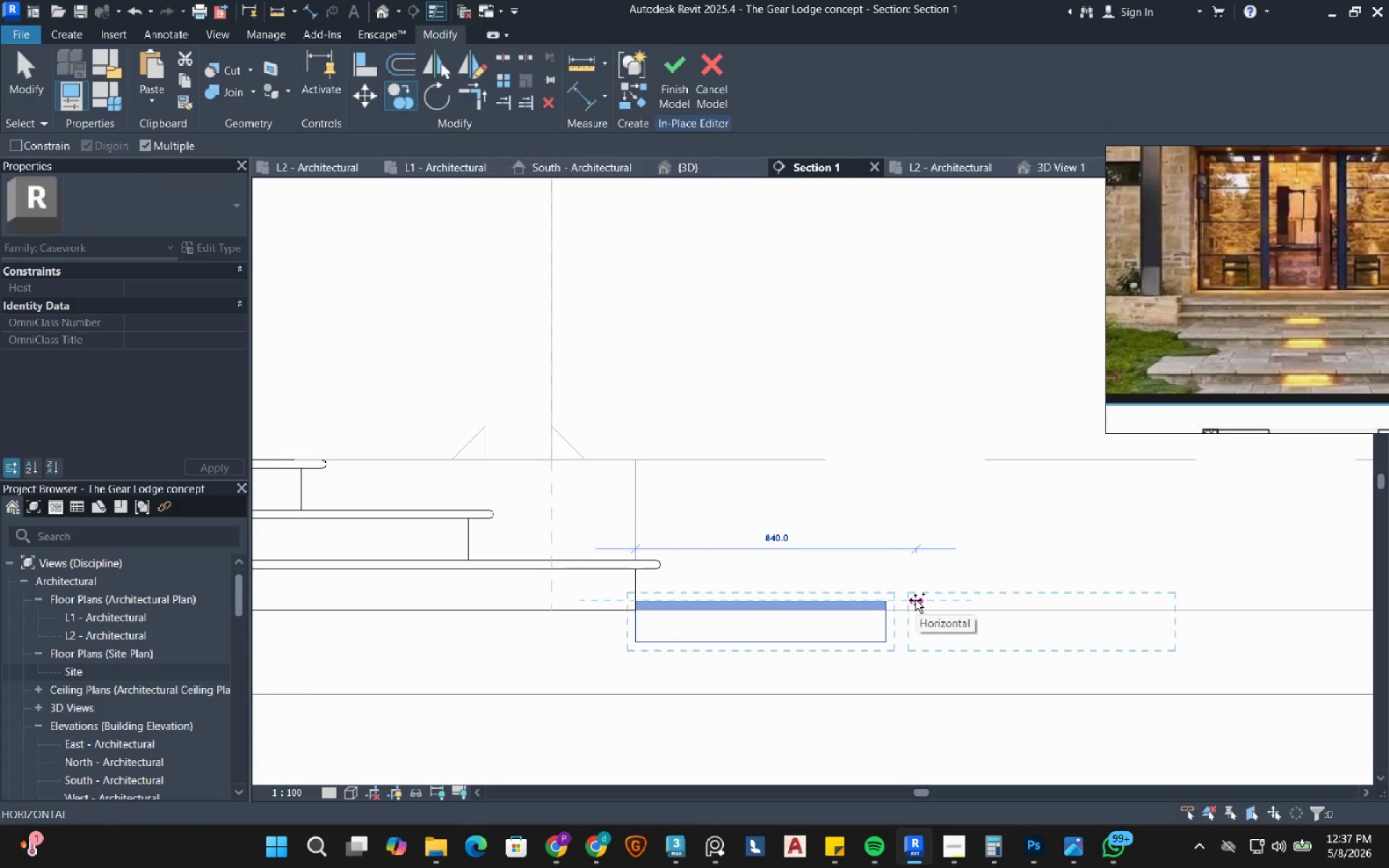 
wait(10.66)
 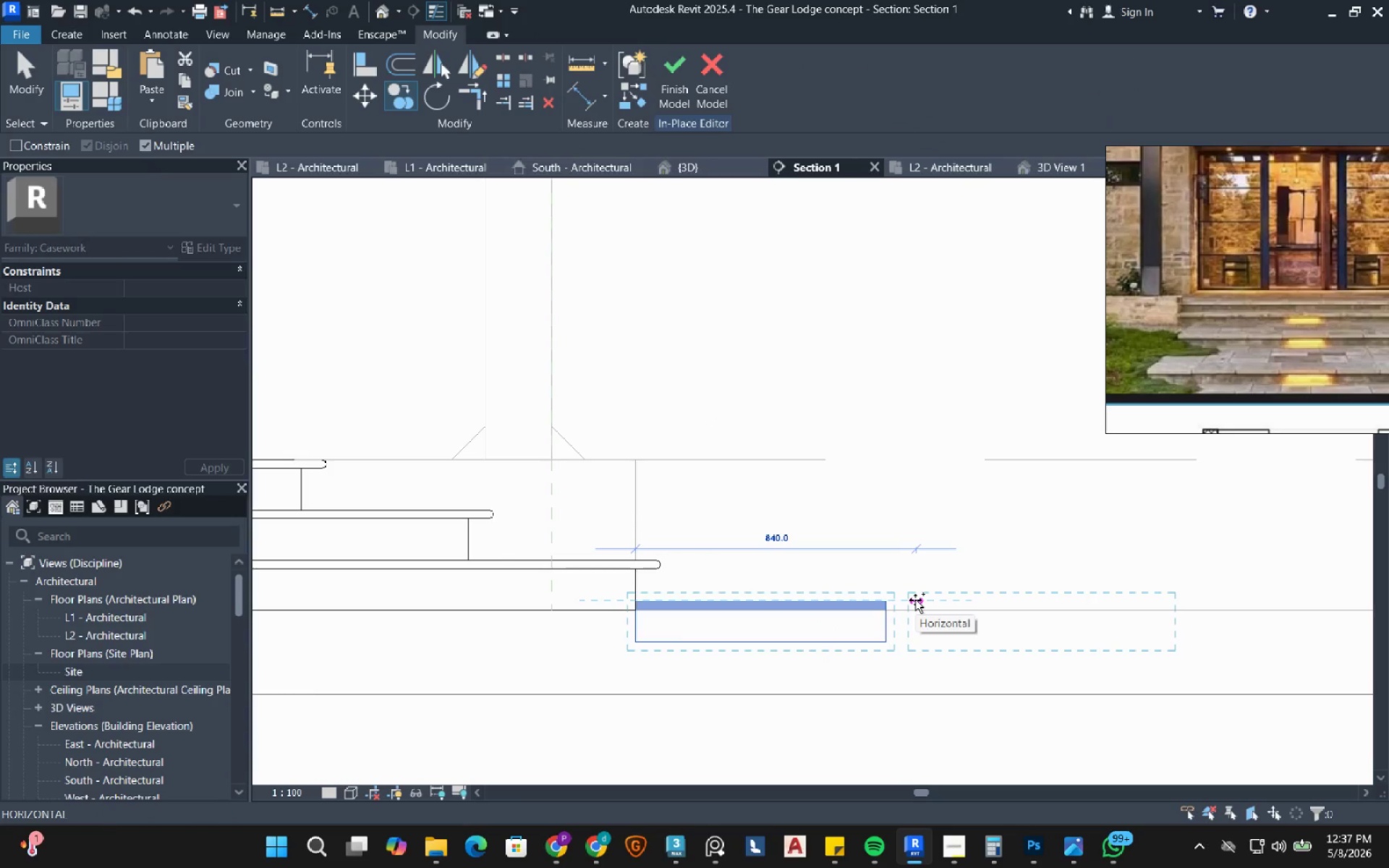 
left_click([935, 597])
 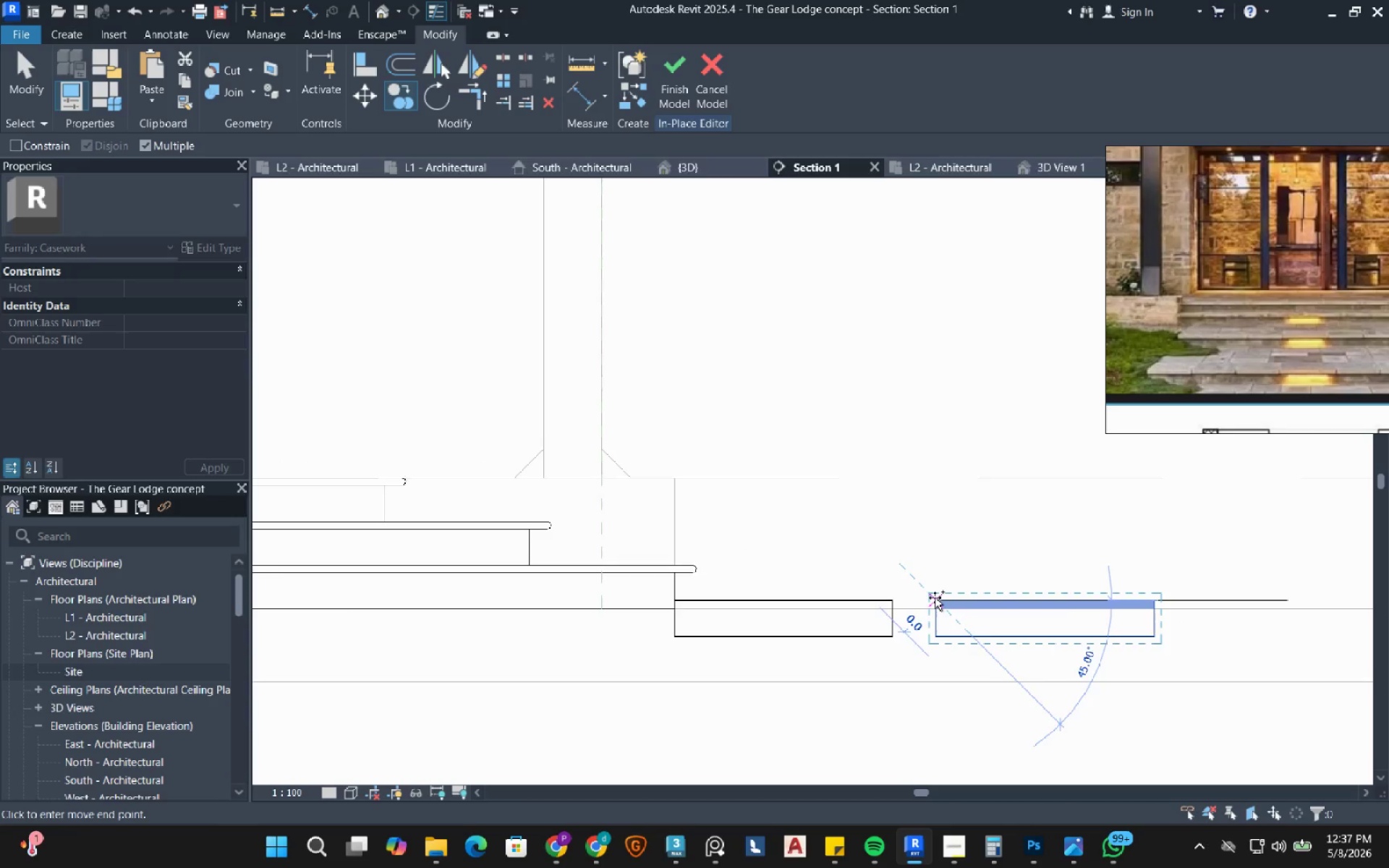 
scroll: coordinate [935, 597], scroll_direction: down, amount: 3.0
 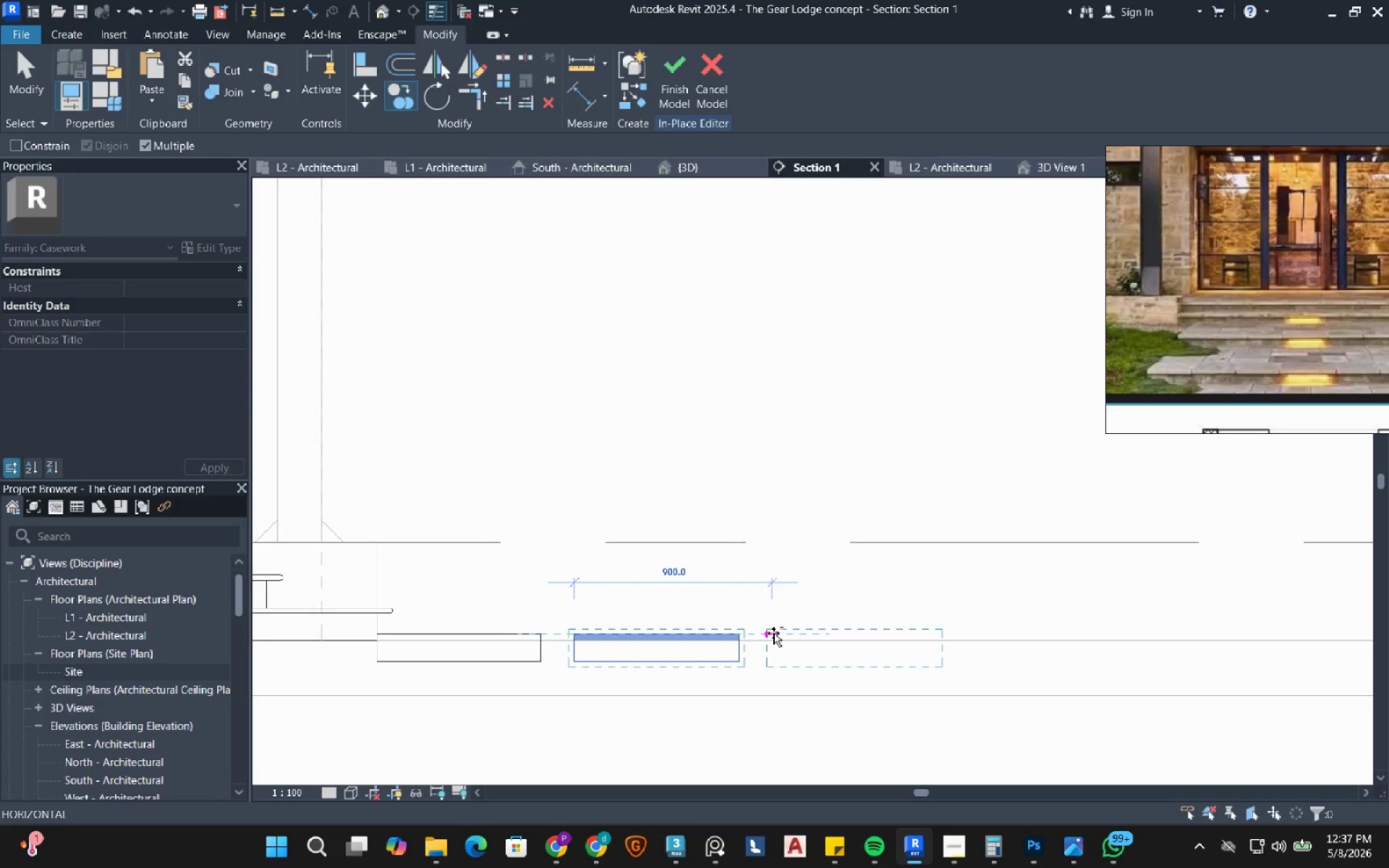 
left_click([773, 633])
 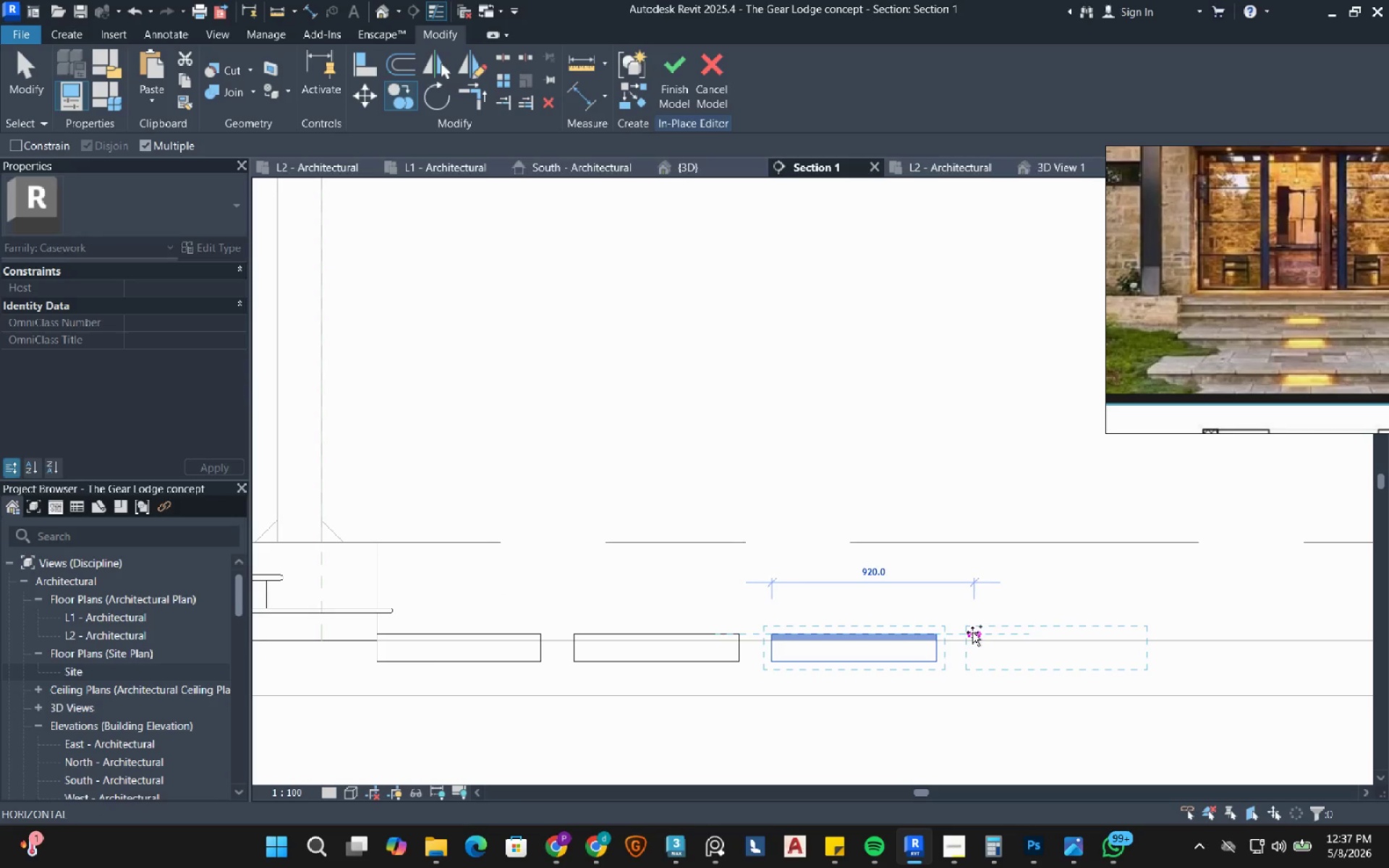 
left_click([967, 631])
 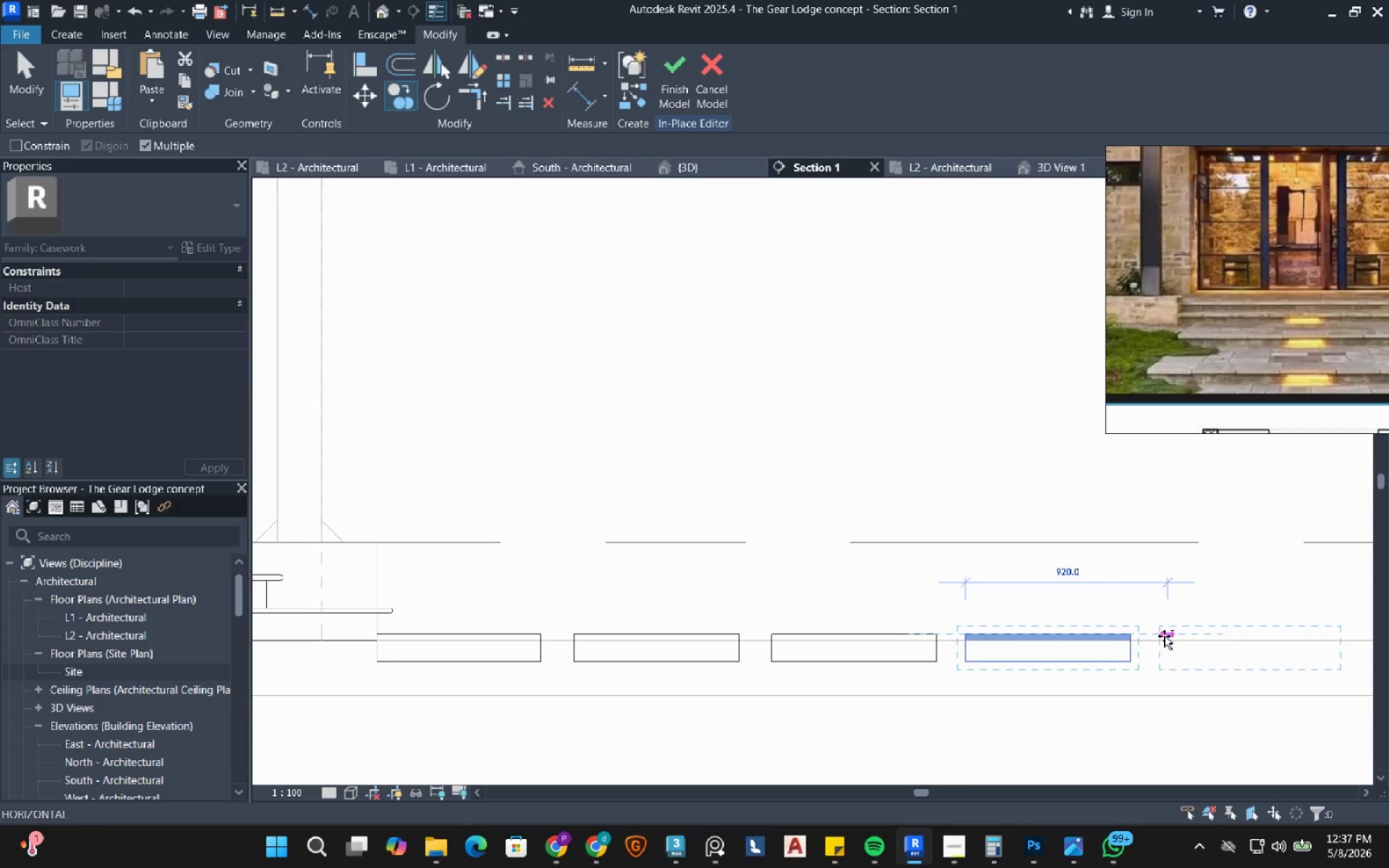 
left_click([1163, 636])
 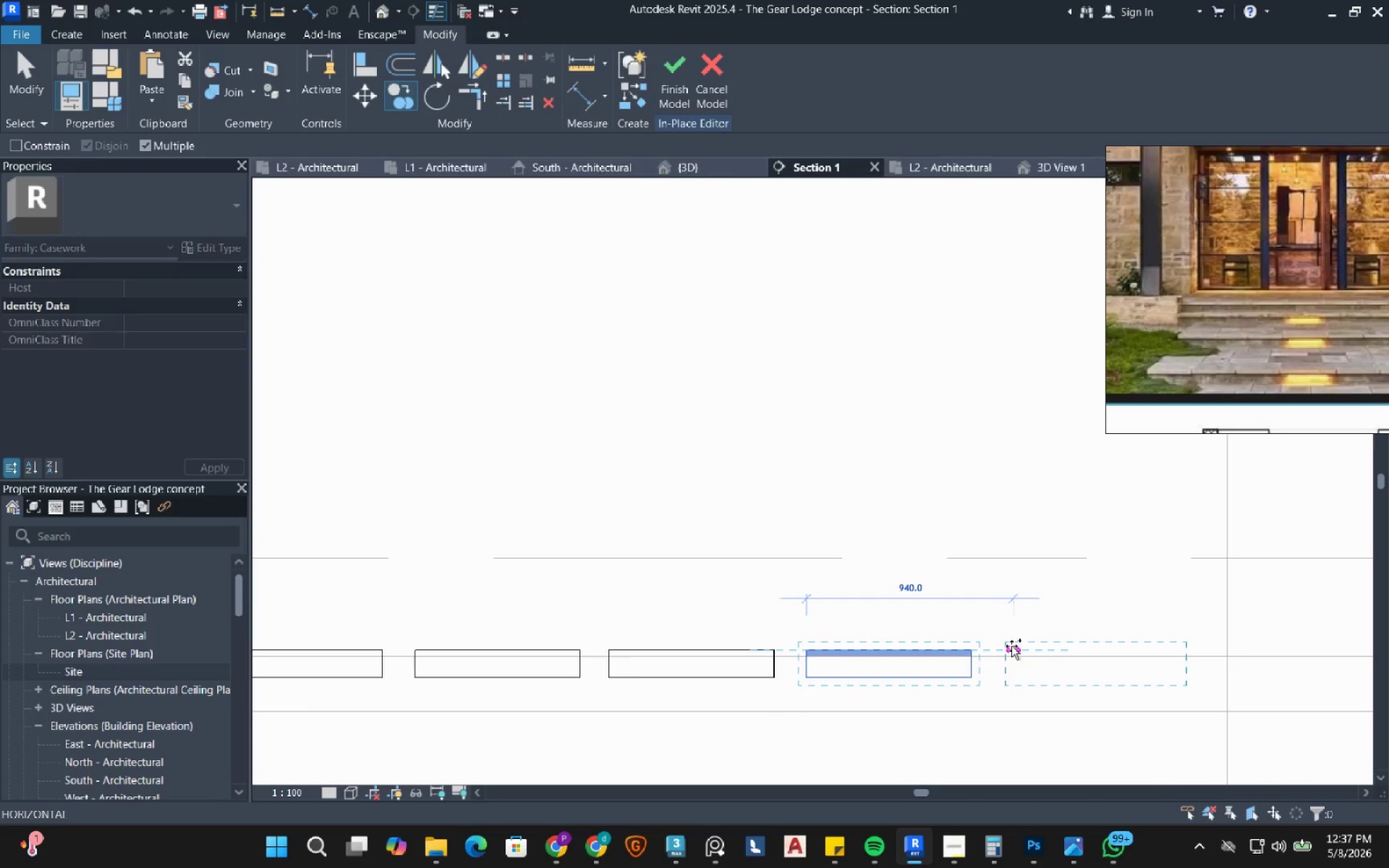 
key(Escape)
 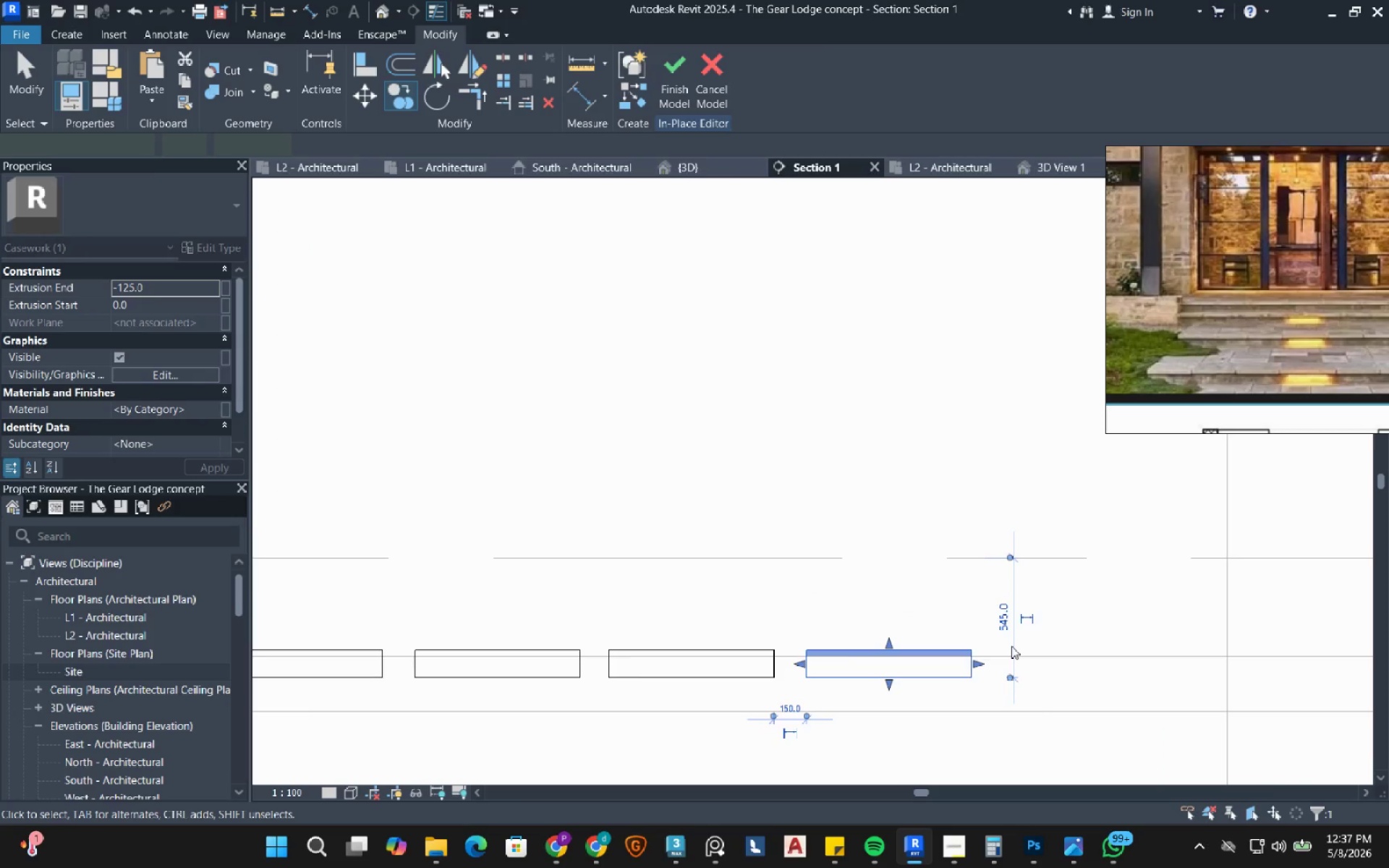 
key(Escape)
 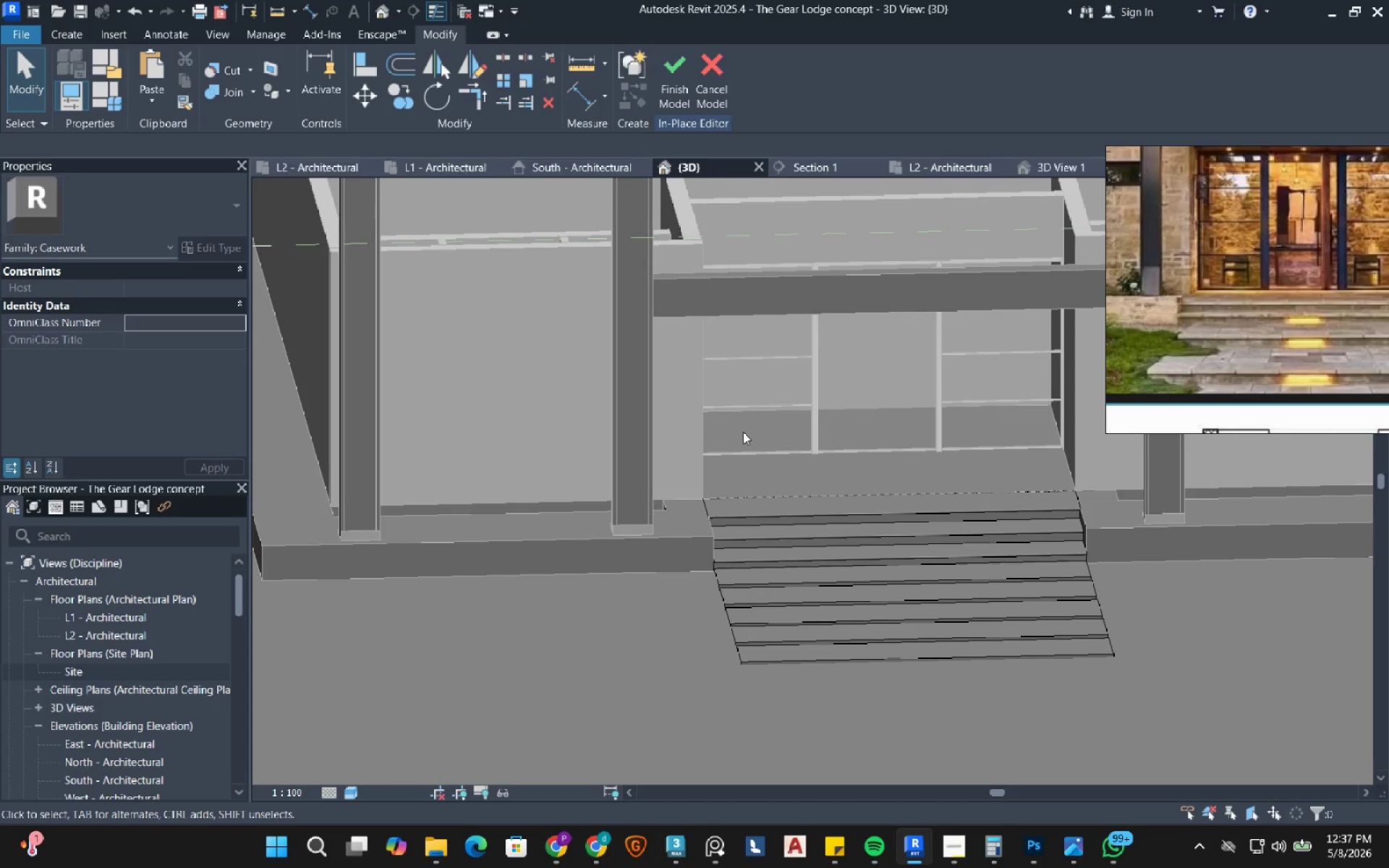 
hold_key(key=ShiftRight, duration=0.67)
 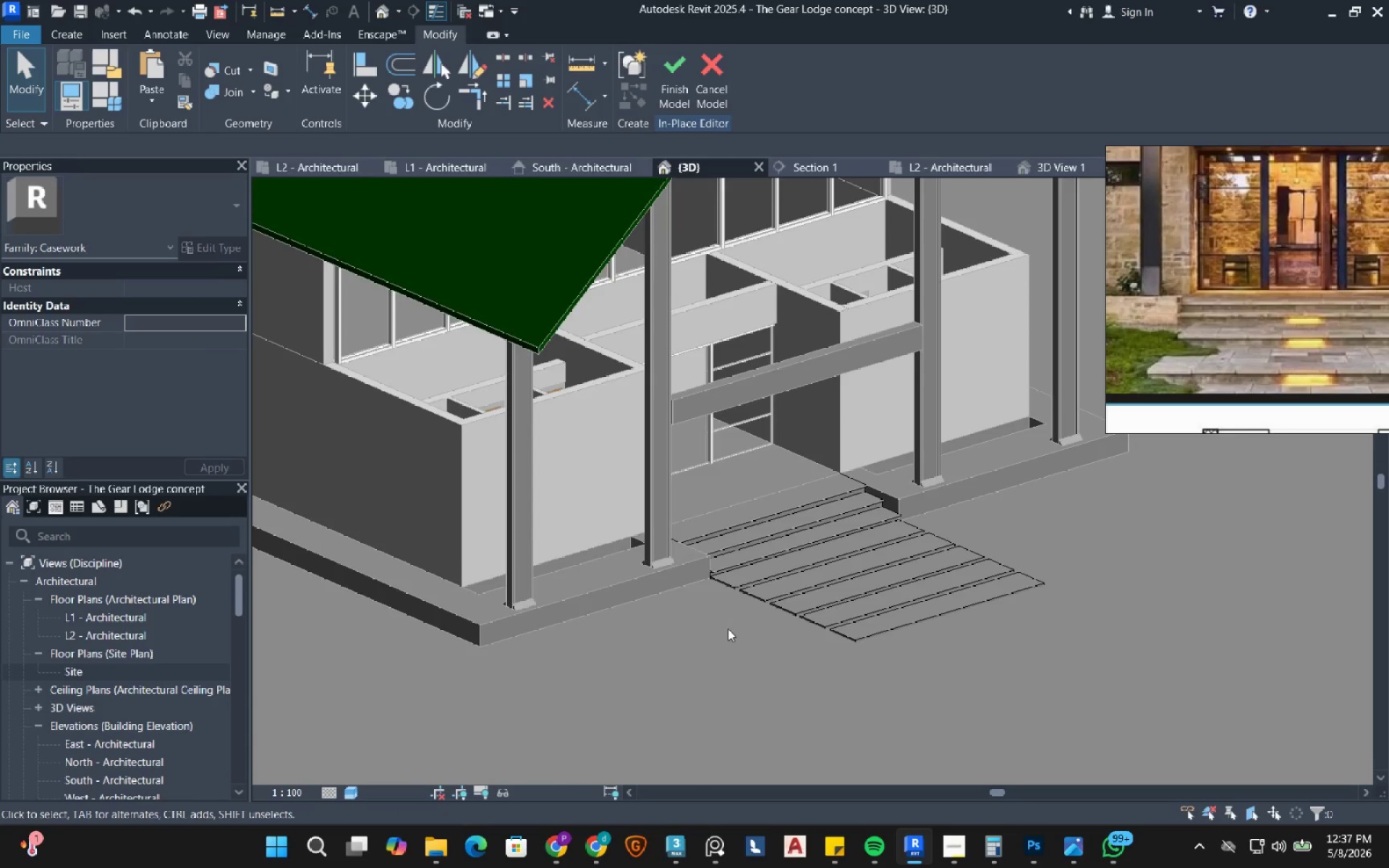 
scroll: coordinate [731, 624], scroll_direction: down, amount: 8.0
 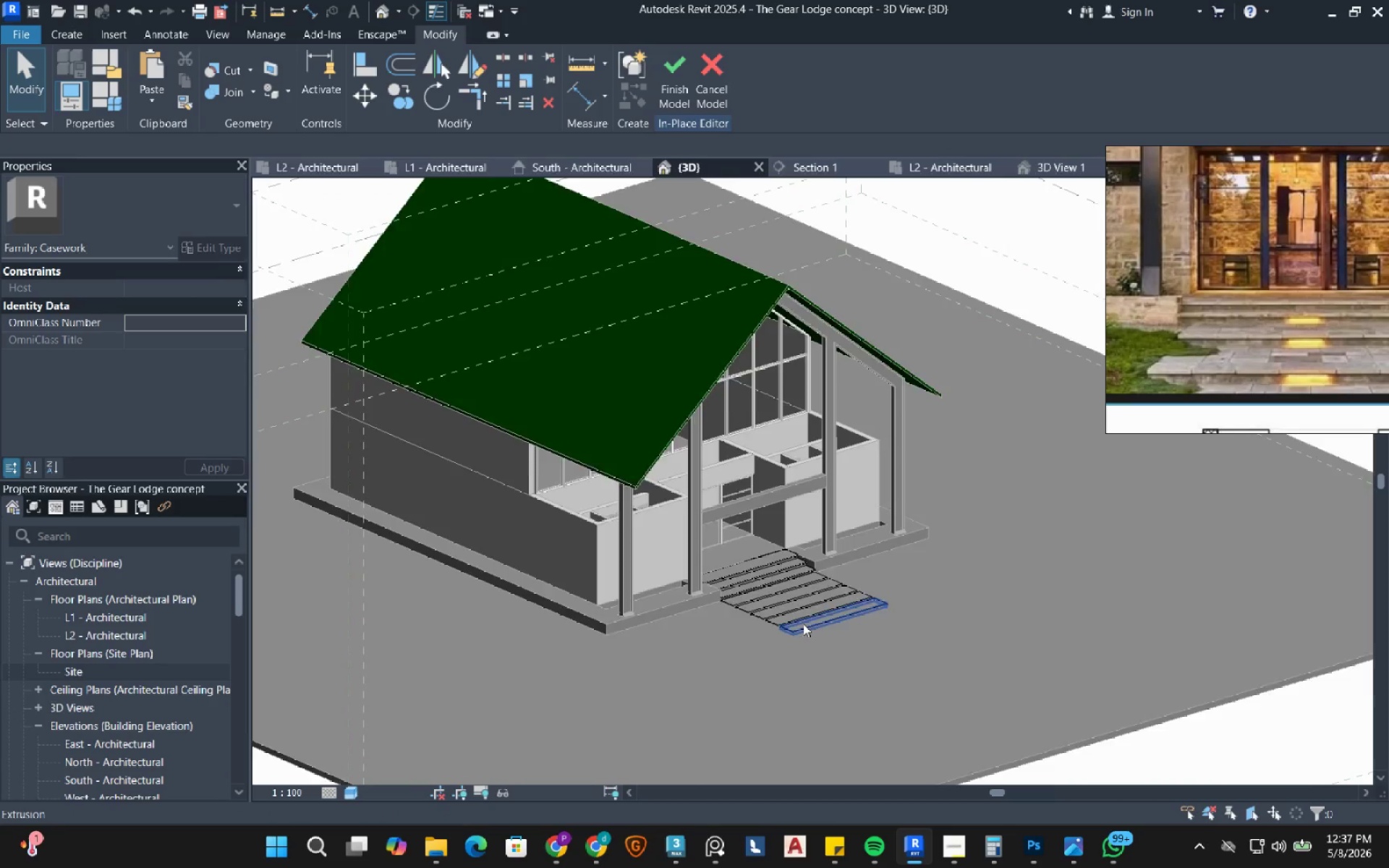 
scroll: coordinate [803, 624], scroll_direction: up, amount: 4.0
 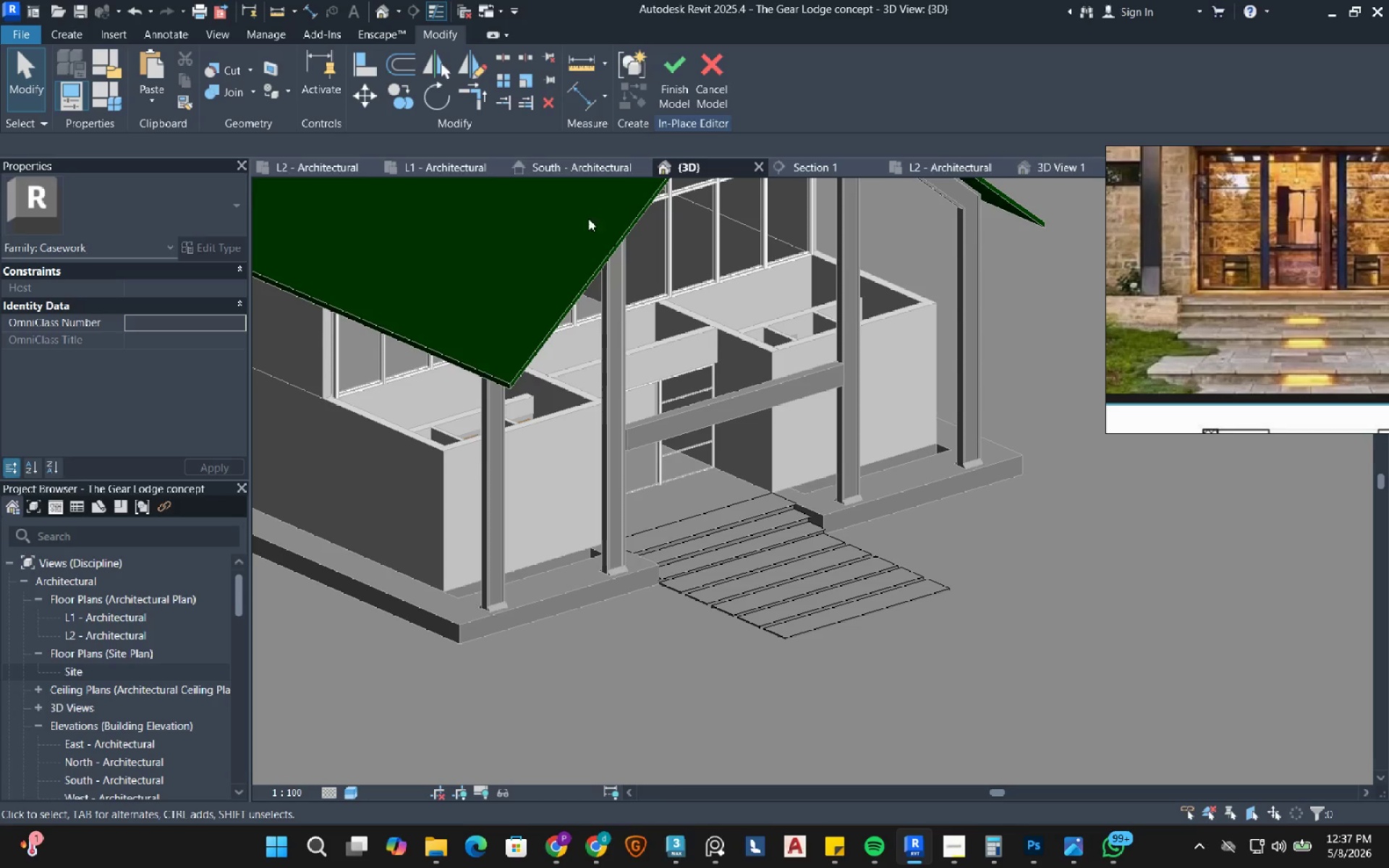 
left_click([433, 165])
 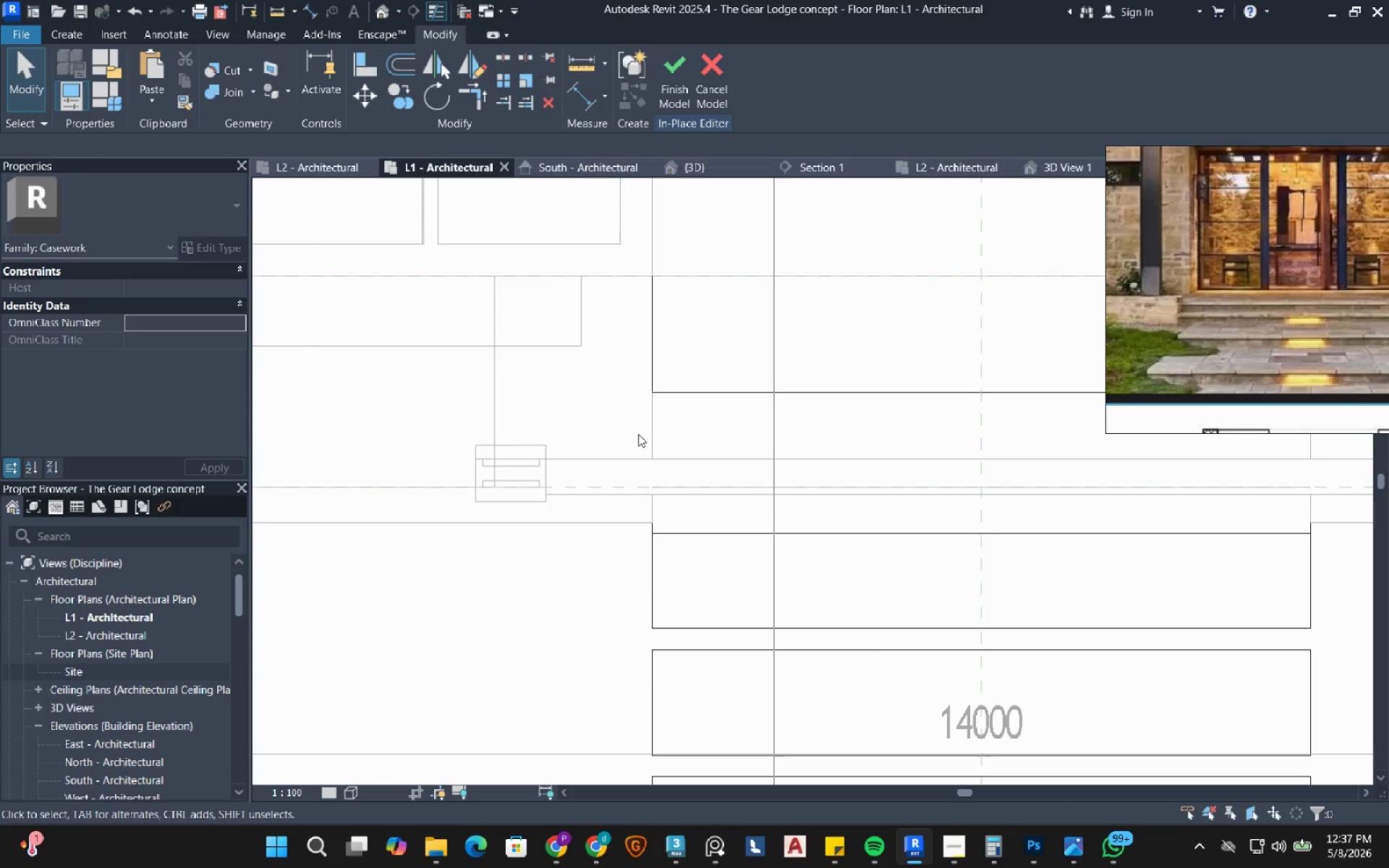 
scroll: coordinate [654, 440], scroll_direction: down, amount: 10.0
 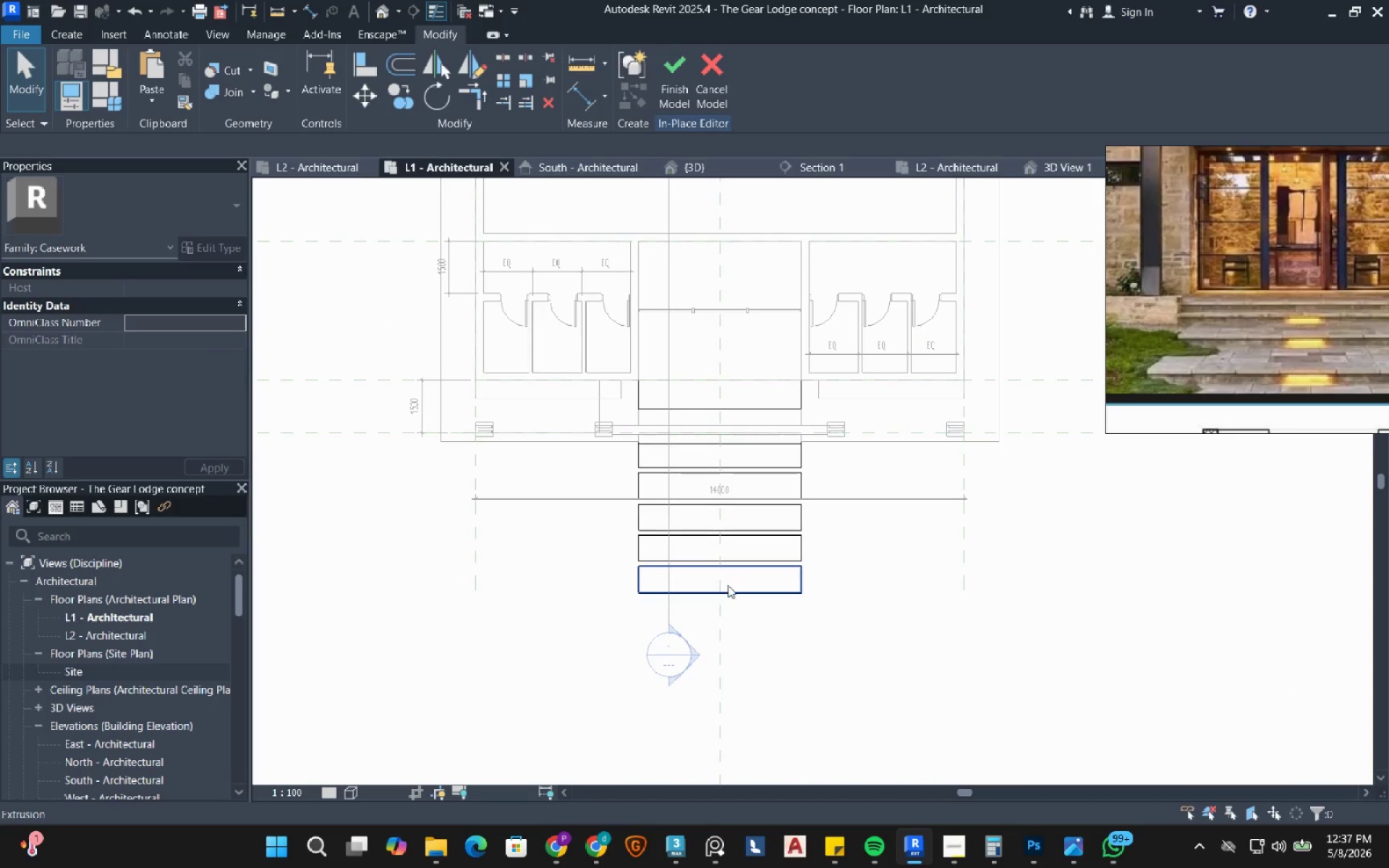 
left_click([728, 585])
 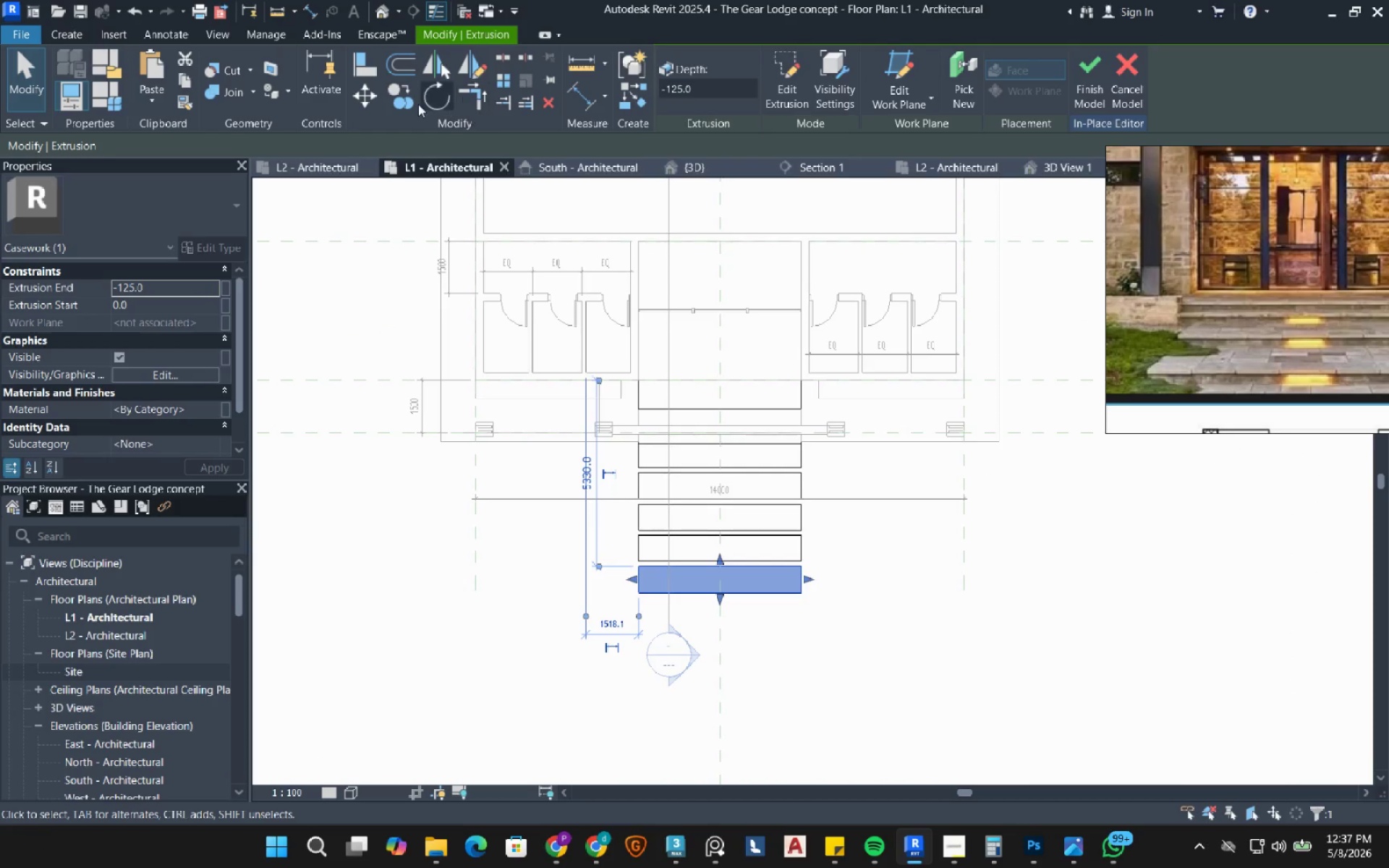 
left_click([407, 103])
 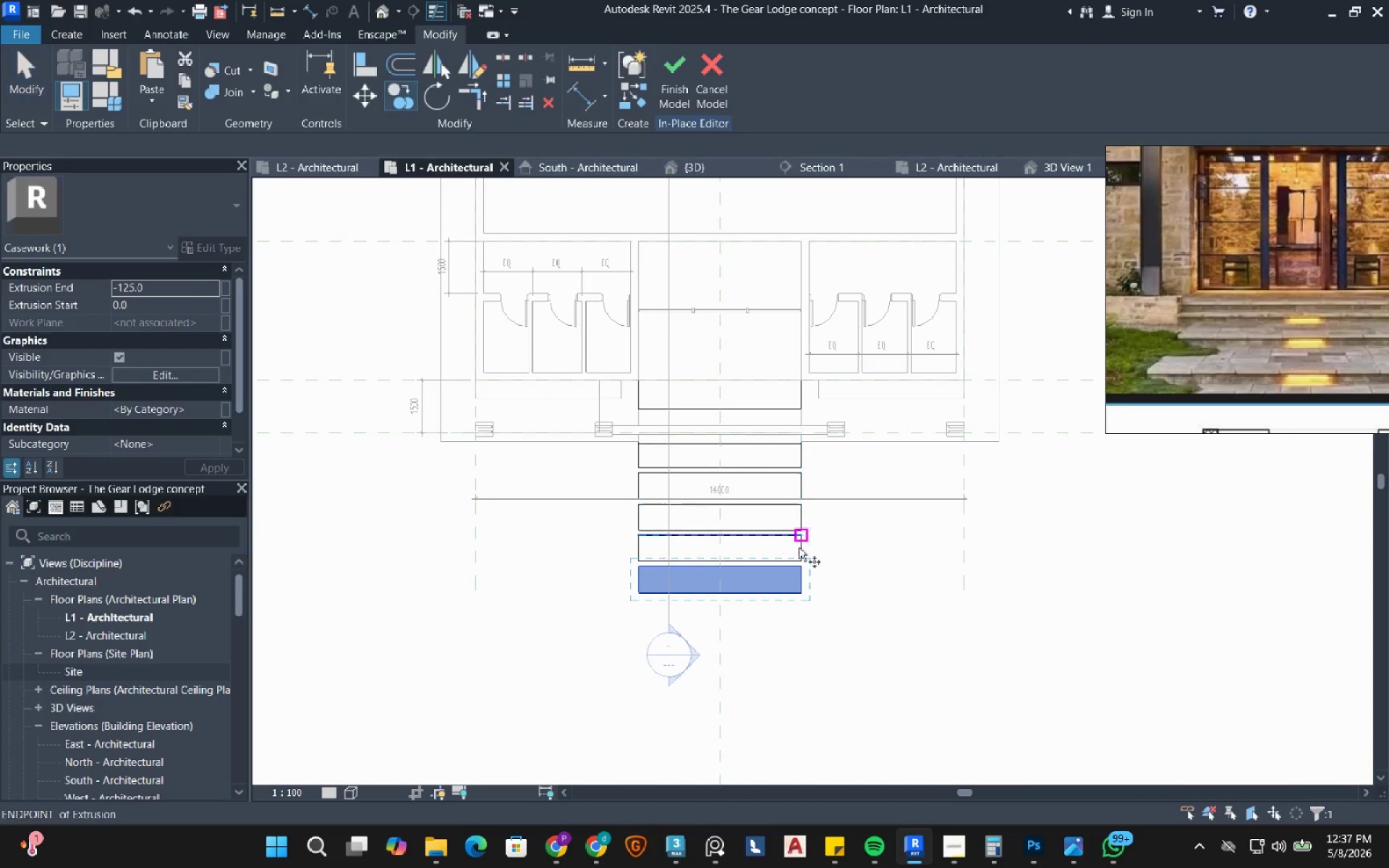 
scroll: coordinate [800, 556], scroll_direction: up, amount: 3.0
 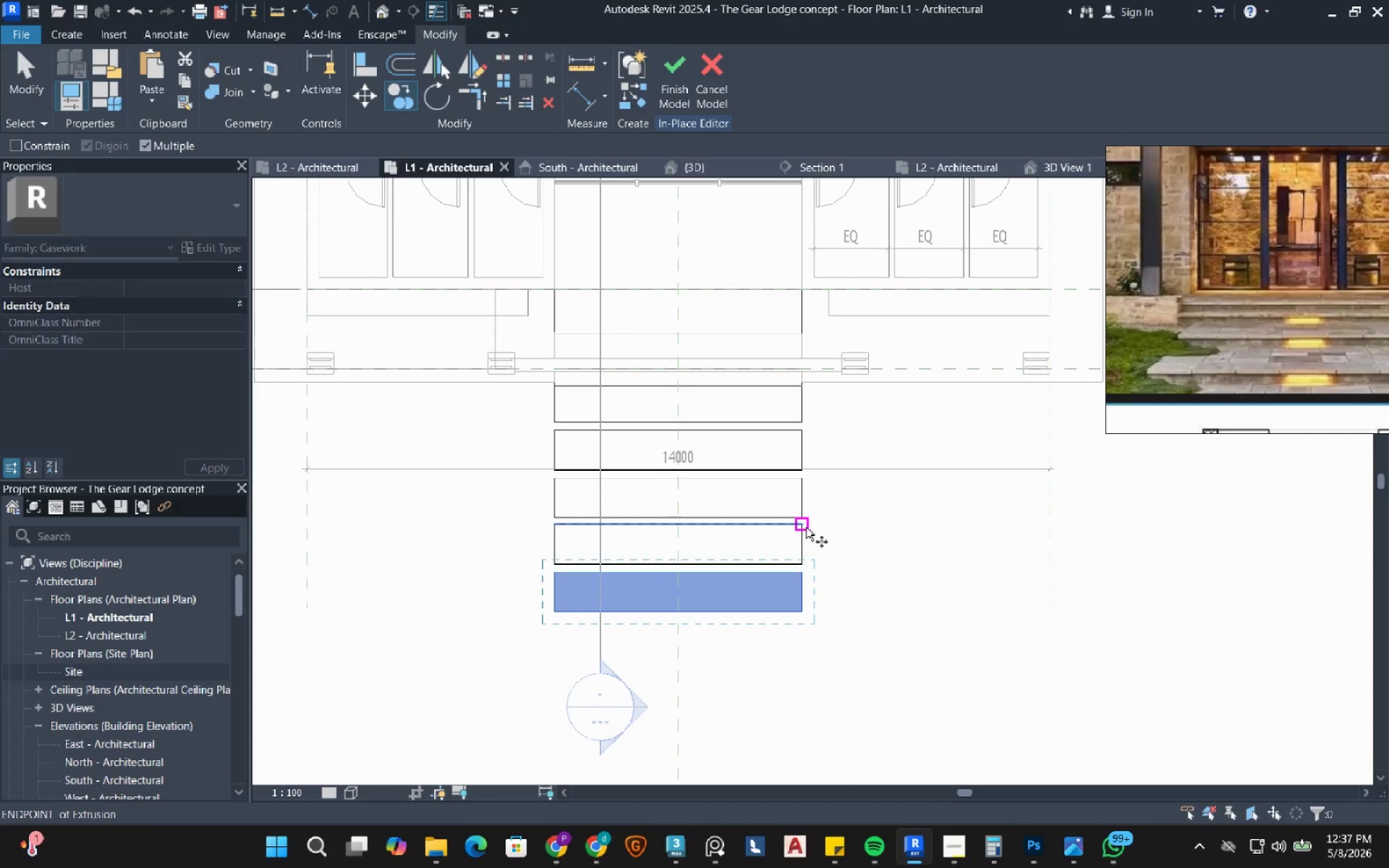 
left_click([806, 527])
 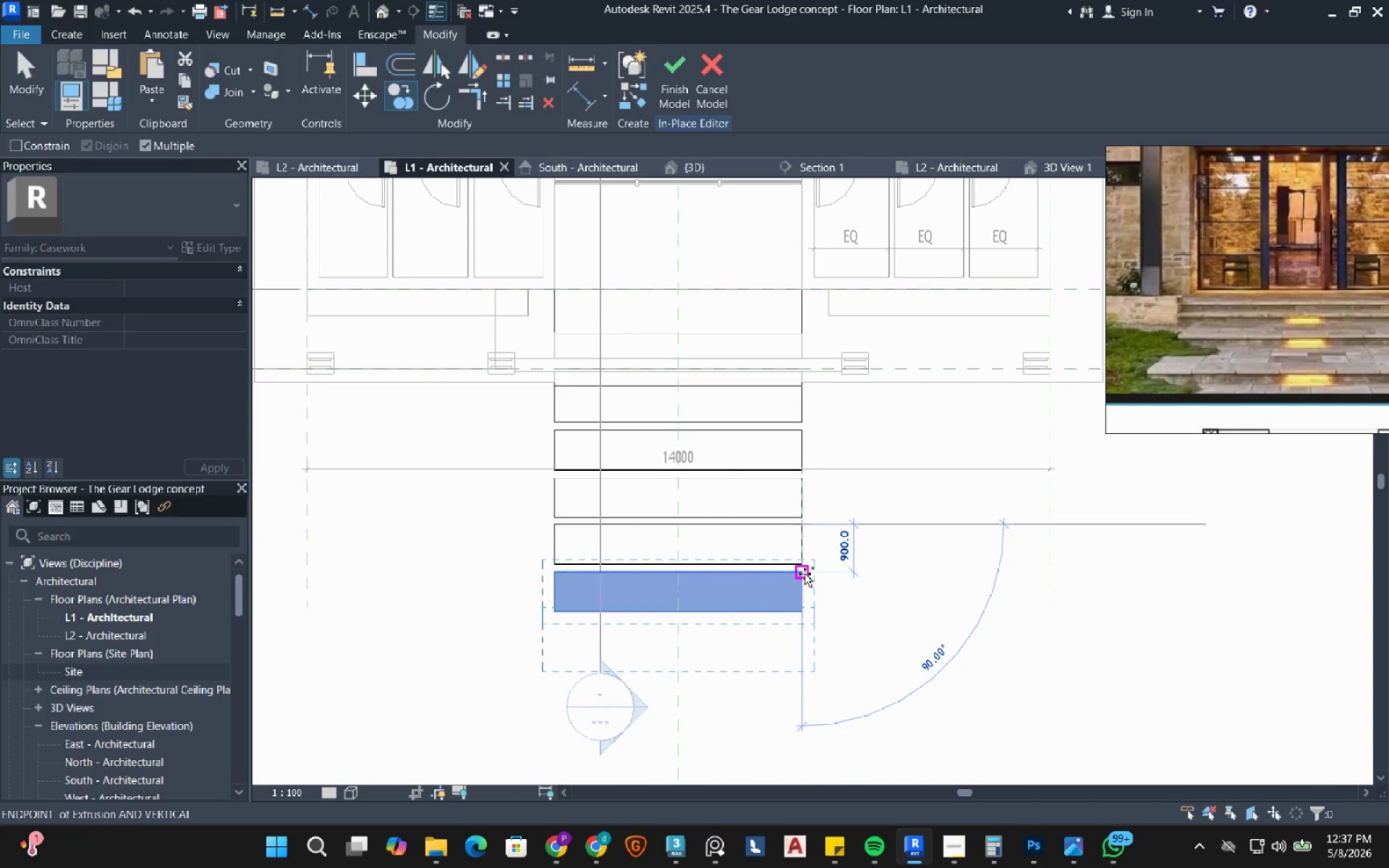 
left_click([804, 574])
 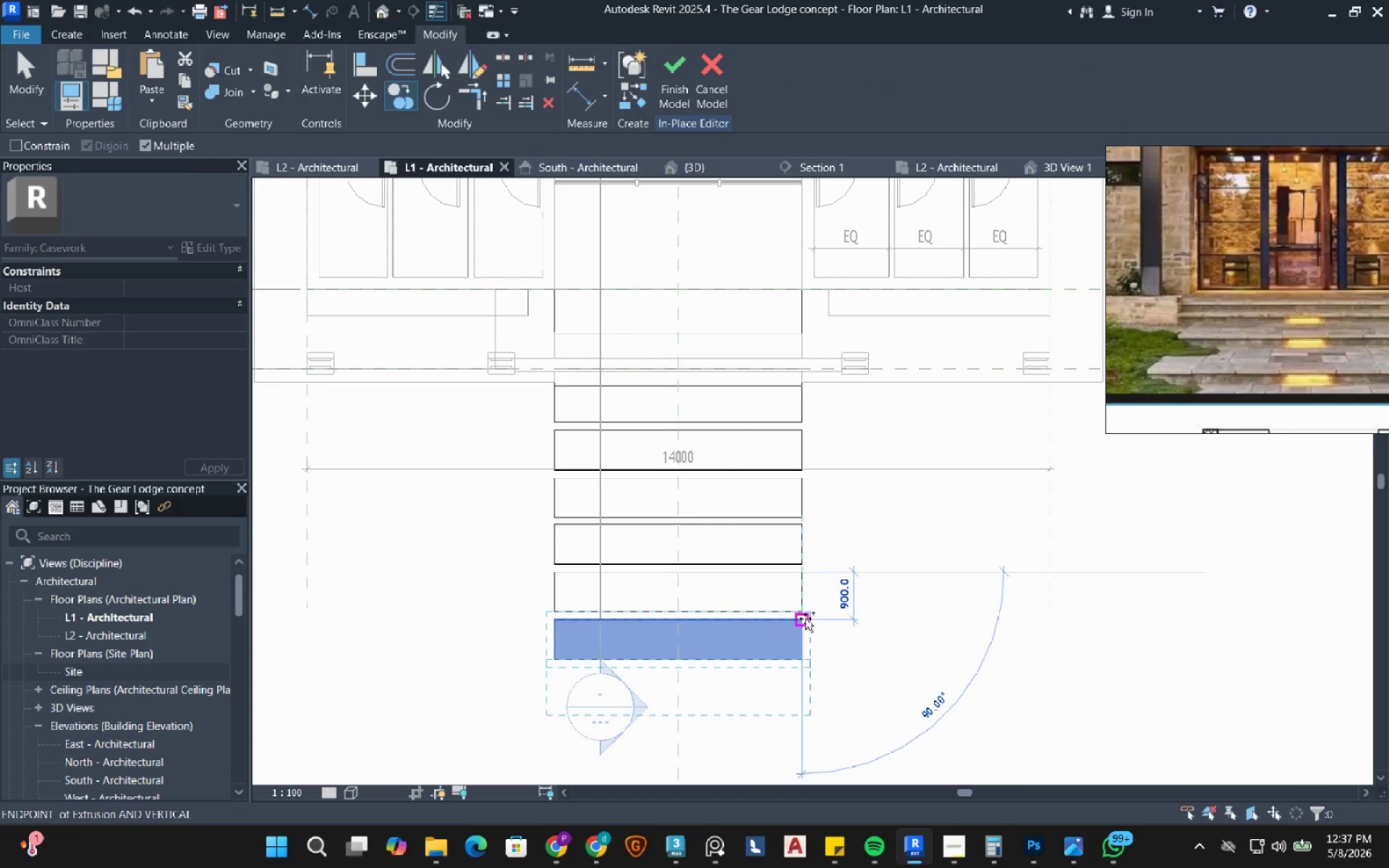 
left_click([805, 618])
 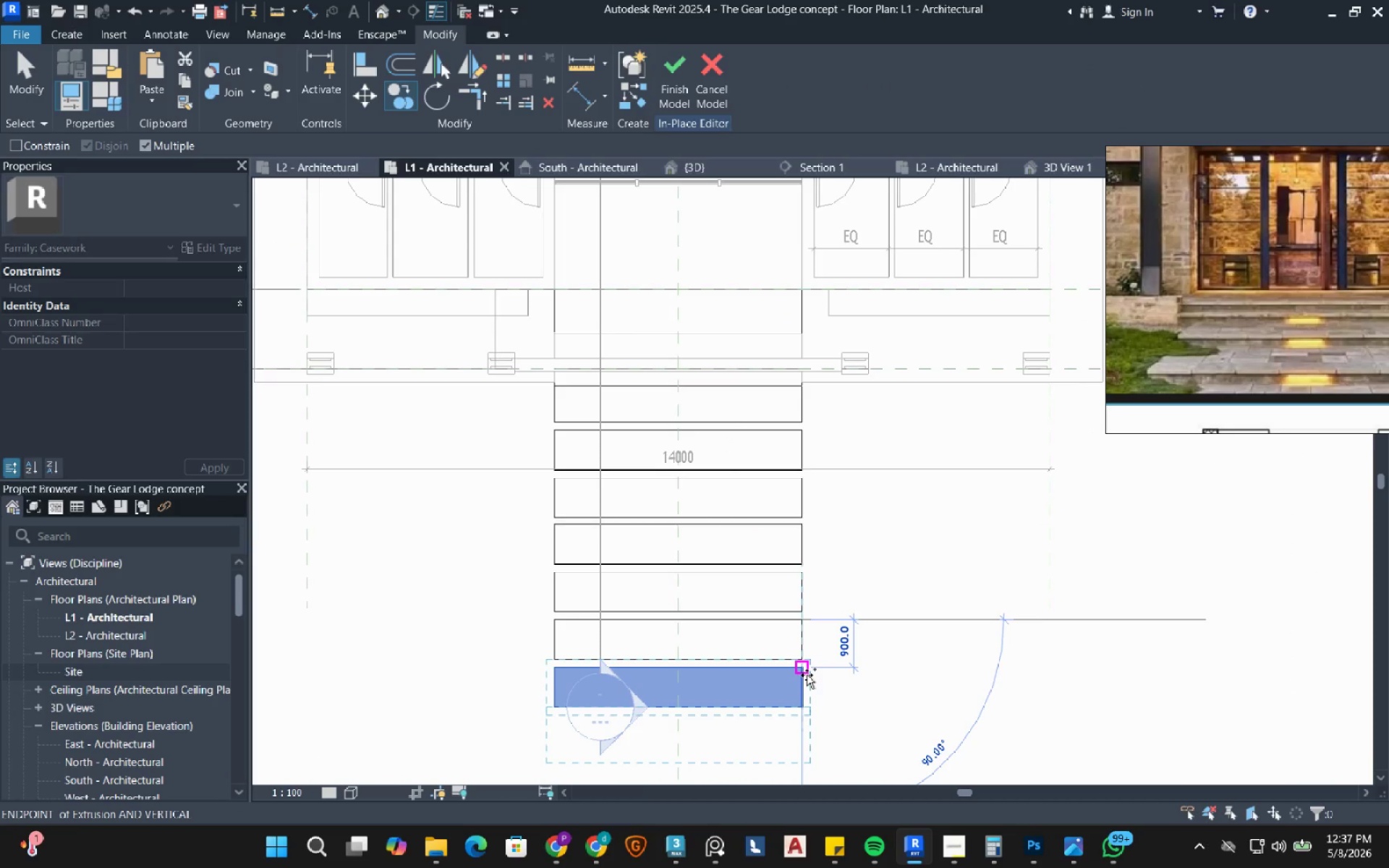 
left_click([807, 675])
 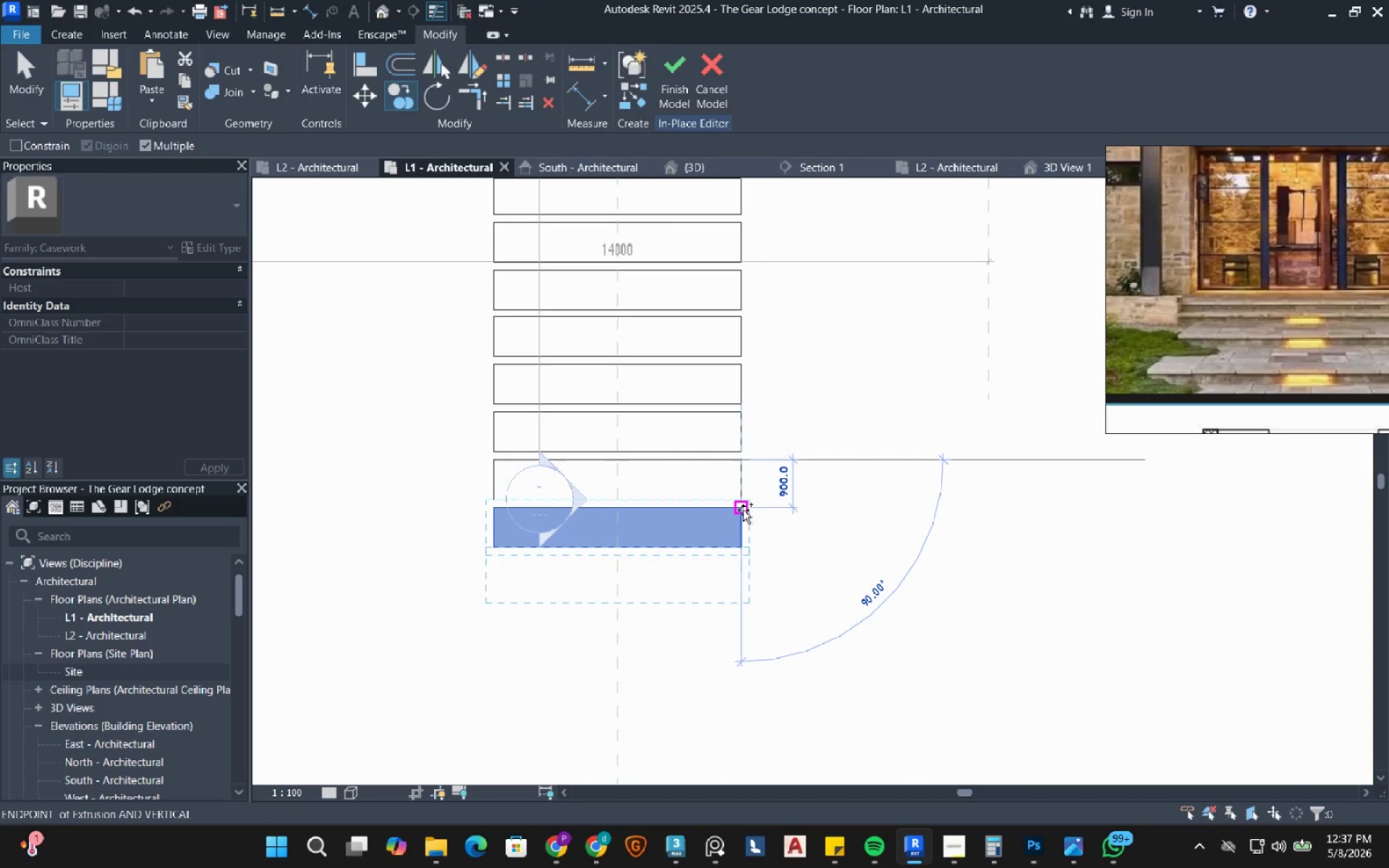 
left_click([740, 506])
 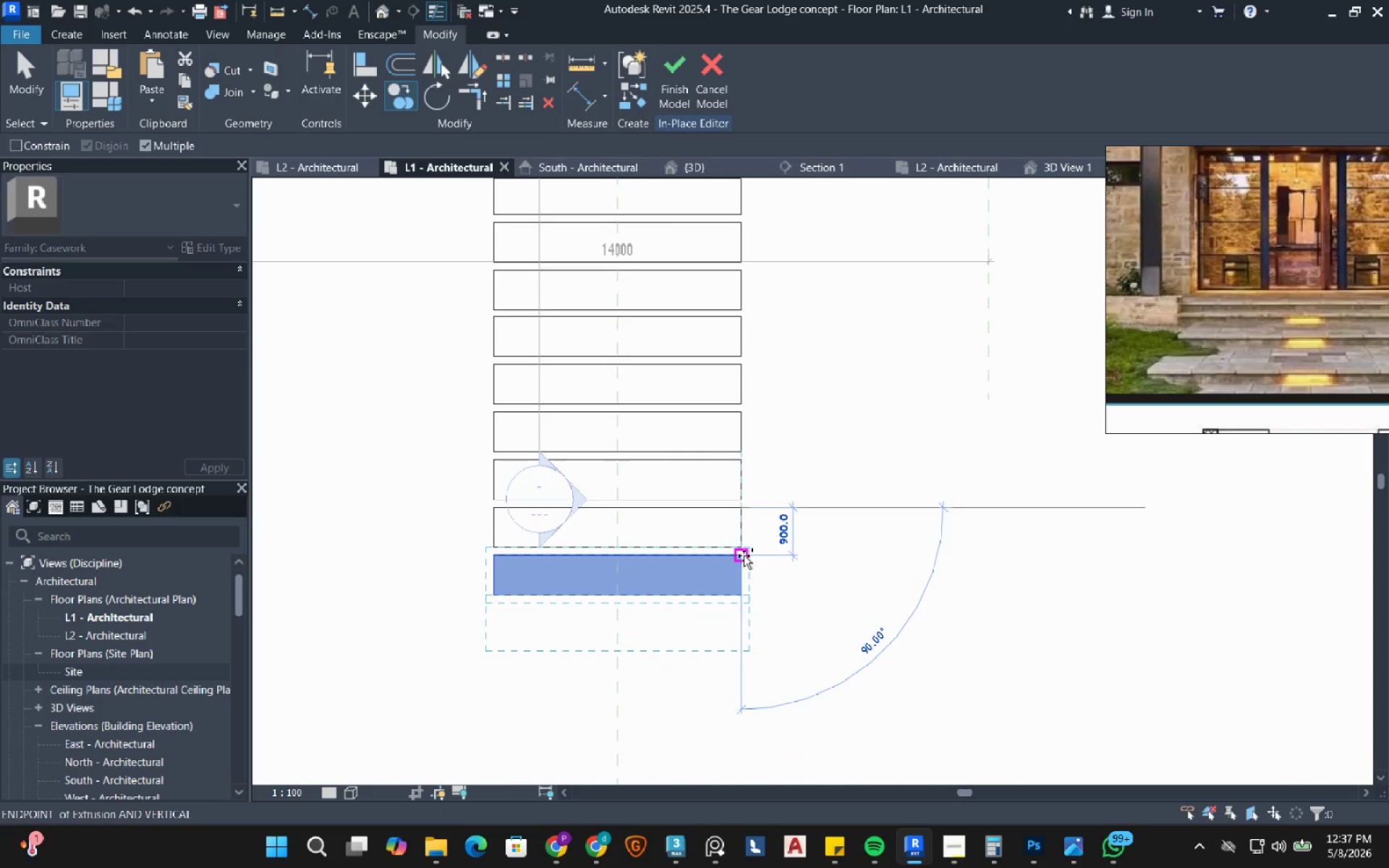 
left_click([744, 556])
 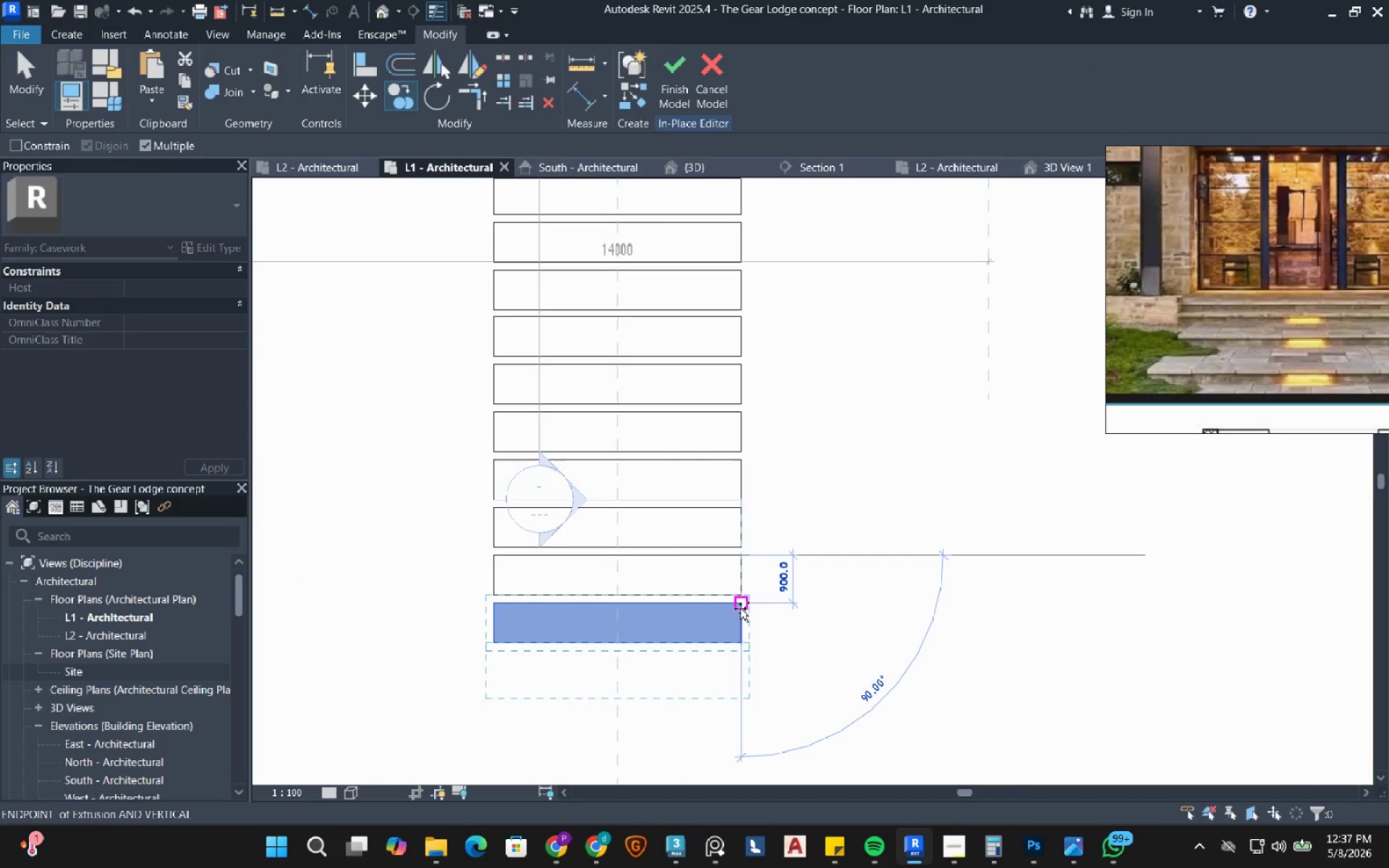 
left_click([740, 608])
 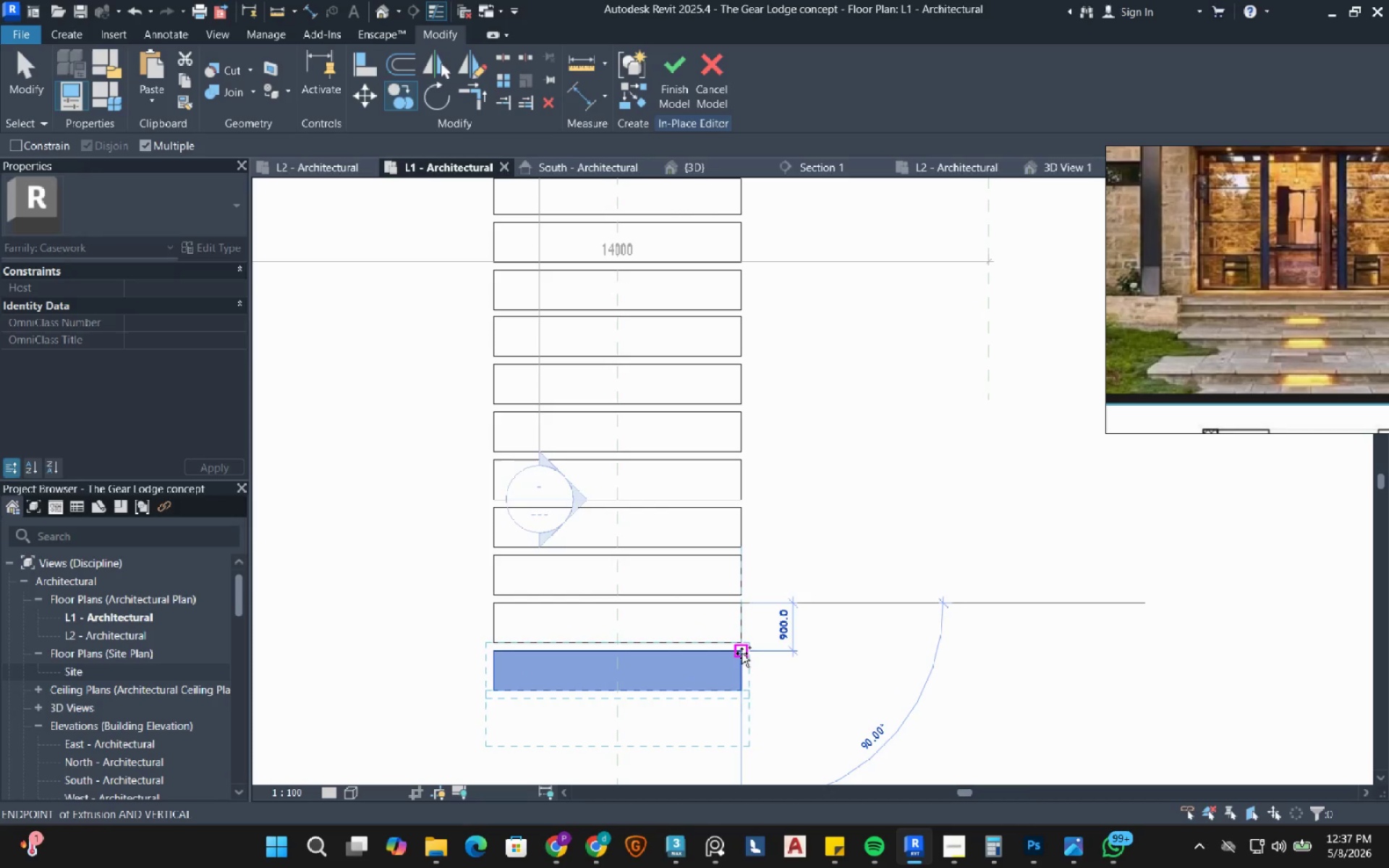 
left_click([742, 653])
 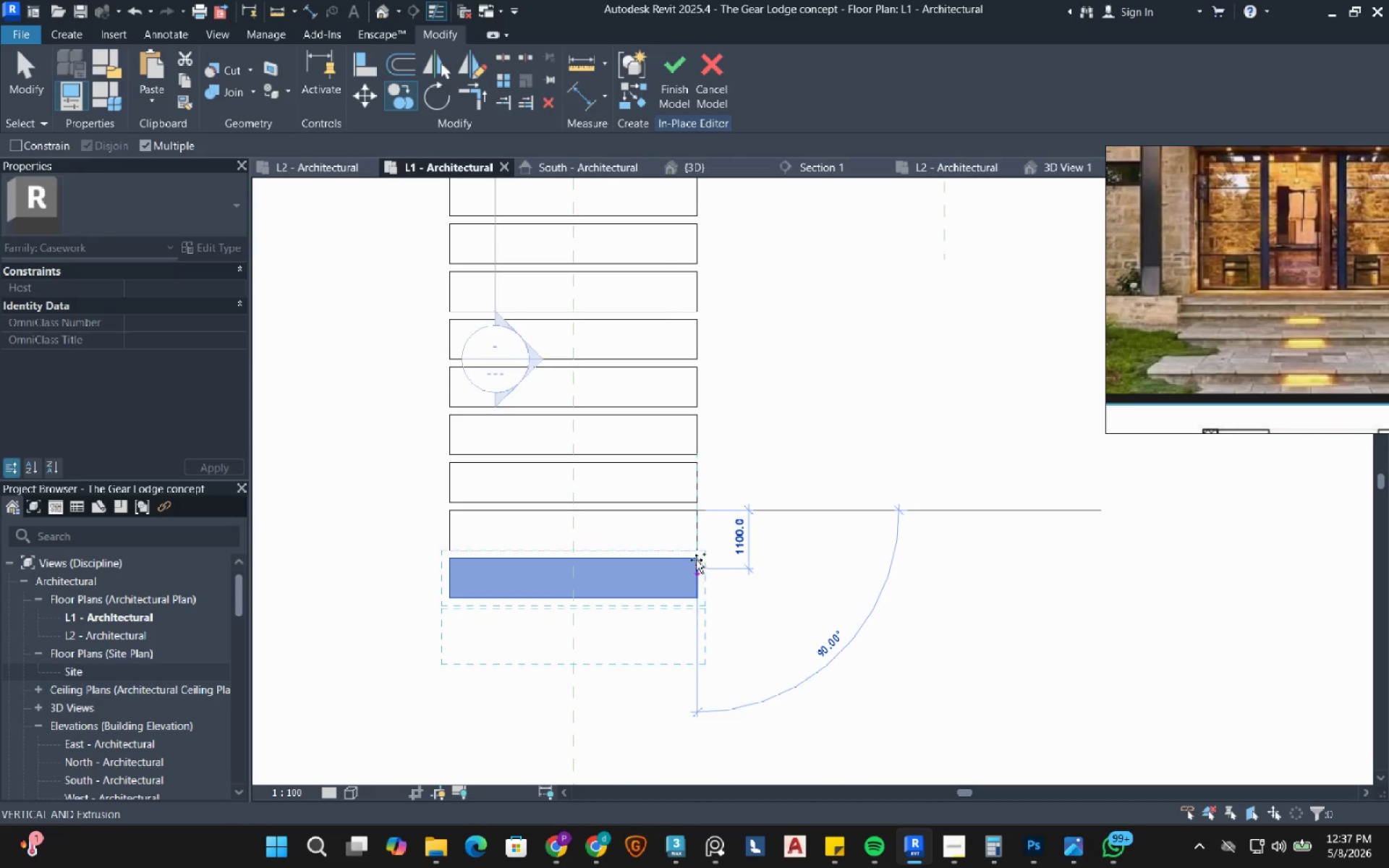 
left_click([695, 556])
 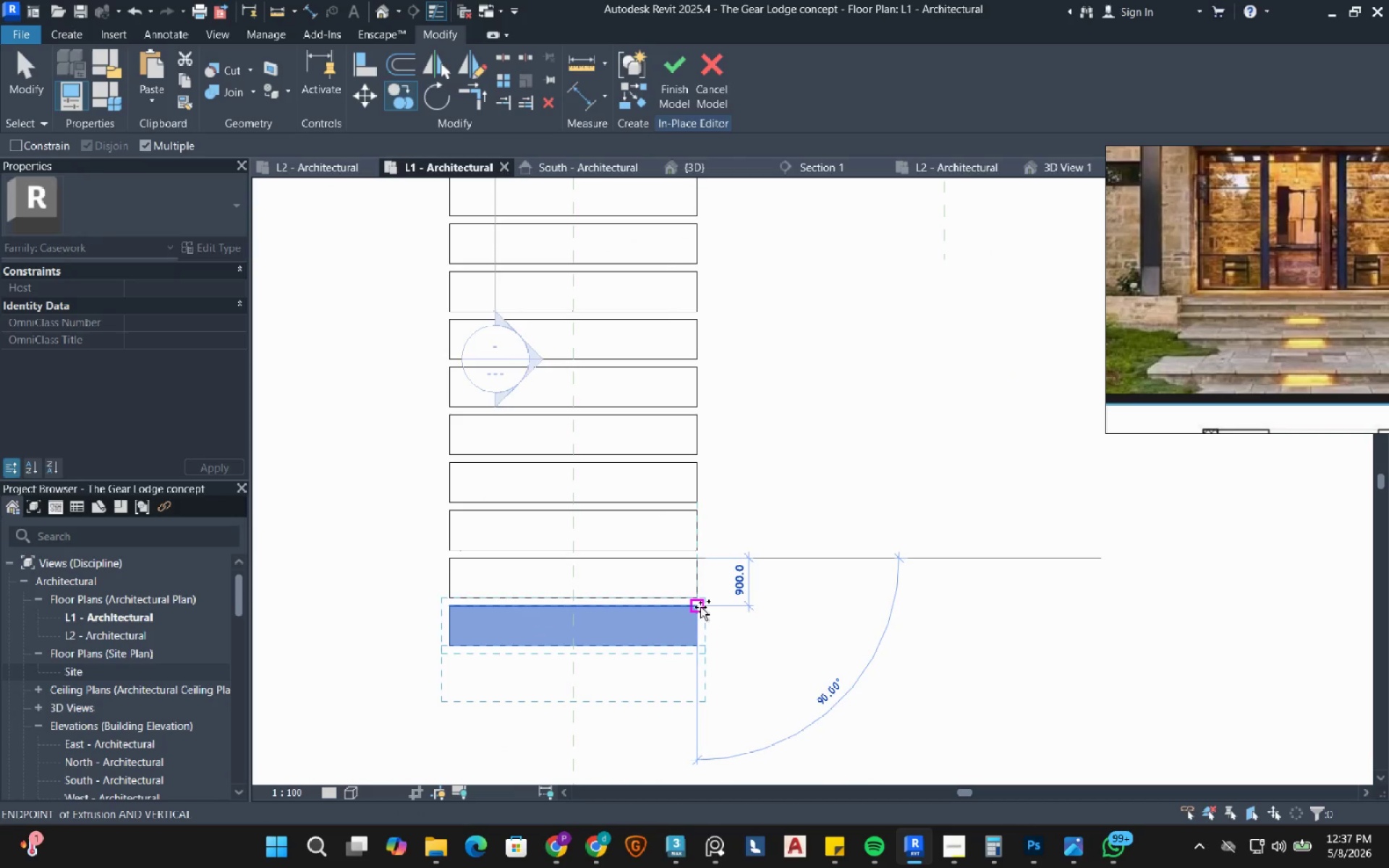 
left_click([700, 607])
 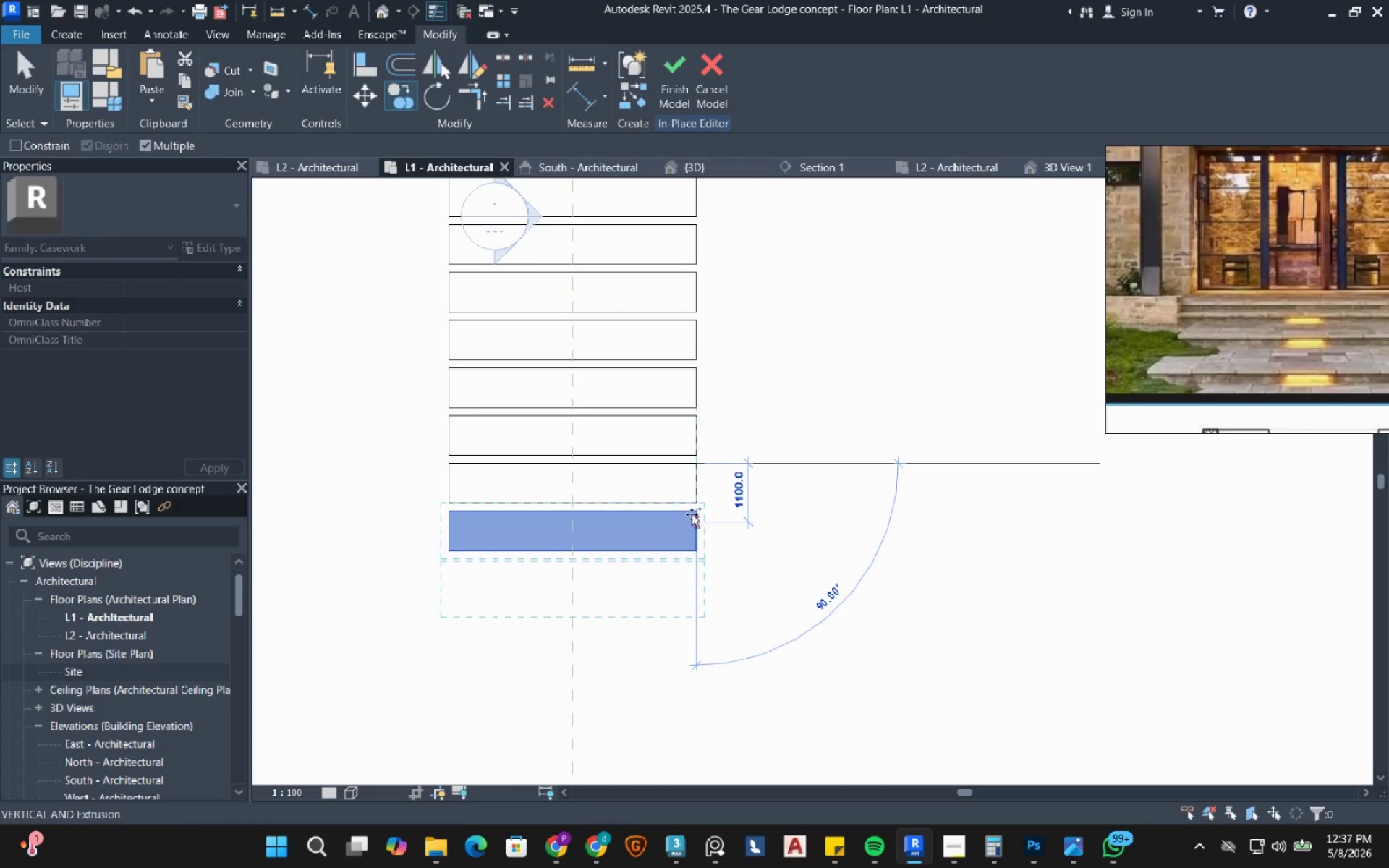 
left_click([692, 513])
 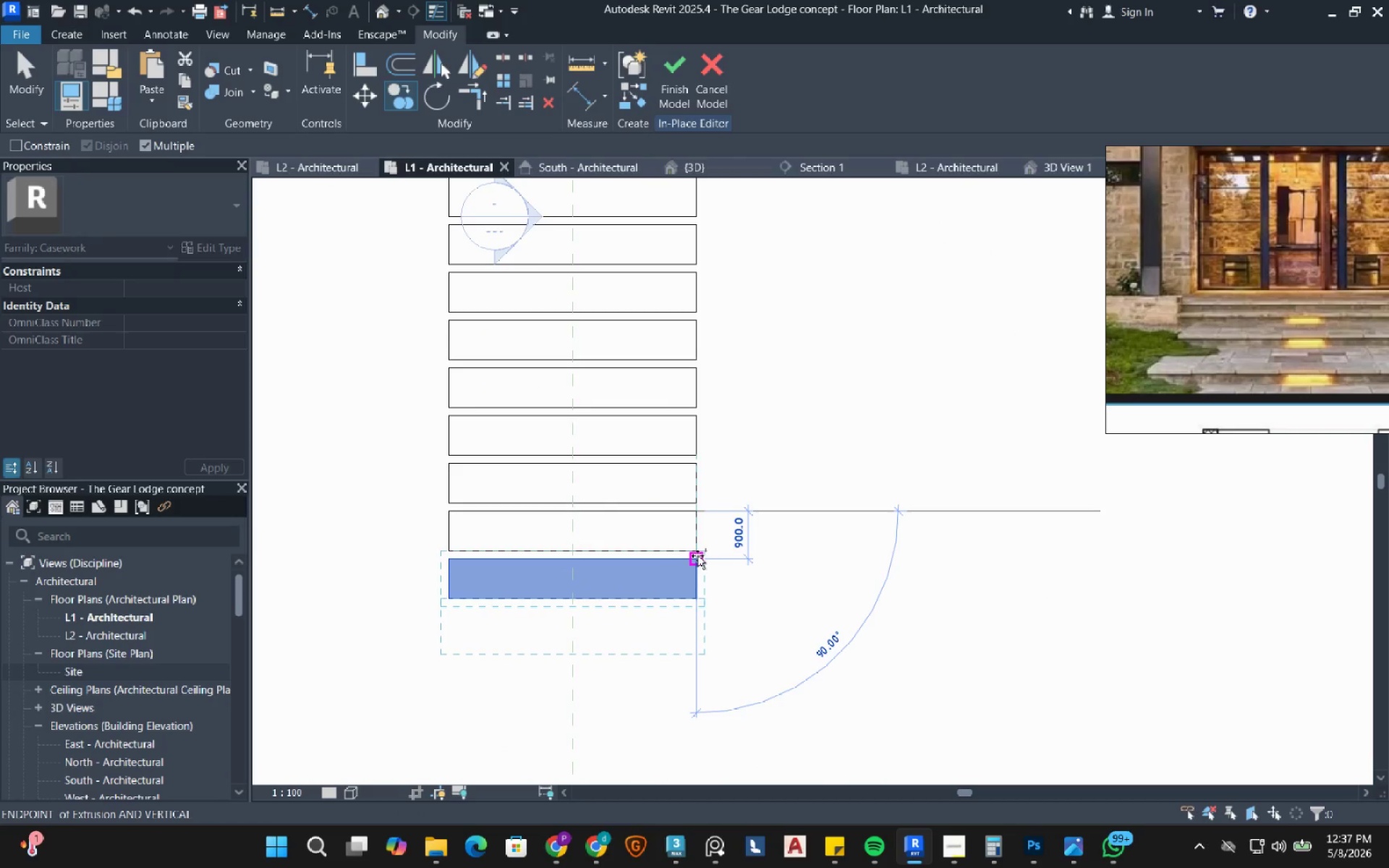 
left_click([697, 556])
 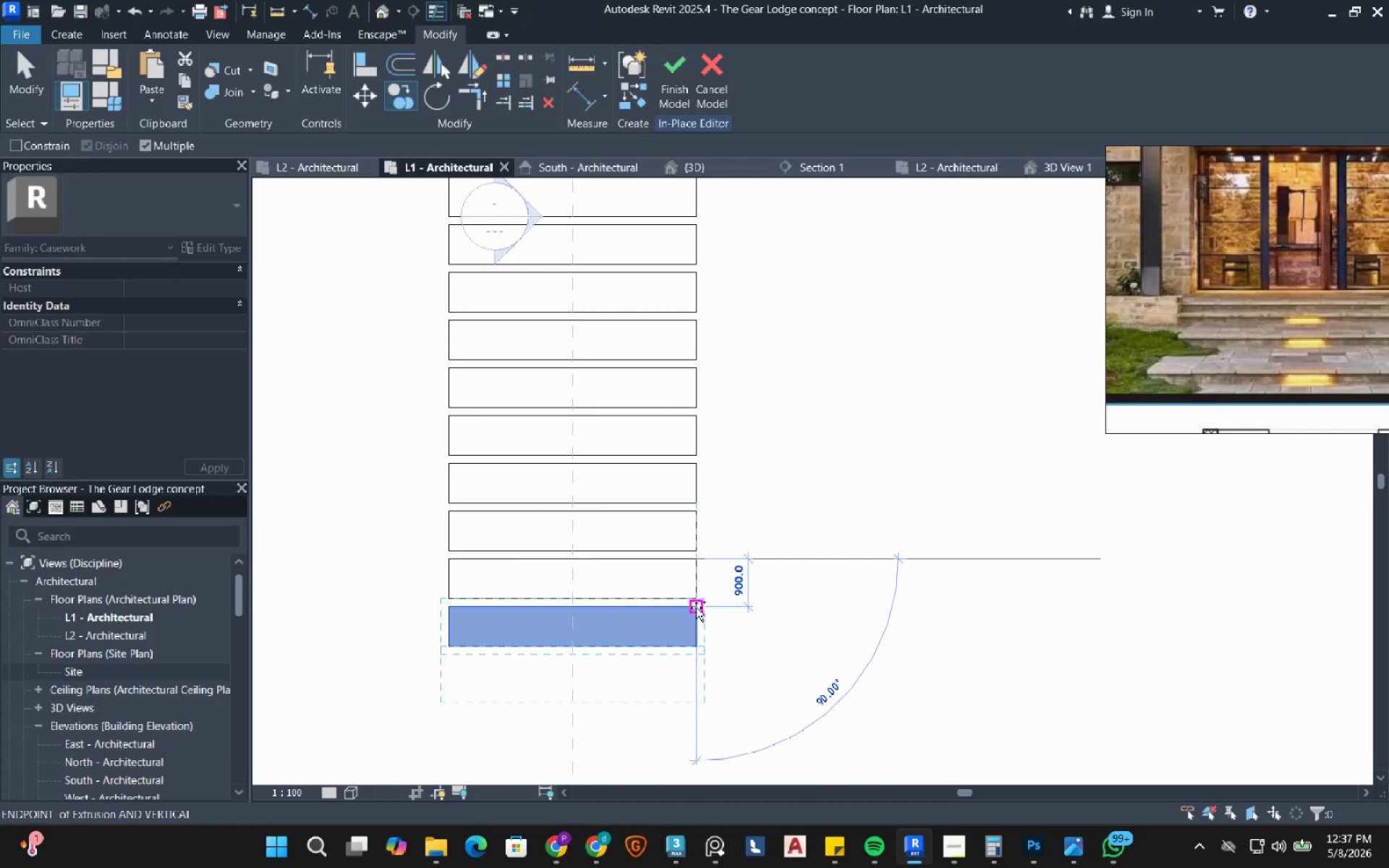 
left_click([696, 608])
 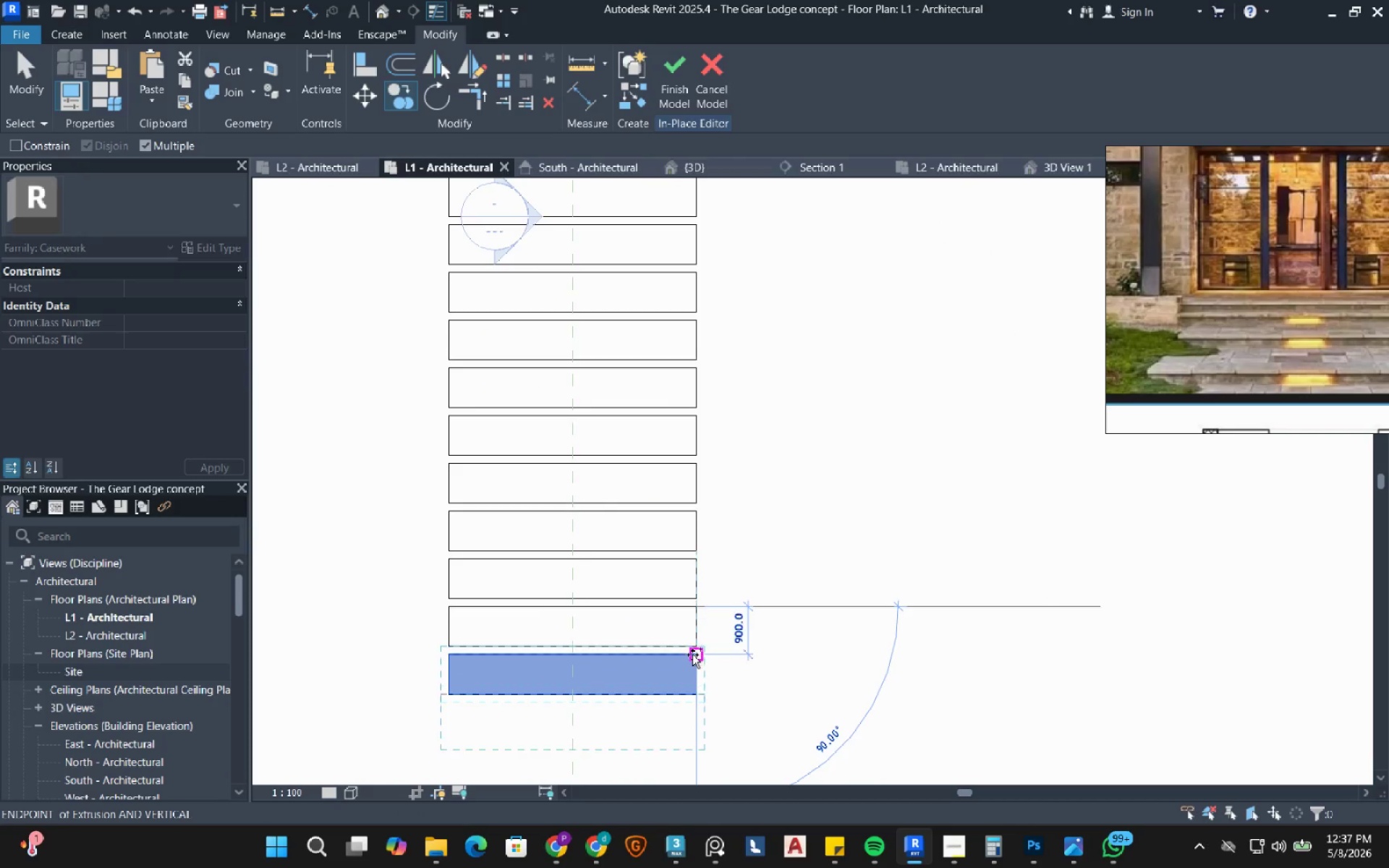 
left_click([692, 655])
 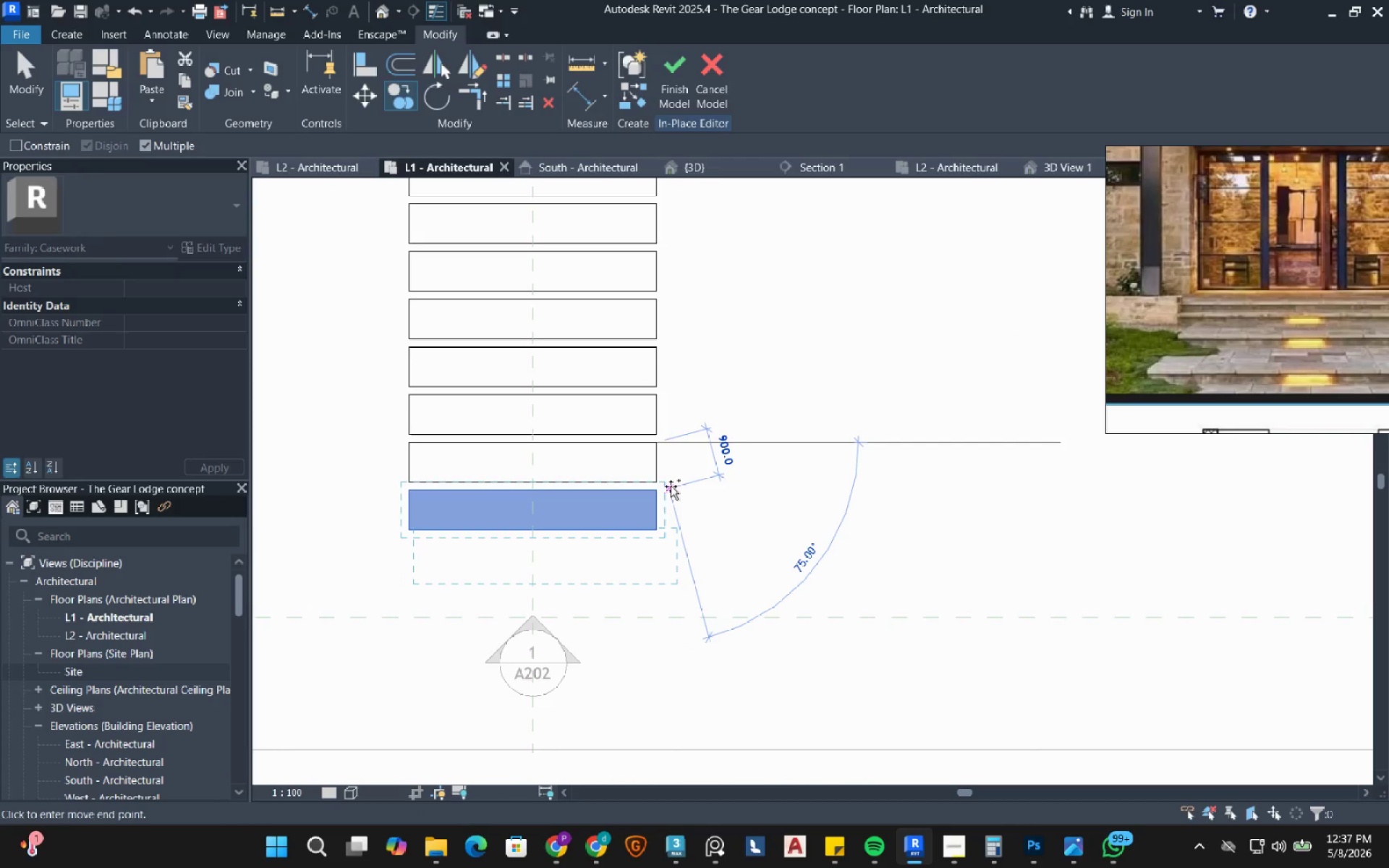 
left_click([660, 486])
 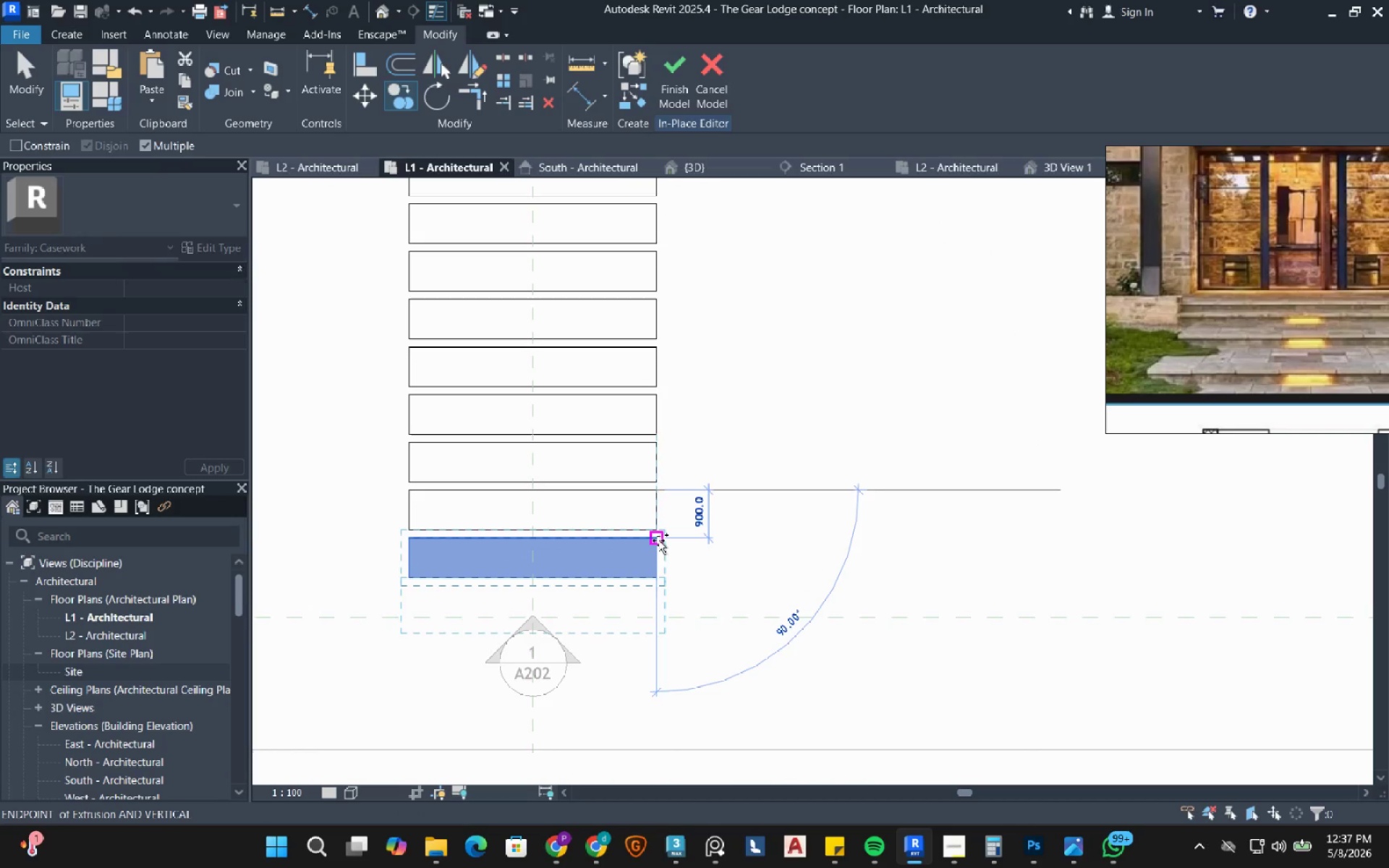 
left_click([658, 540])
 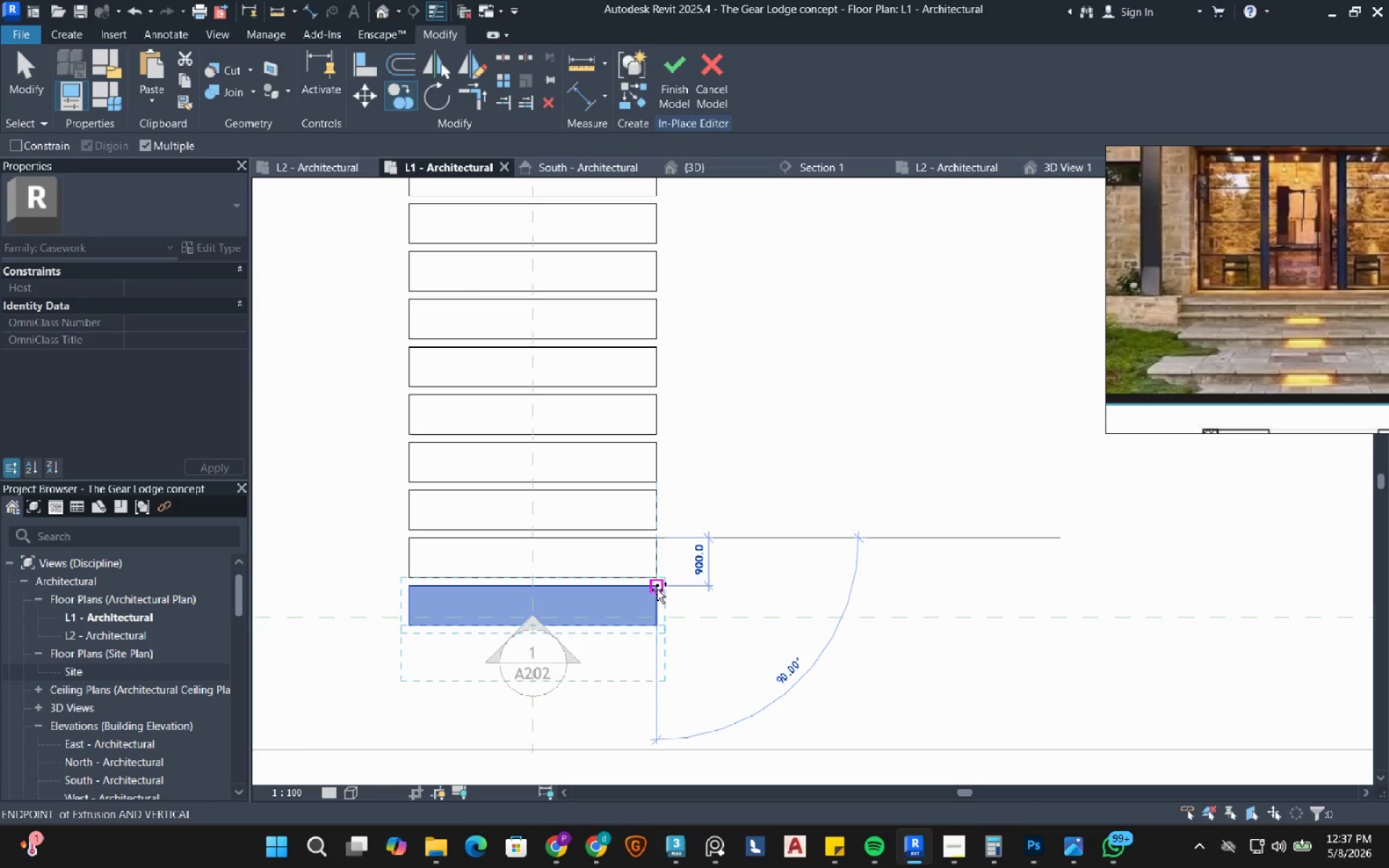 
left_click([657, 590])
 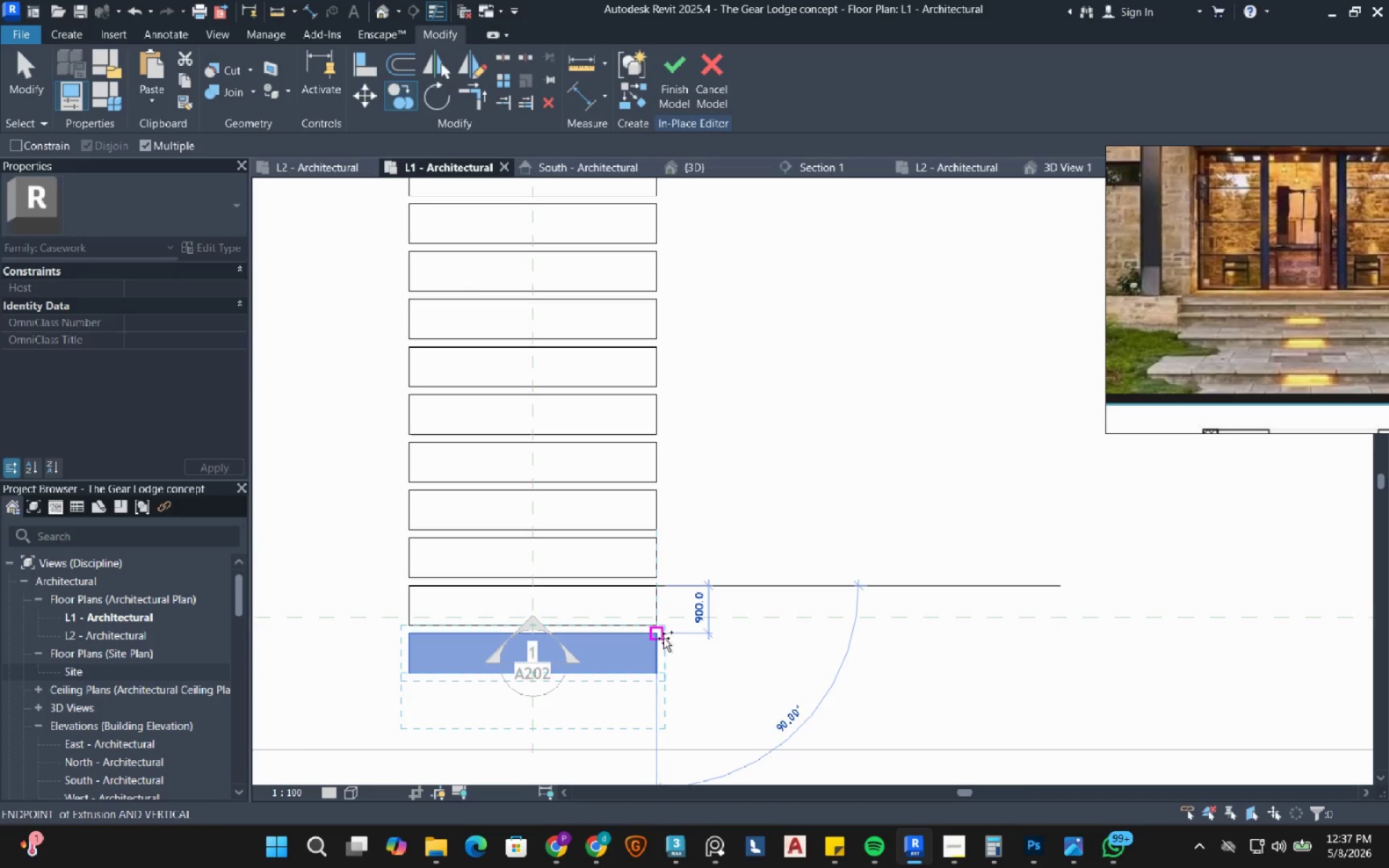 
left_click([663, 638])
 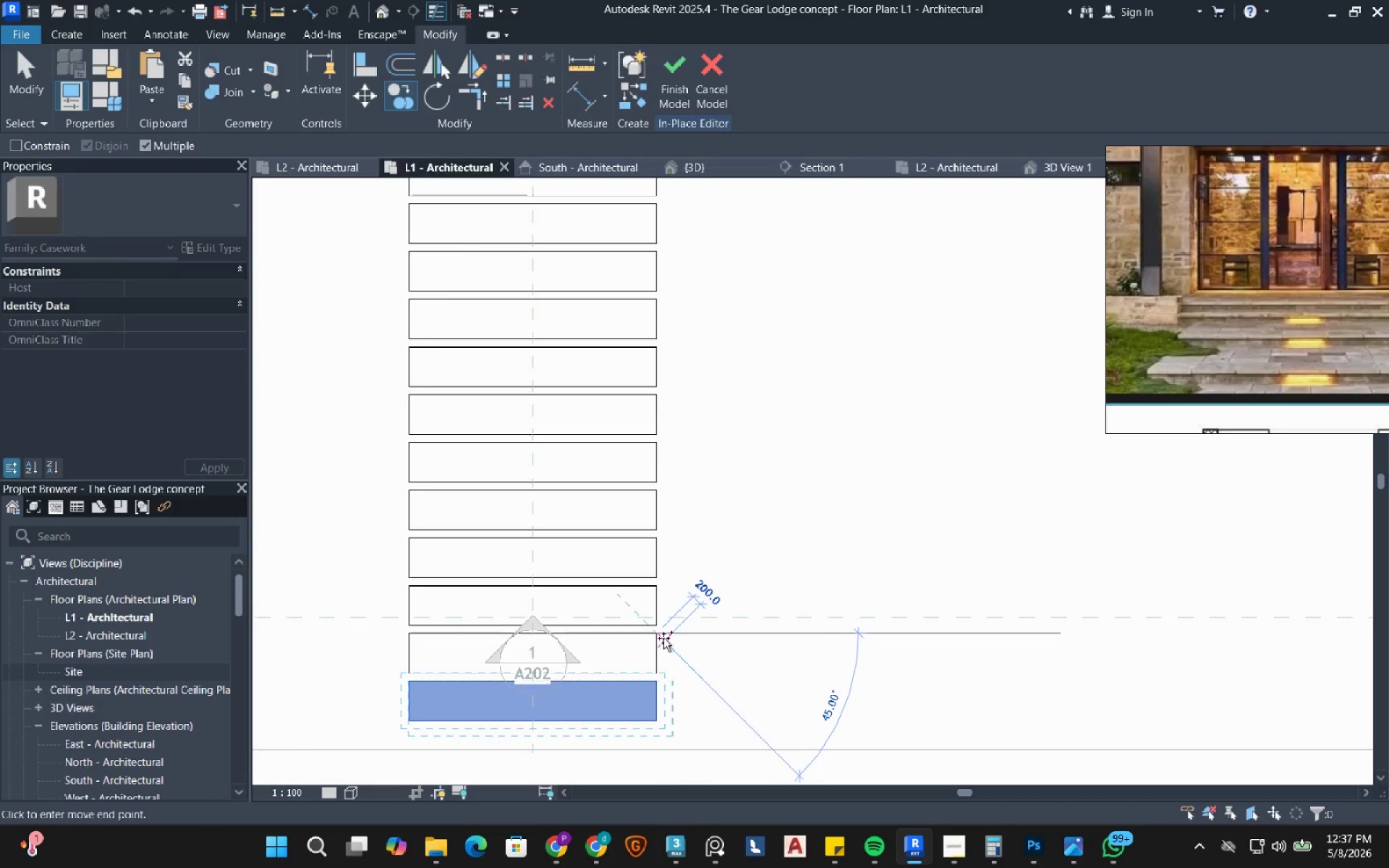 
key(Escape)
 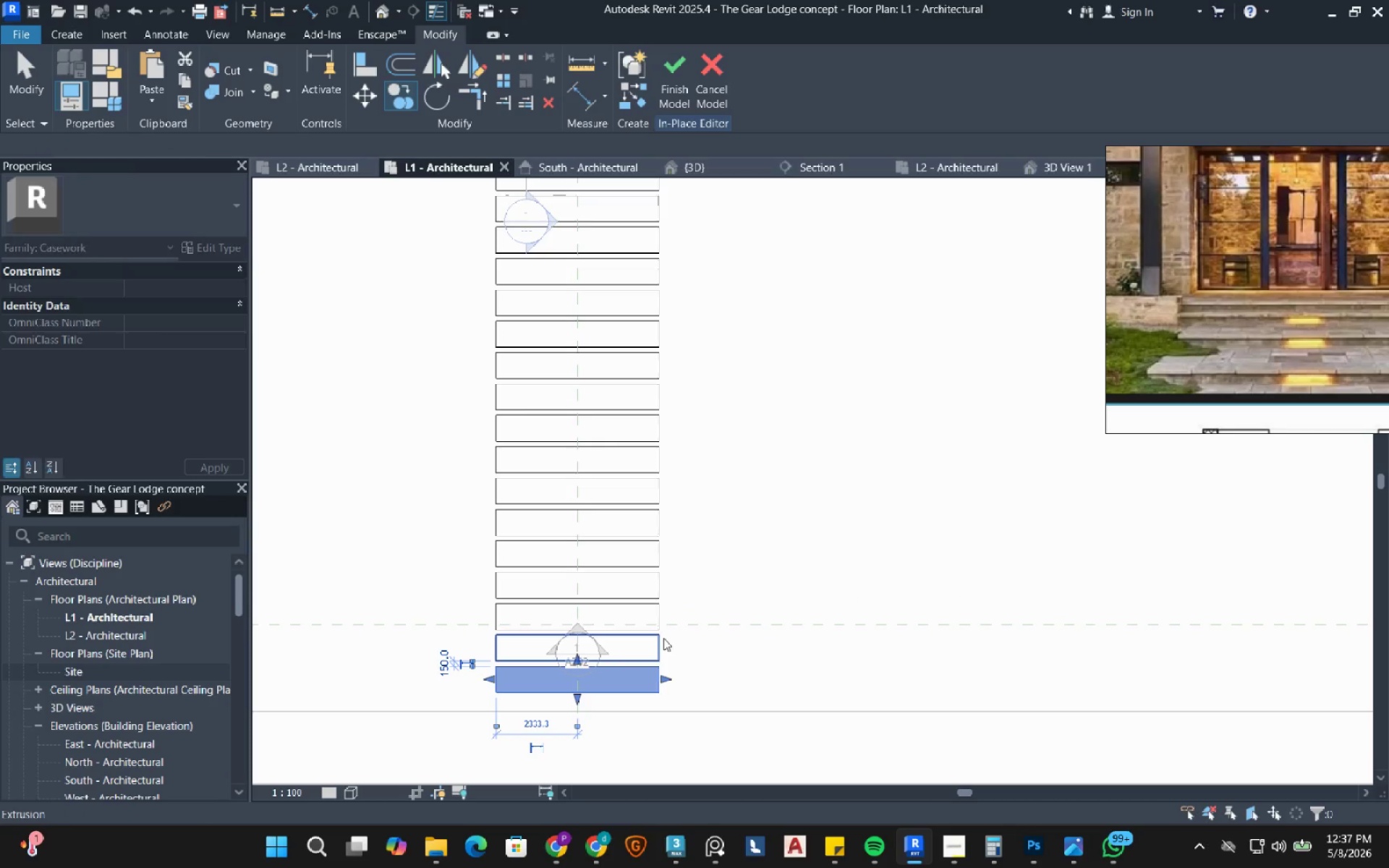 
key(Escape)
 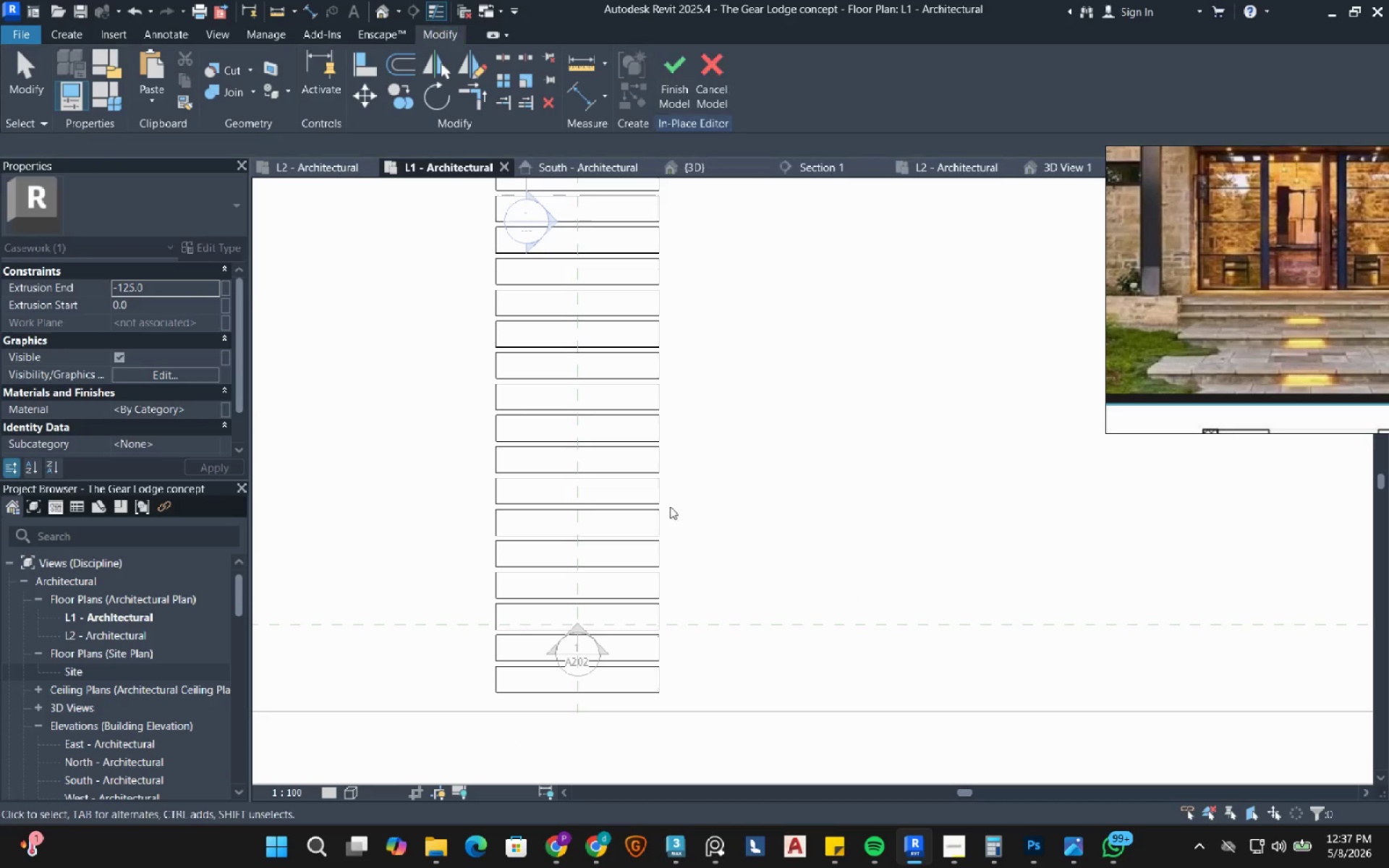 
scroll: coordinate [663, 638], scroll_direction: down, amount: 3.0
 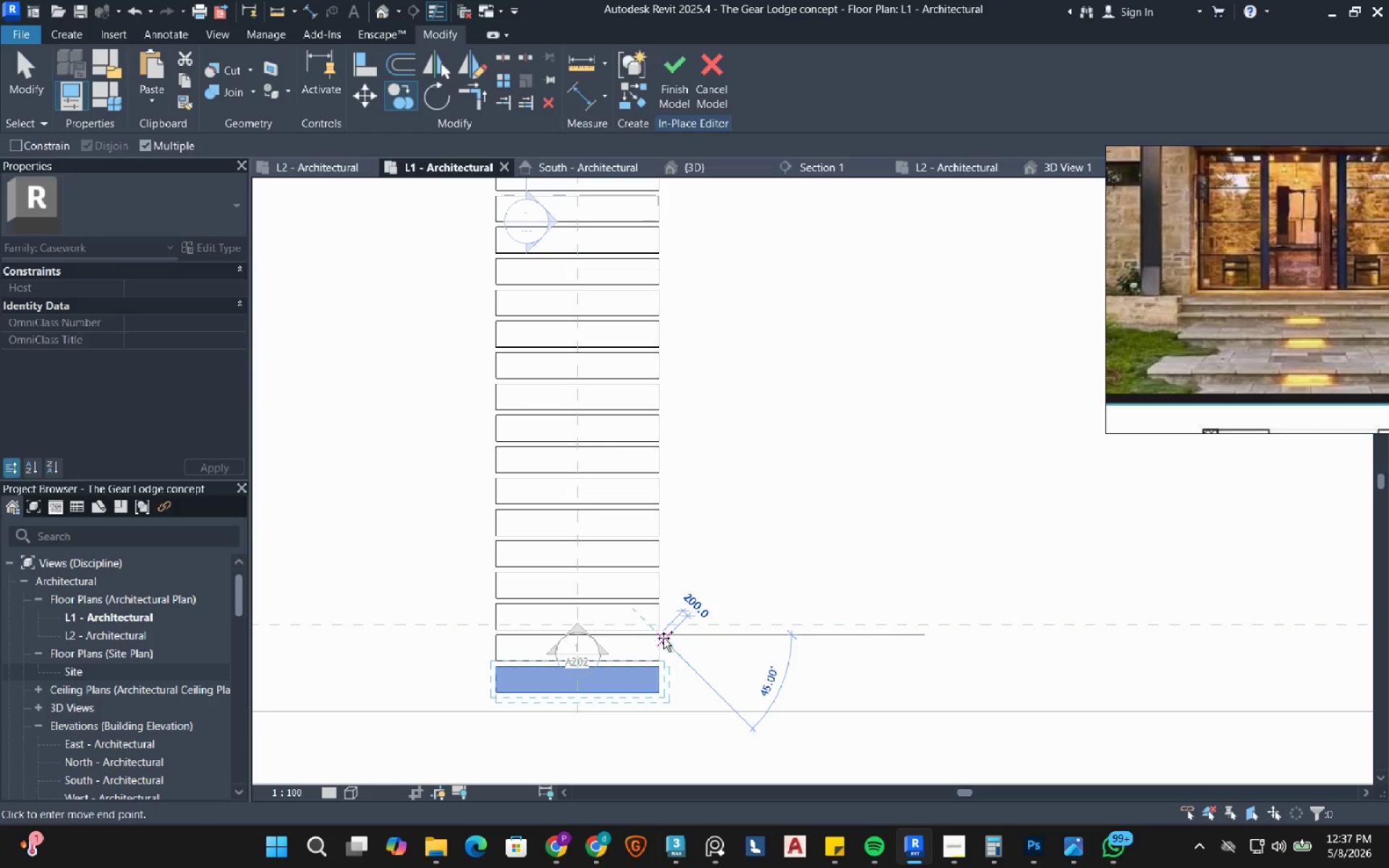 
mouse_move([658, 416])
 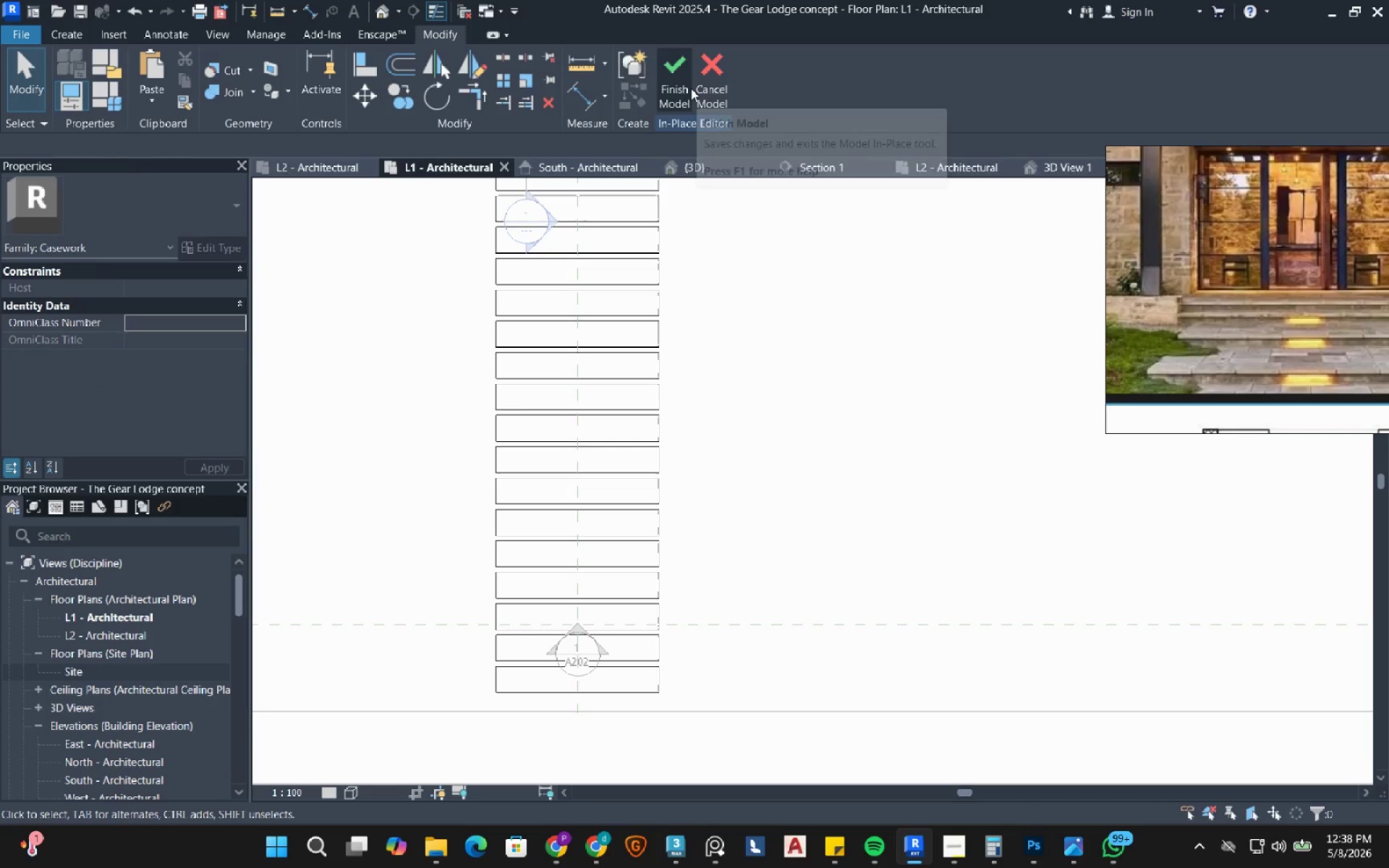 
left_click([689, 85])
 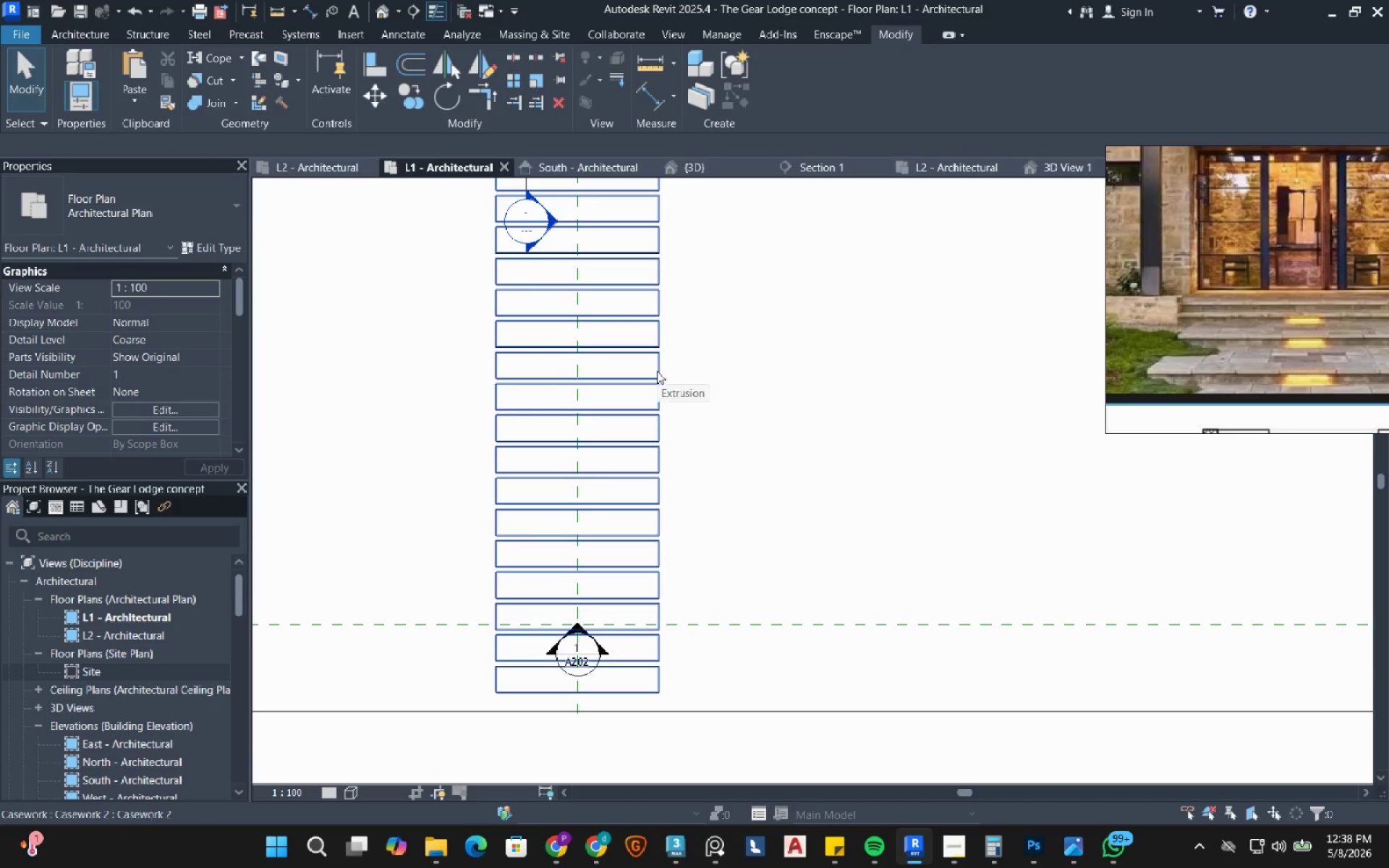 
scroll: coordinate [579, 590], scroll_direction: down, amount: 8.0
 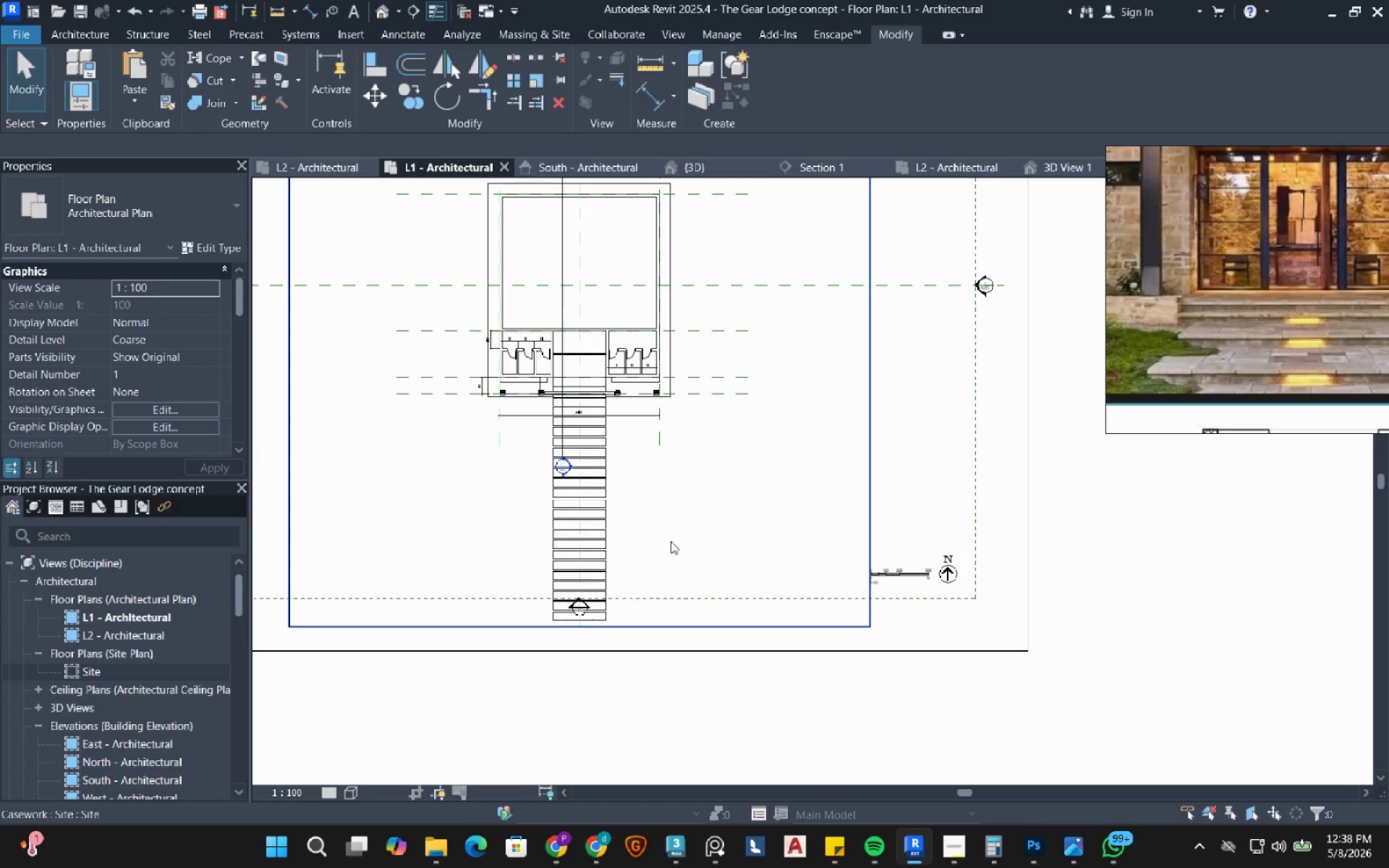 
double_click([671, 541])
 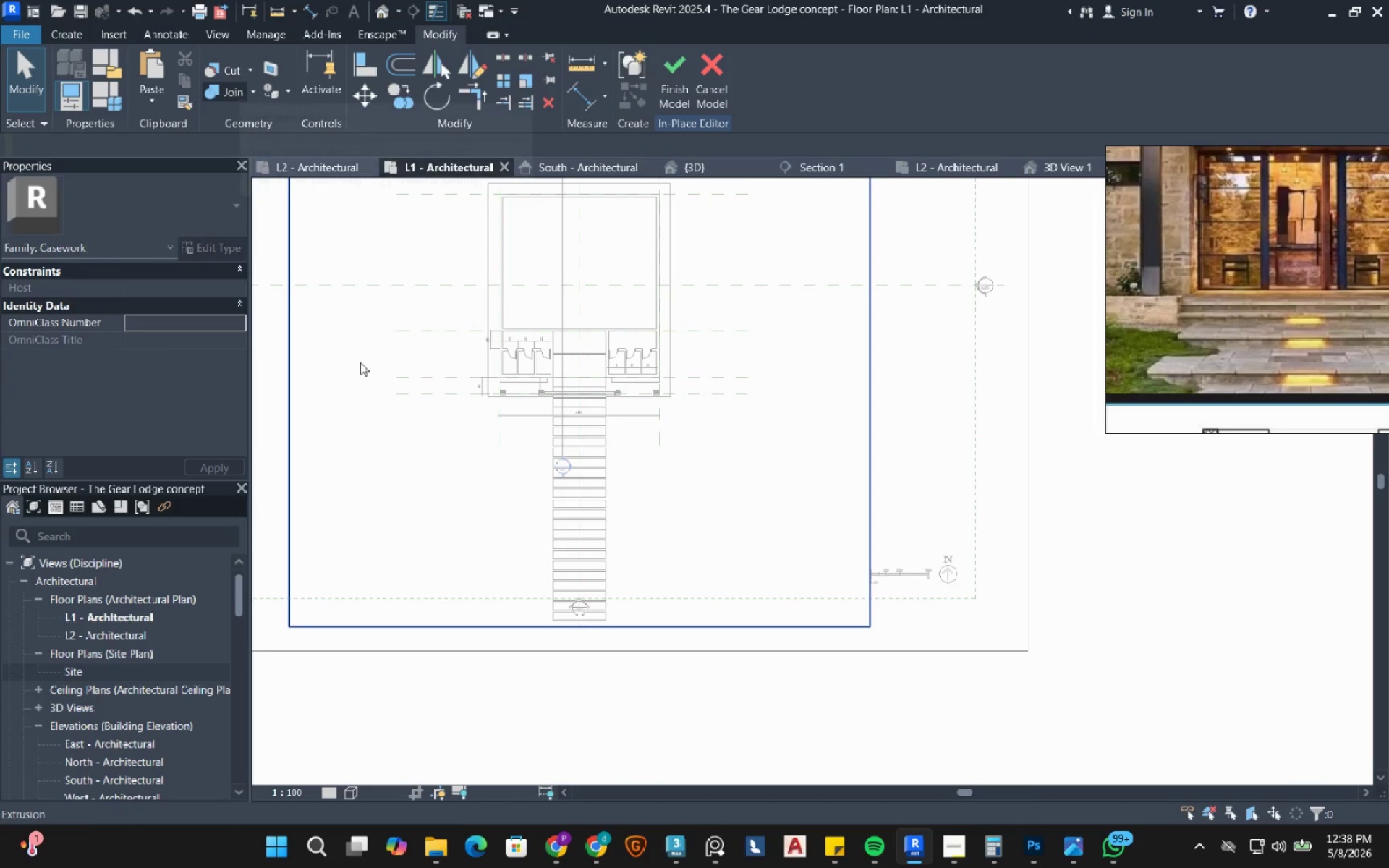 
double_click([391, 459])
 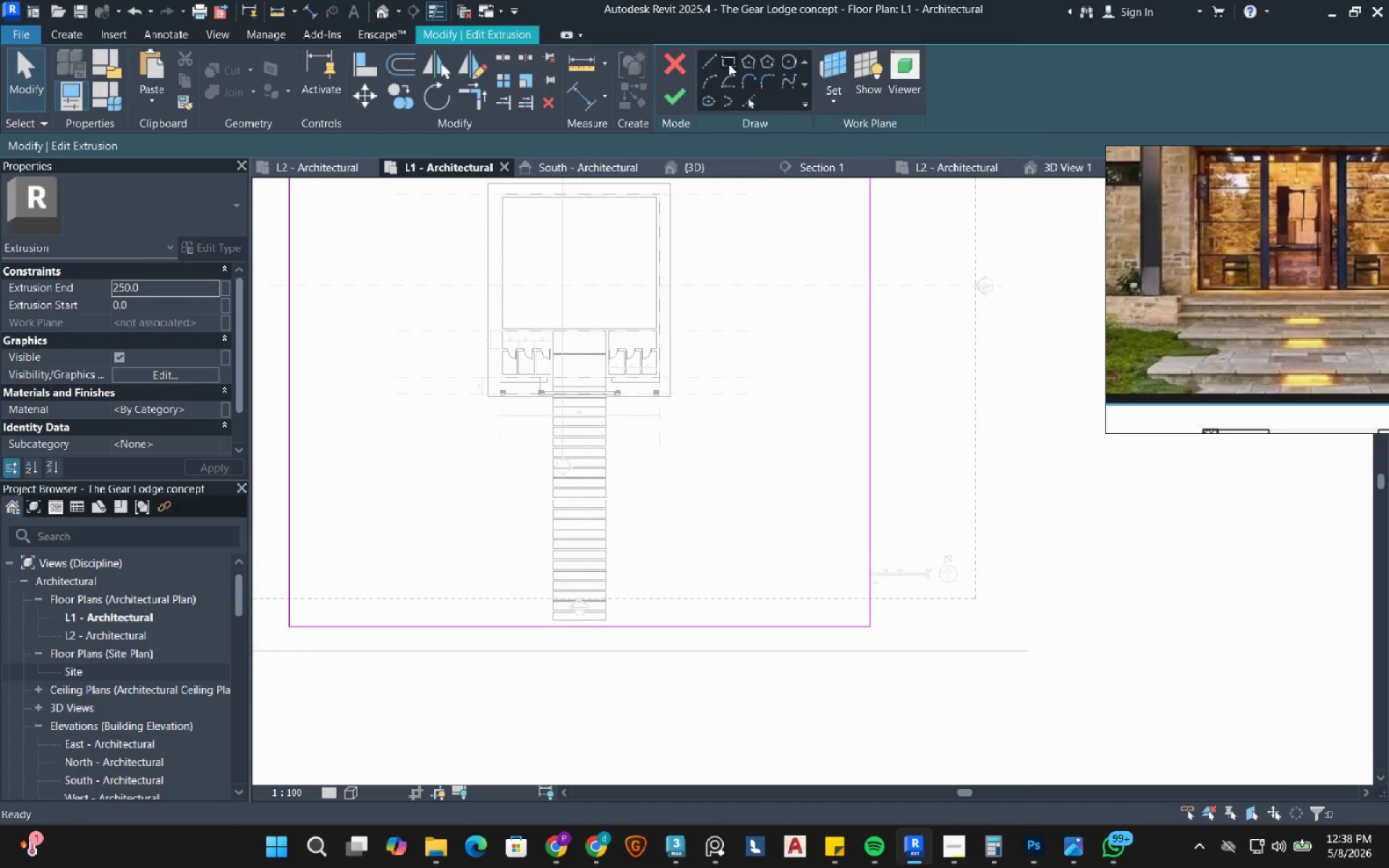 
scroll: coordinate [598, 590], scroll_direction: up, amount: 10.0
 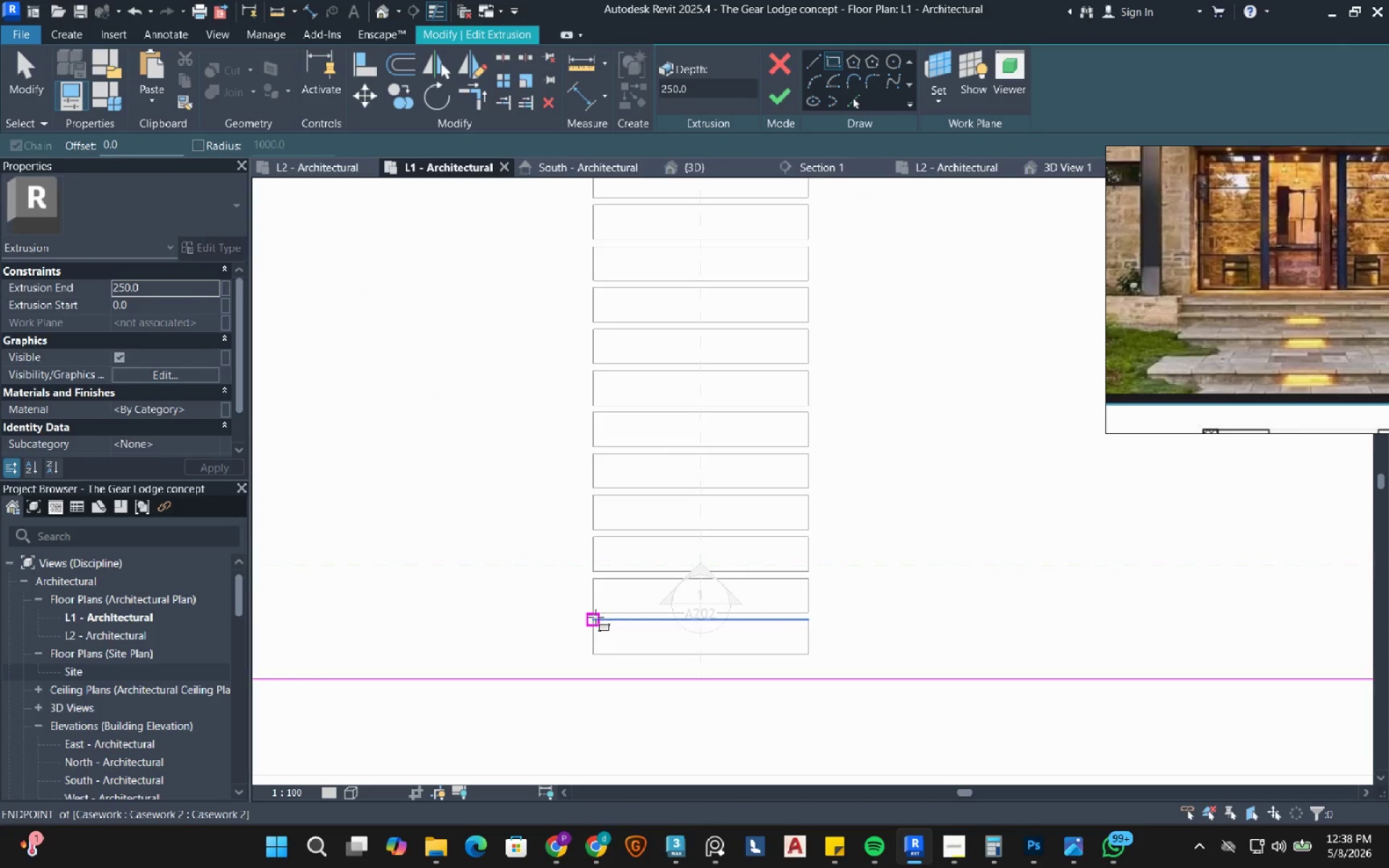 
left_click([595, 617])
 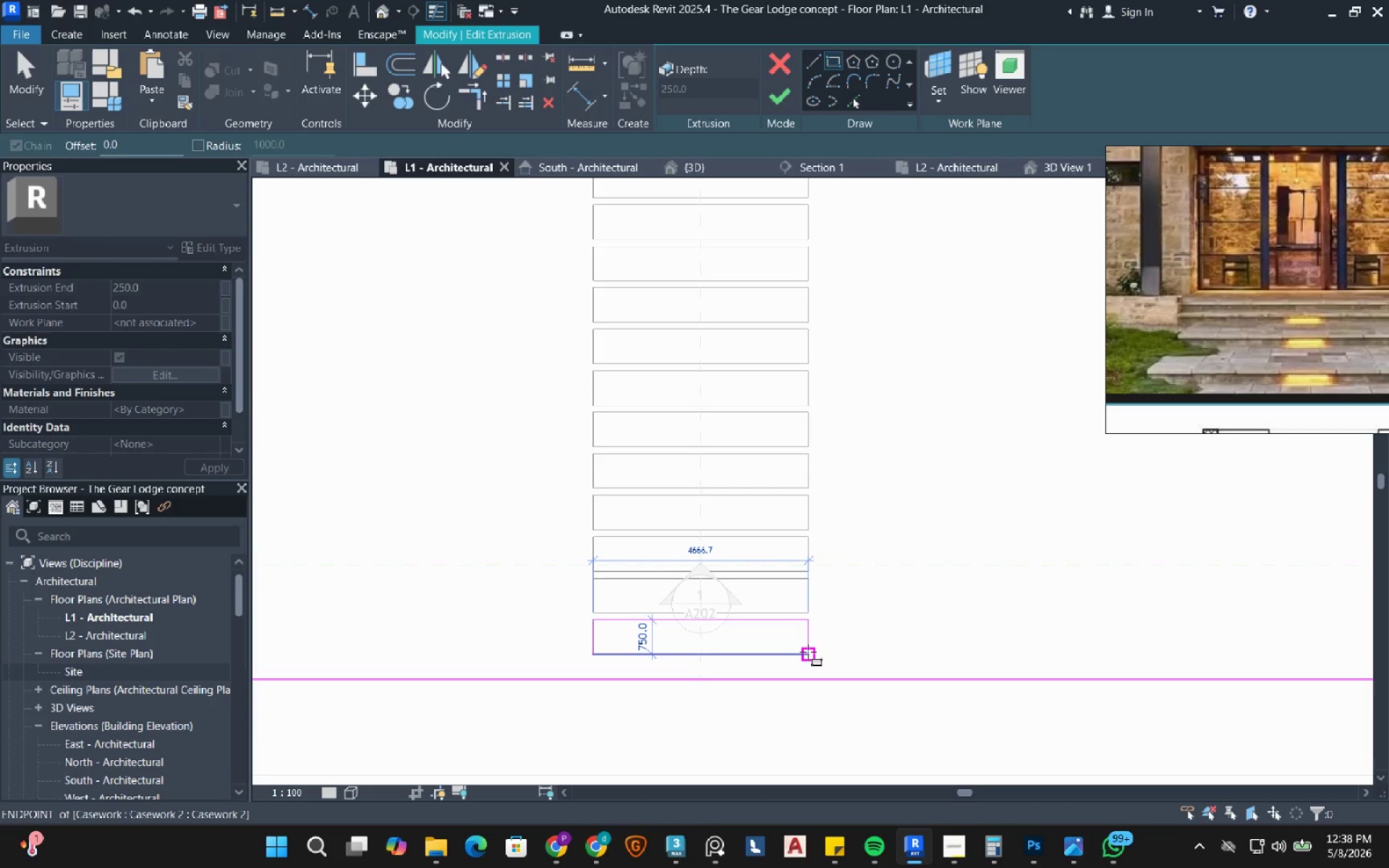 
wait(15.62)
 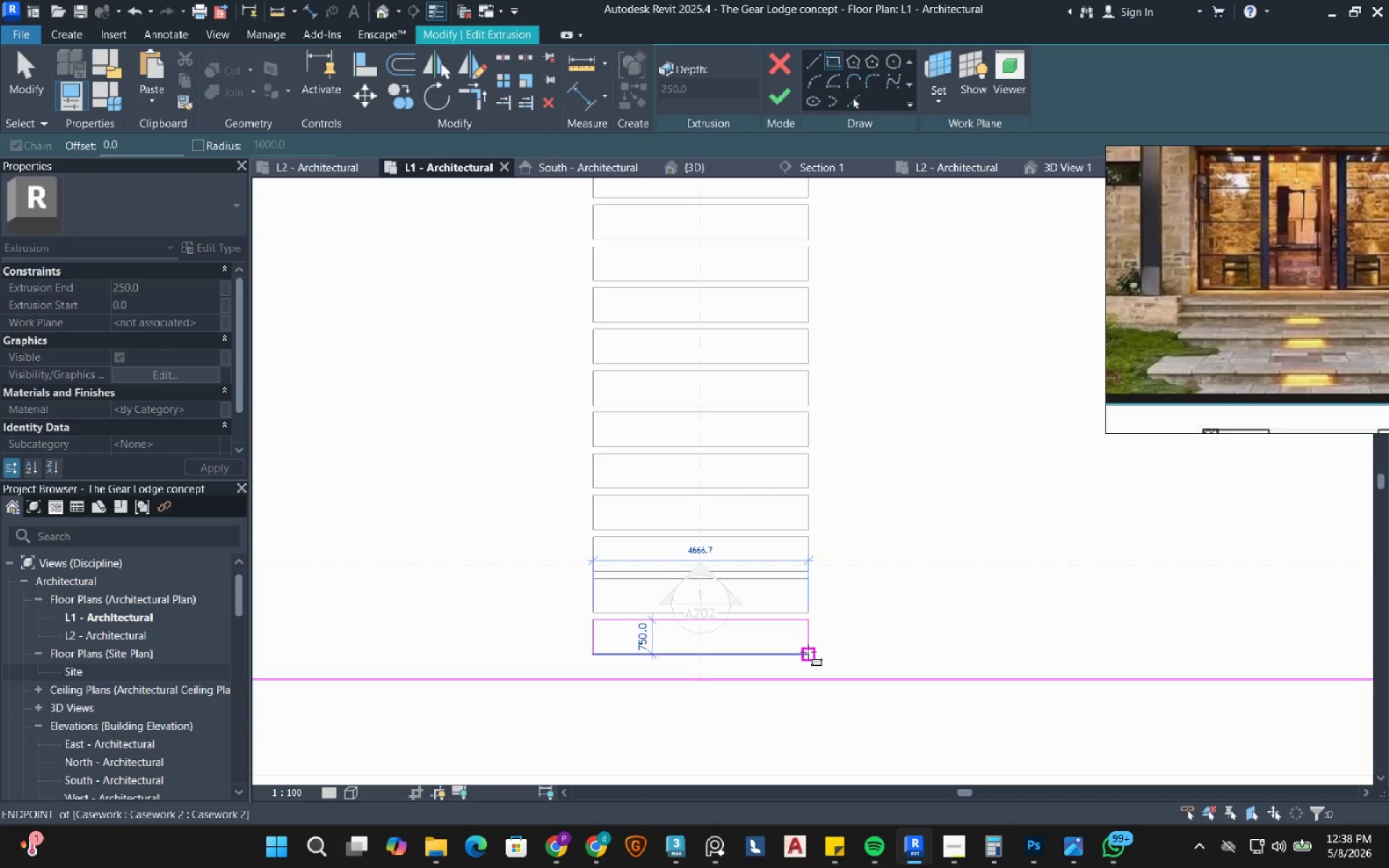 
left_click([808, 652])
 